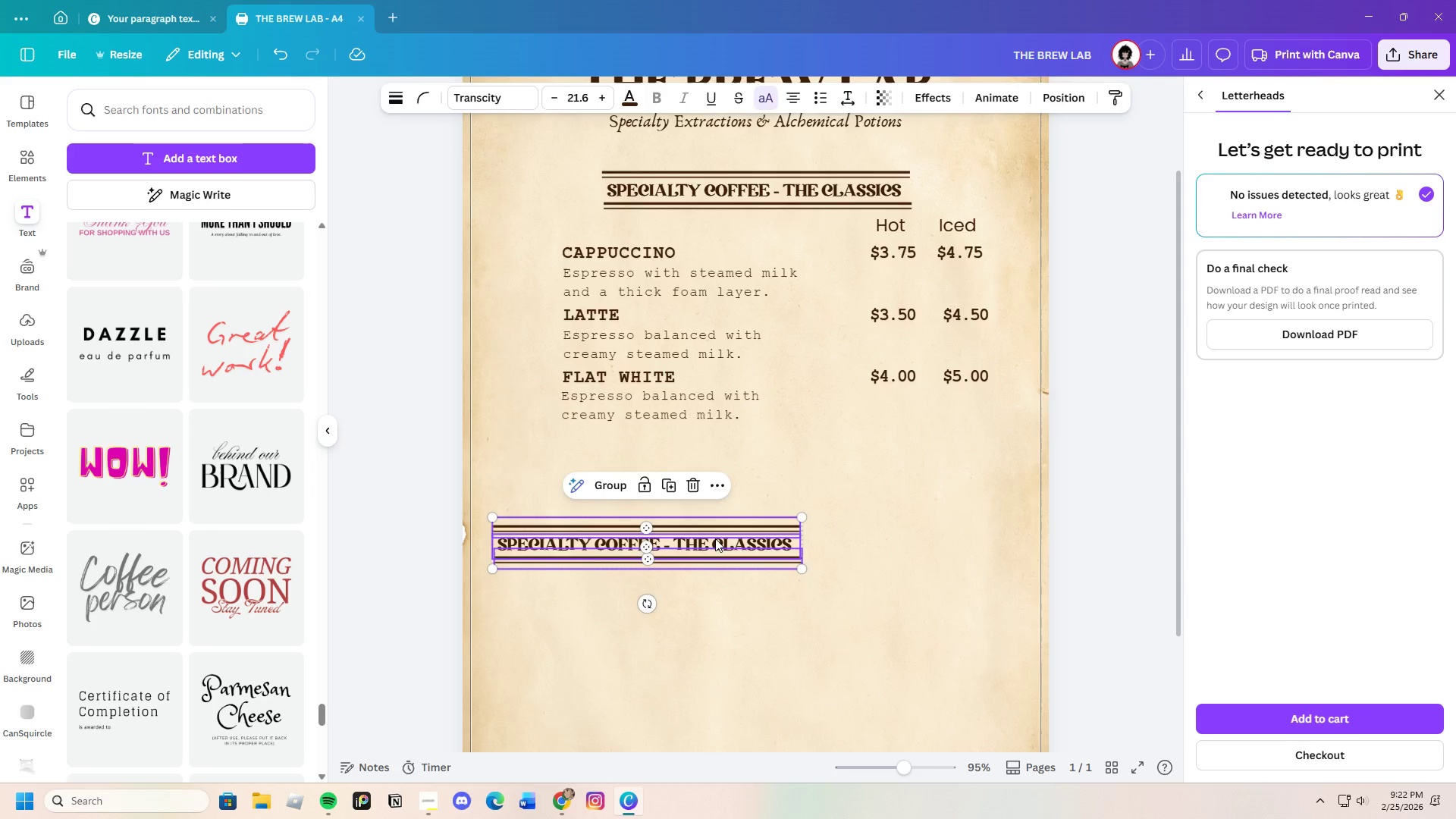 
left_click_drag(start_coordinate=[703, 553], to_coordinate=[699, 480])
 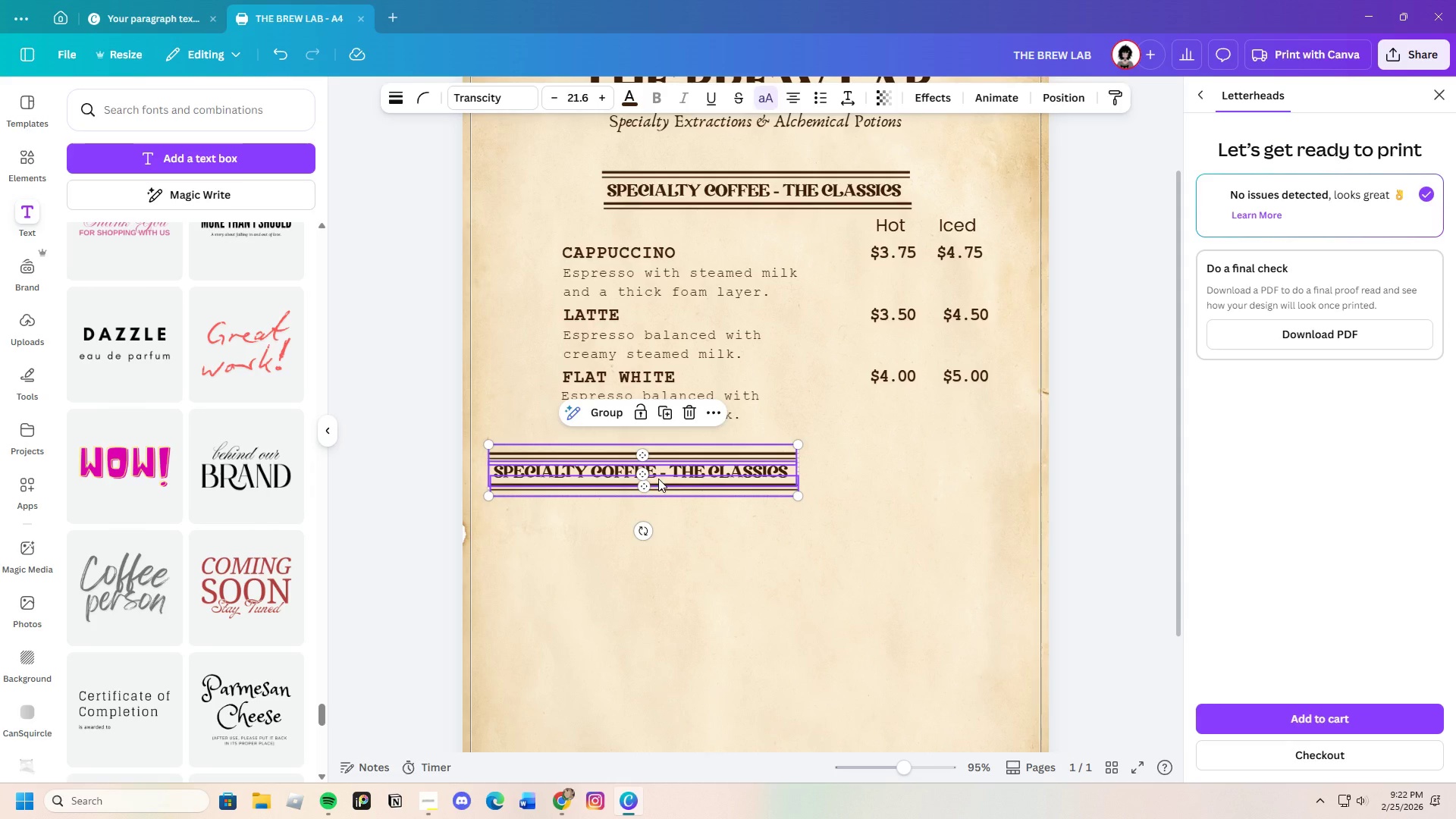 
left_click([648, 479])
 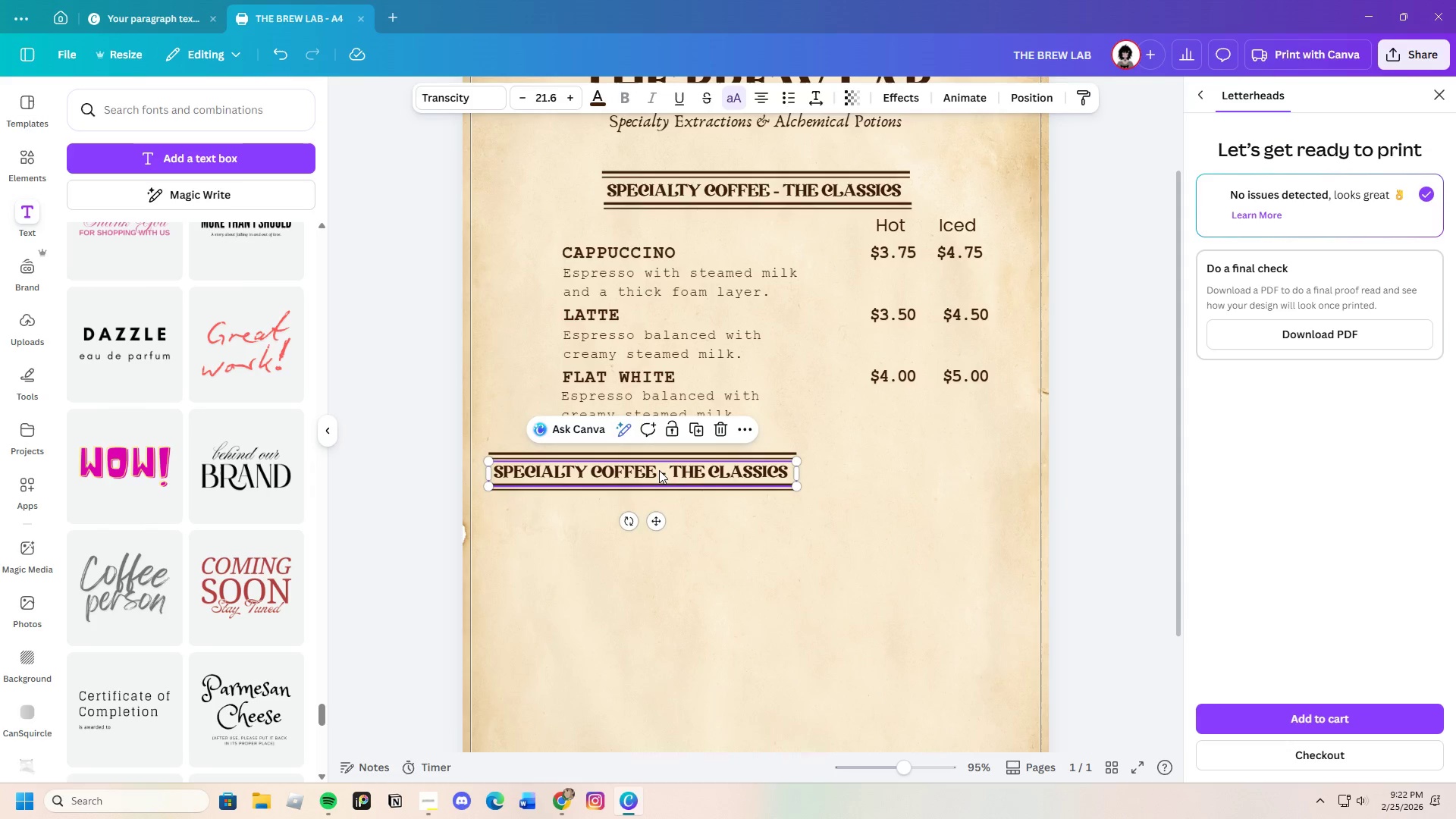 
double_click([657, 472])
 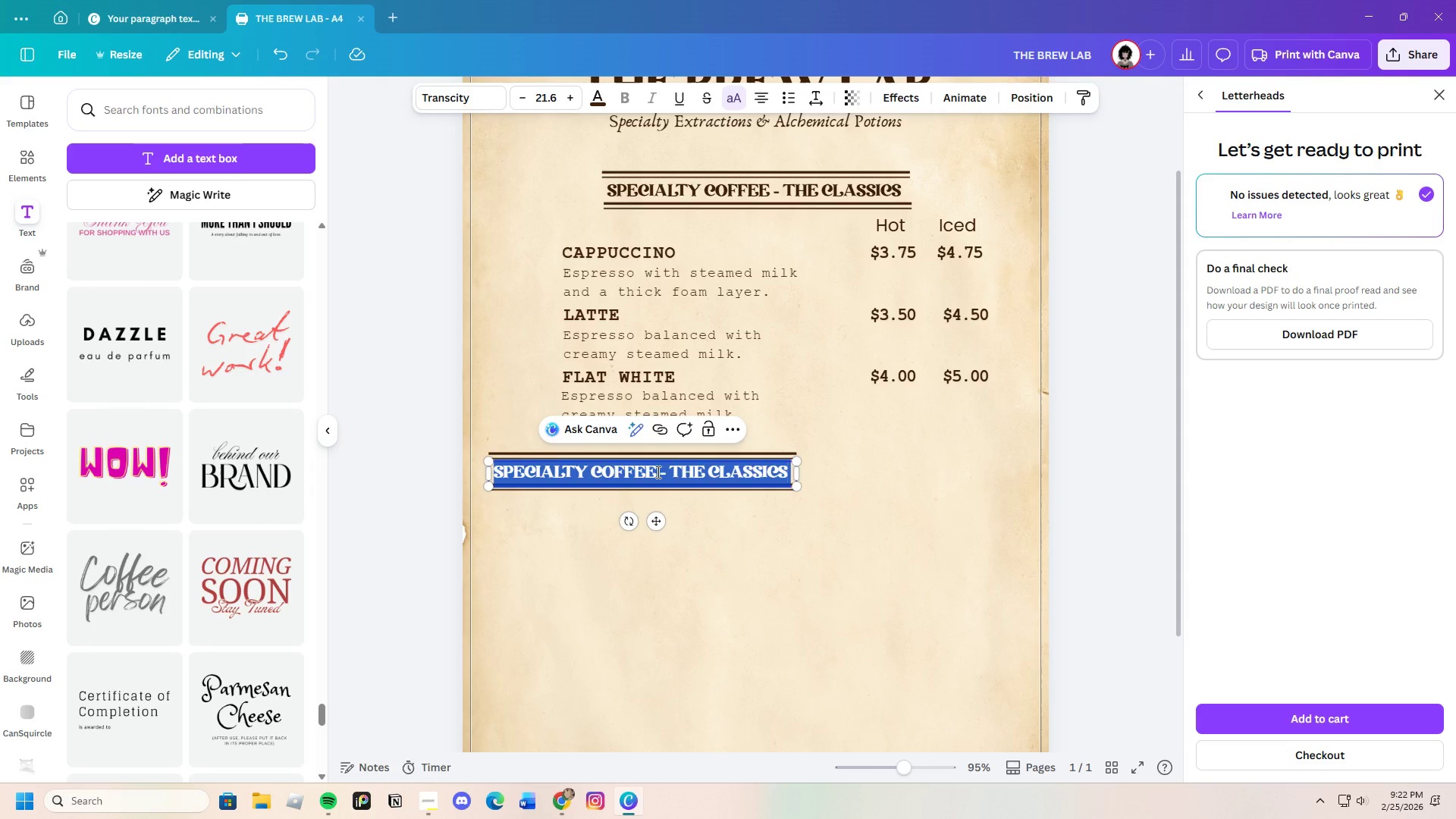 
left_click([657, 472])
 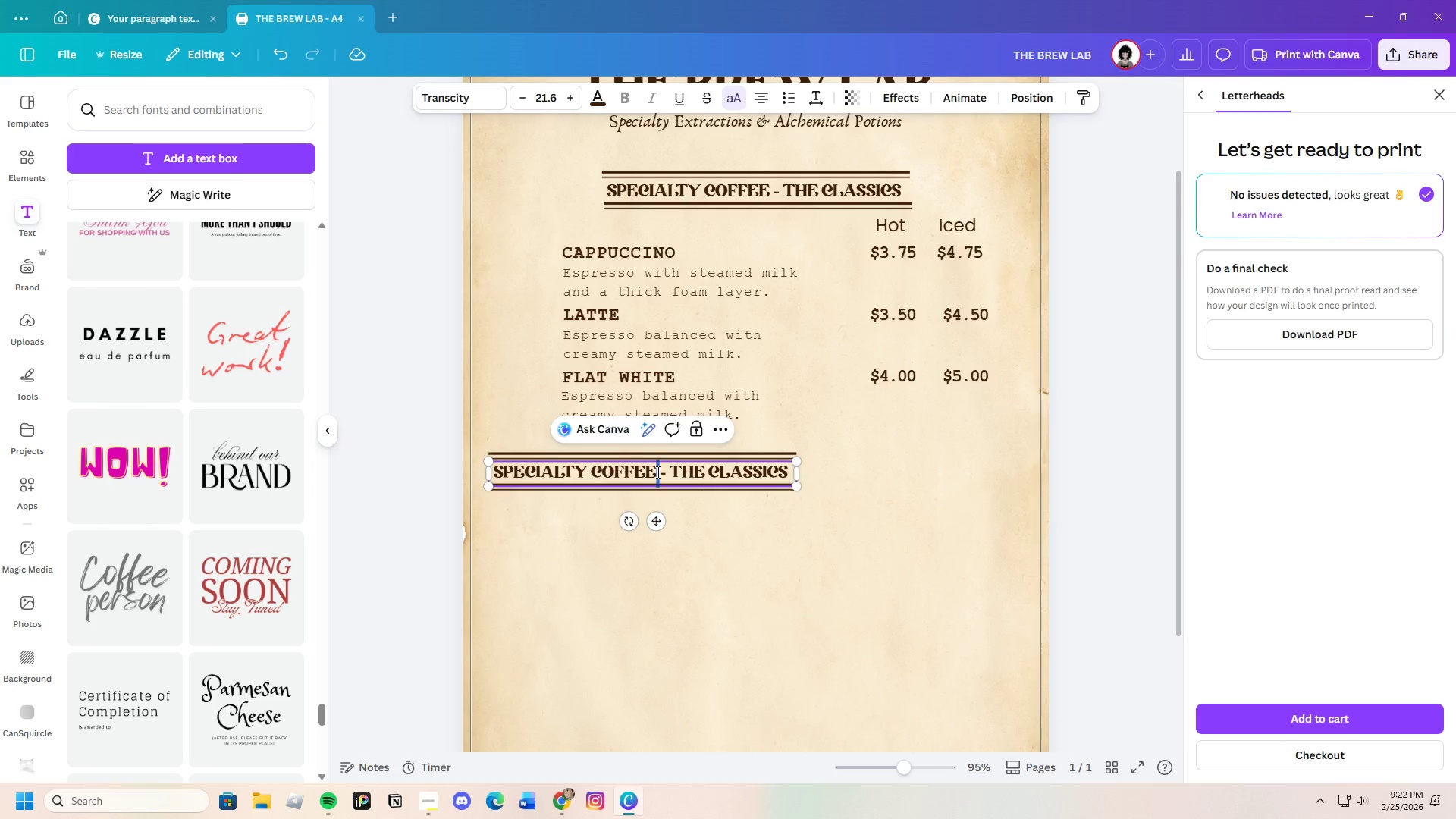 
left_click_drag(start_coordinate=[657, 472], to_coordinate=[510, 468])
 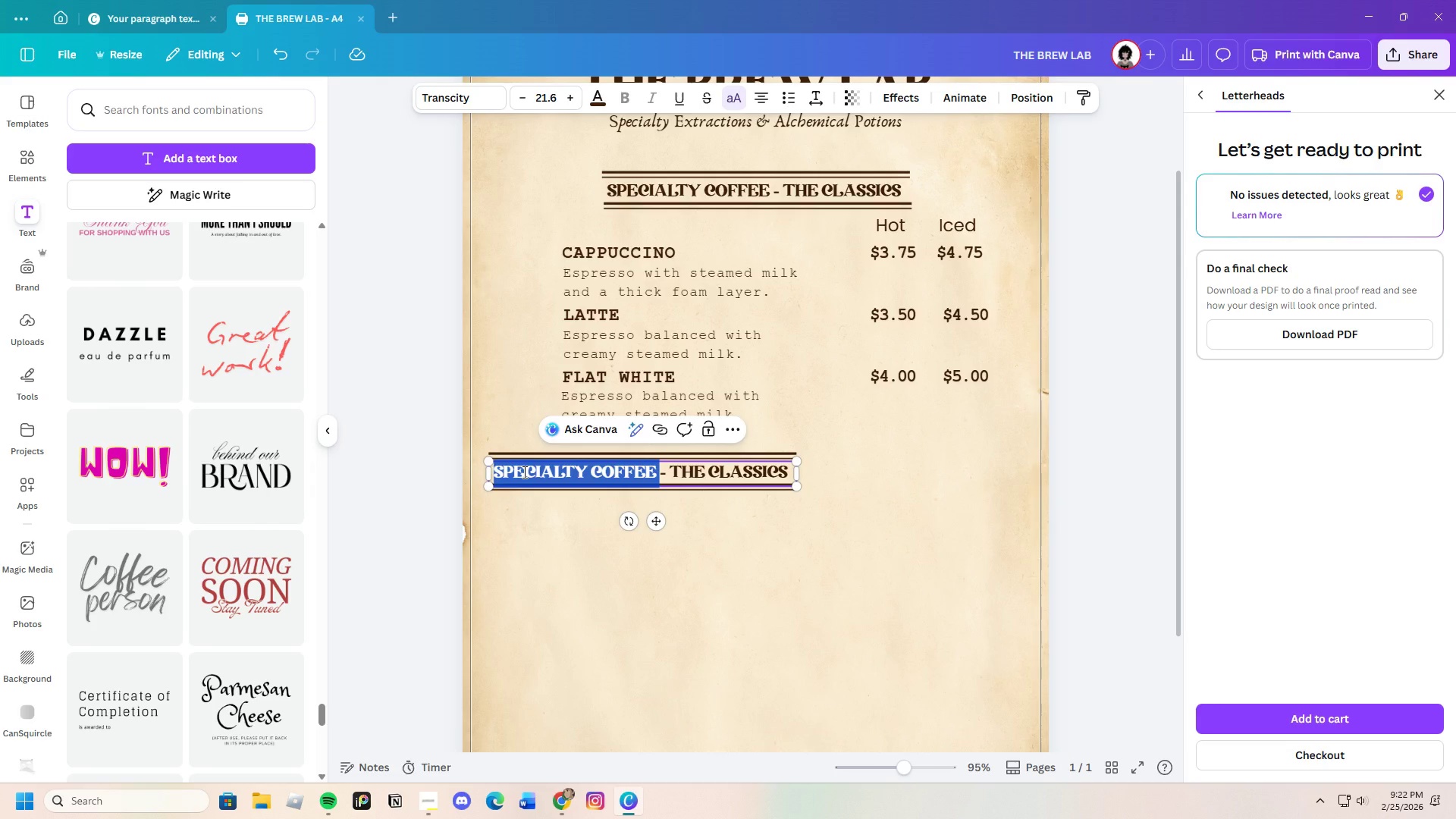 
key(Backspace)
type(origins )
 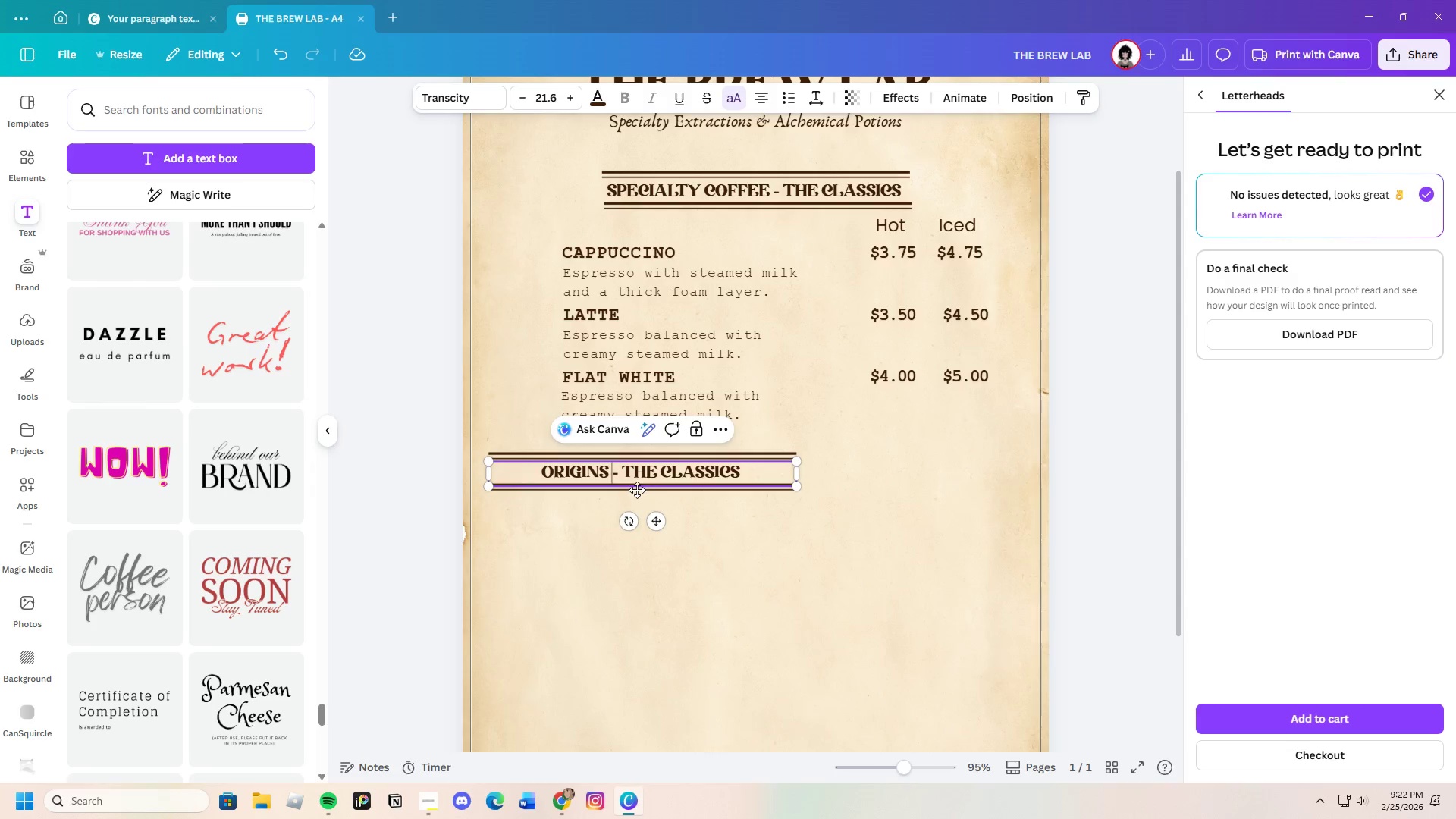 
left_click([736, 475])
 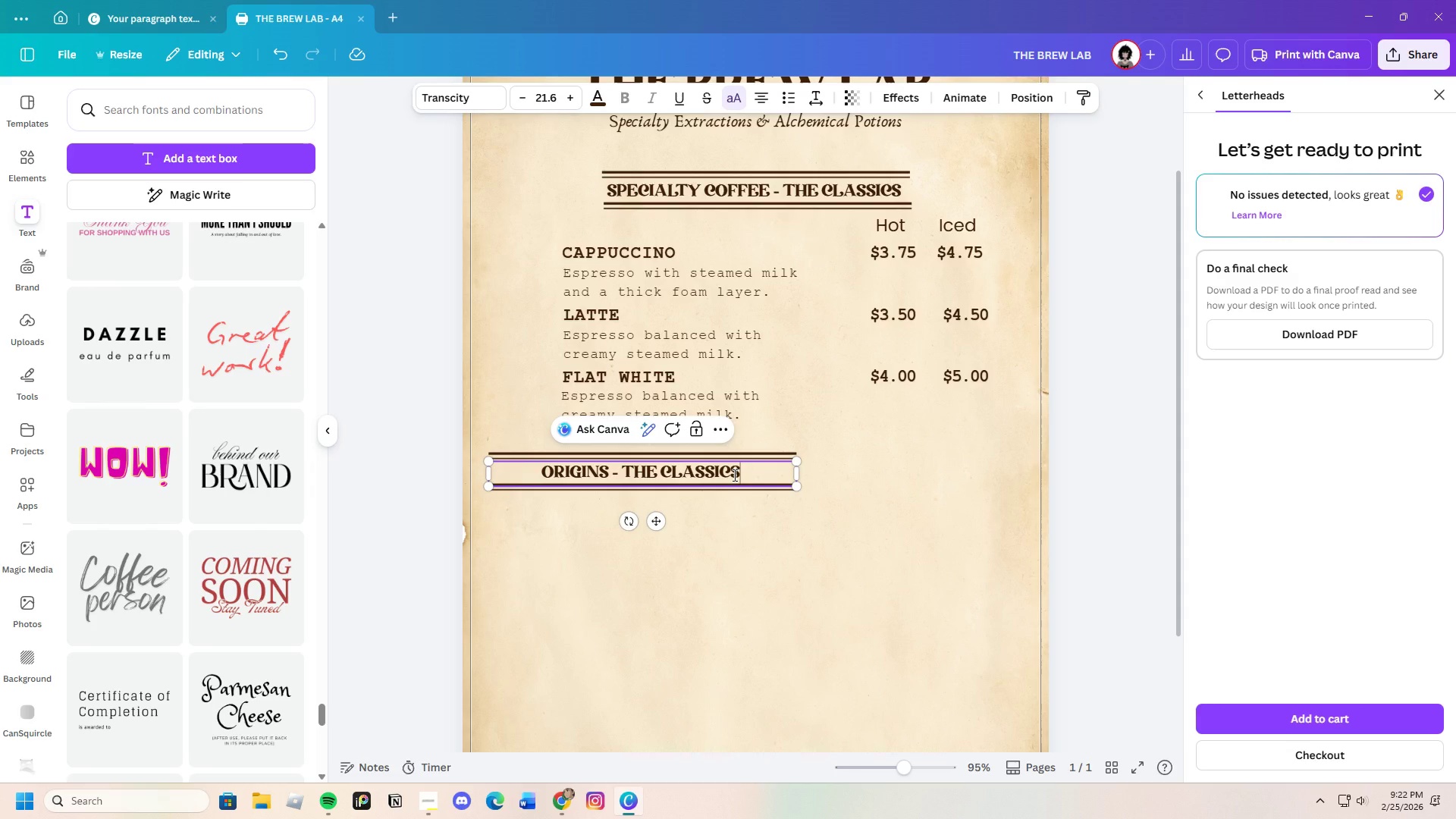 
key(Backspace)
key(Backspace)
key(Backspace)
key(Backspace)
key(Backspace)
key(Backspace)
key(Backspace)
key(Backspace)
type(pour)
 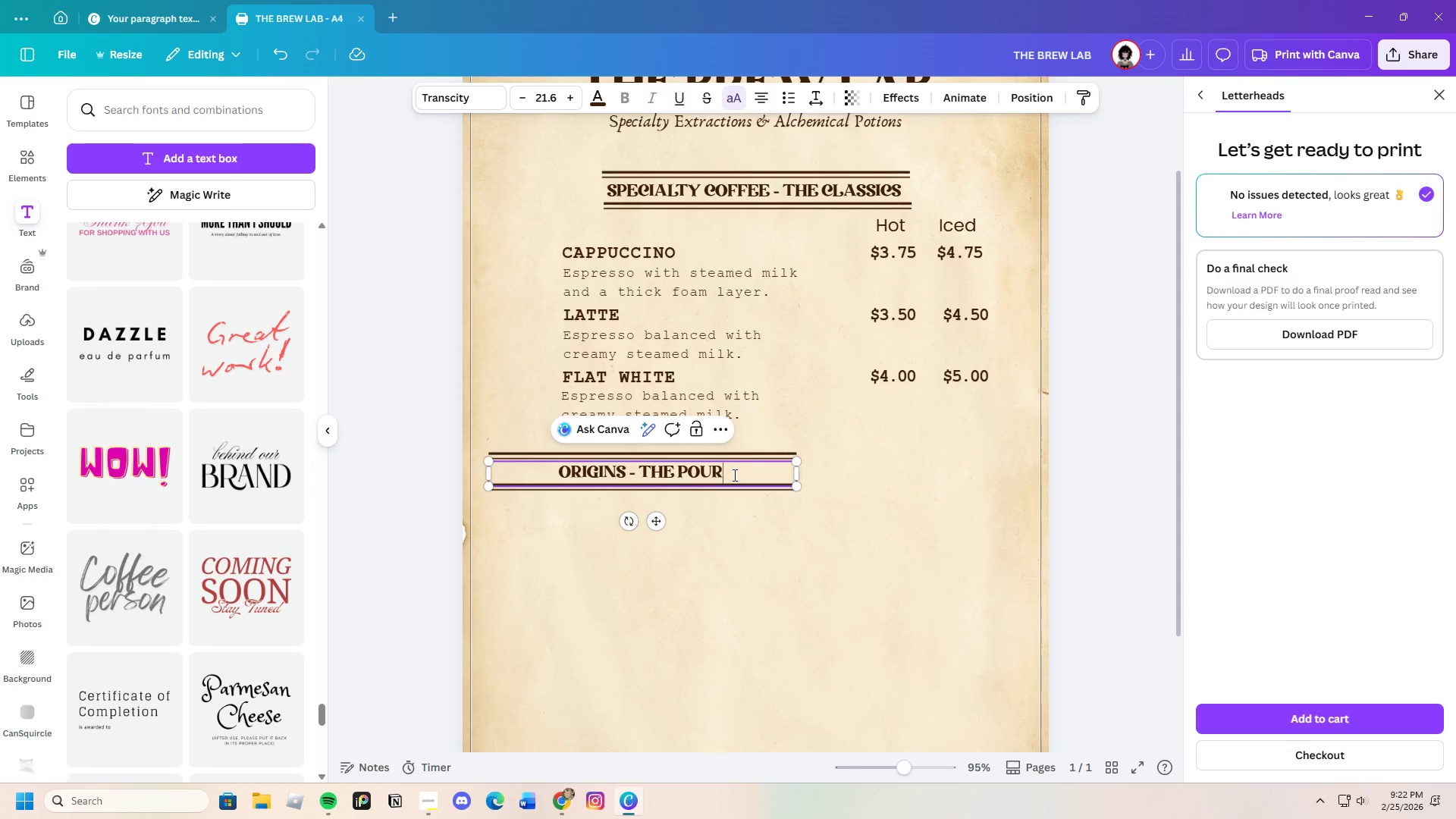 
key(Backspace)
type(-over)
 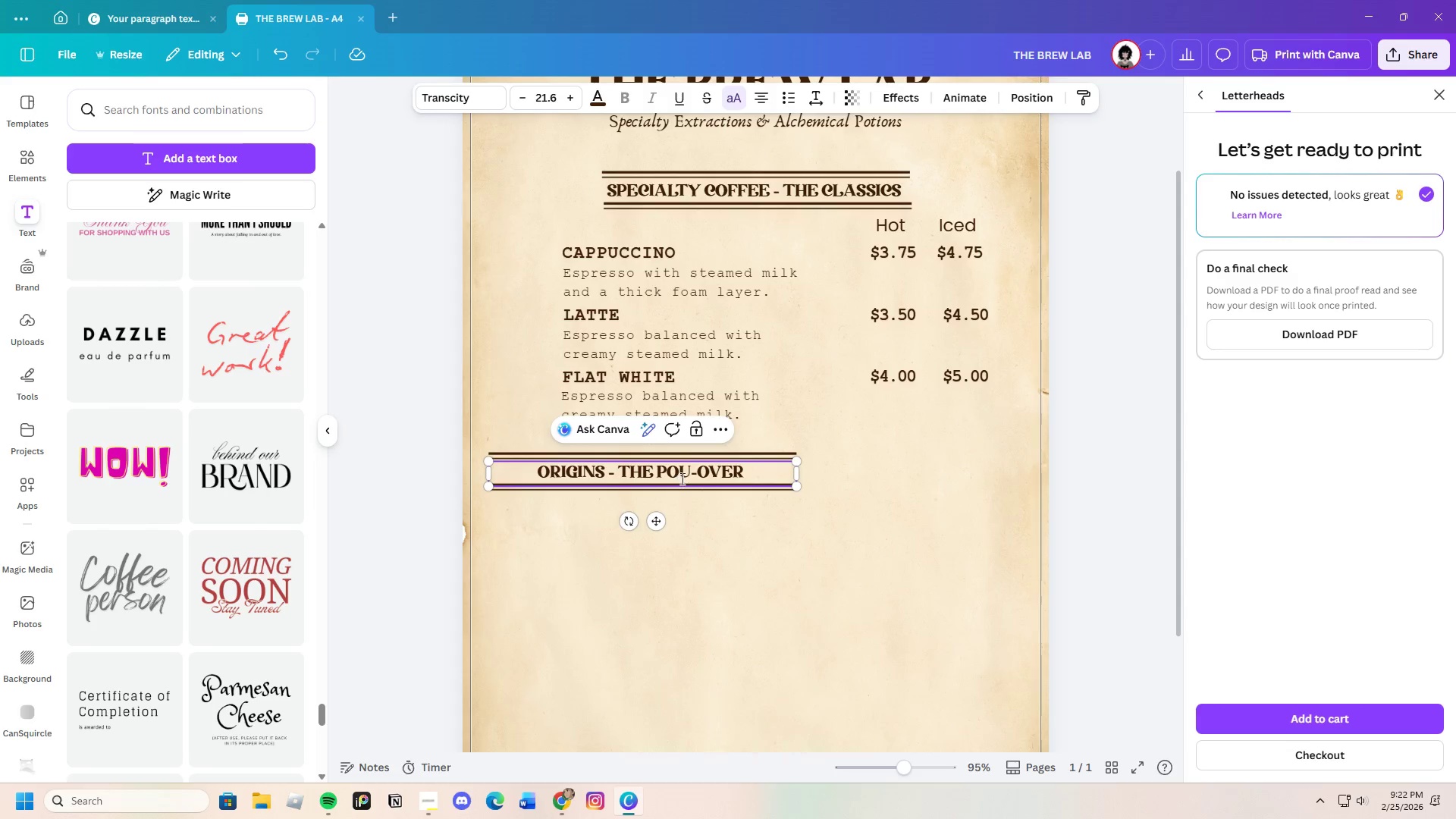 
left_click([692, 474])
 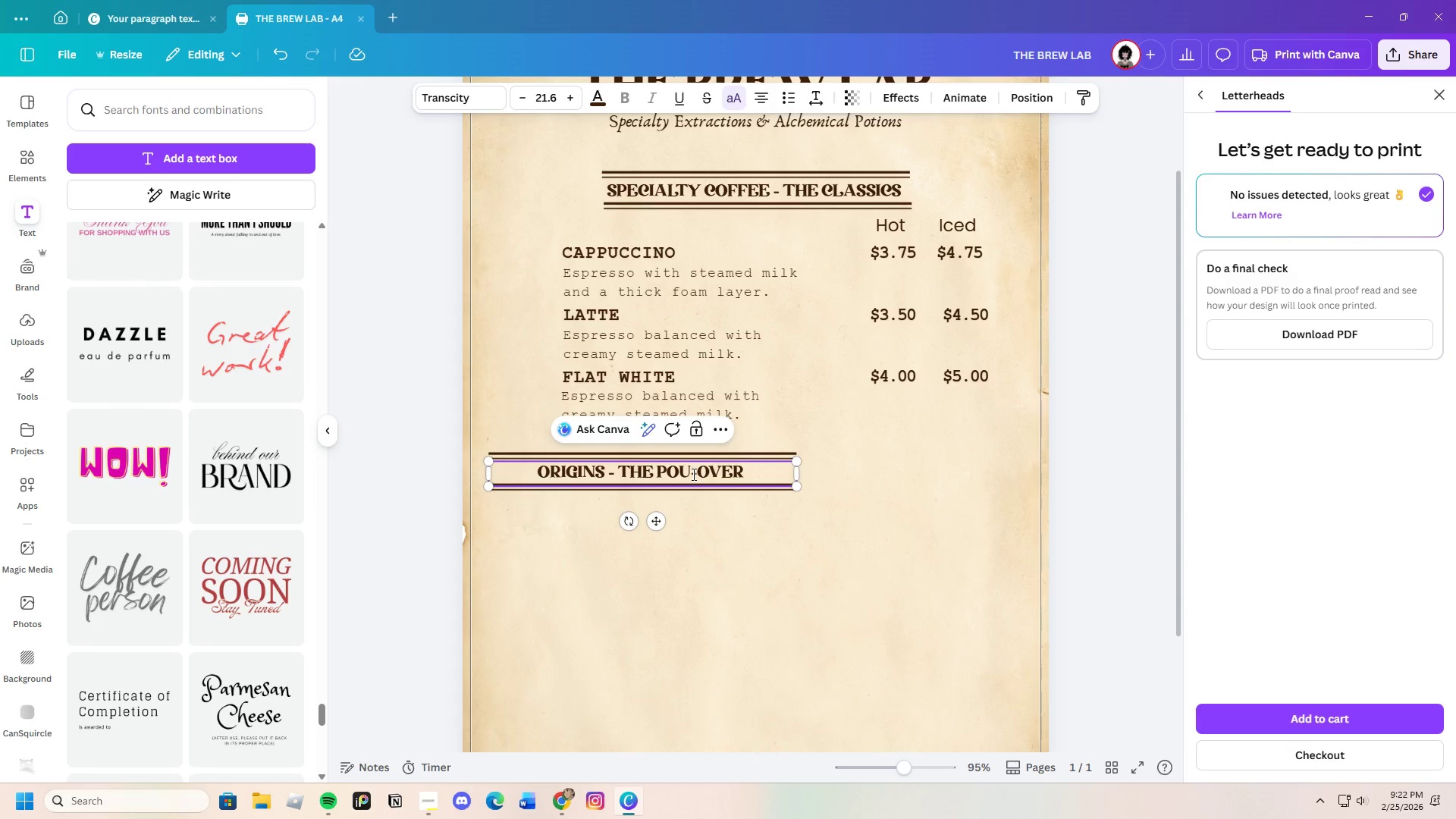 
key(R)
 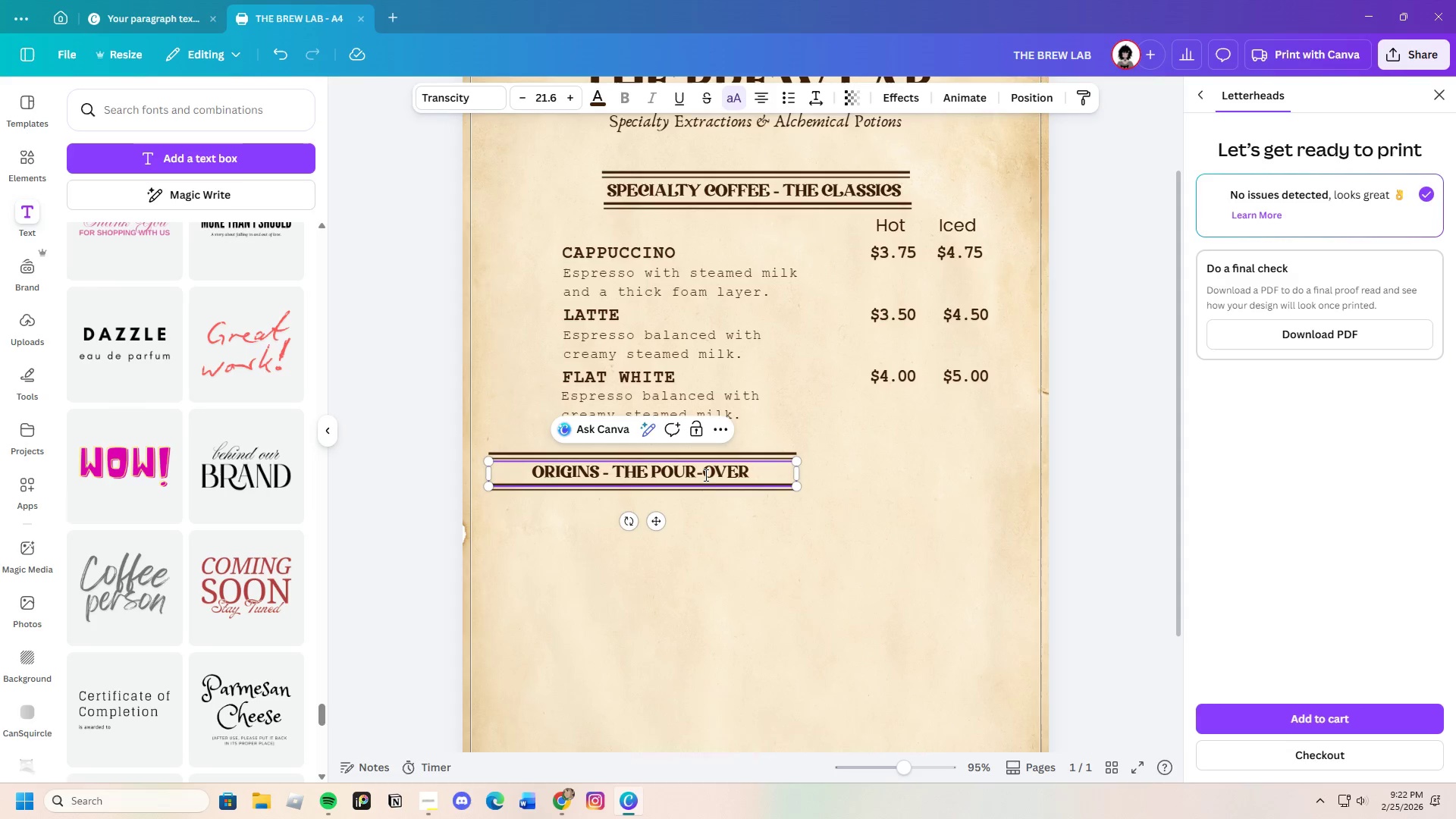 
key(Space)
 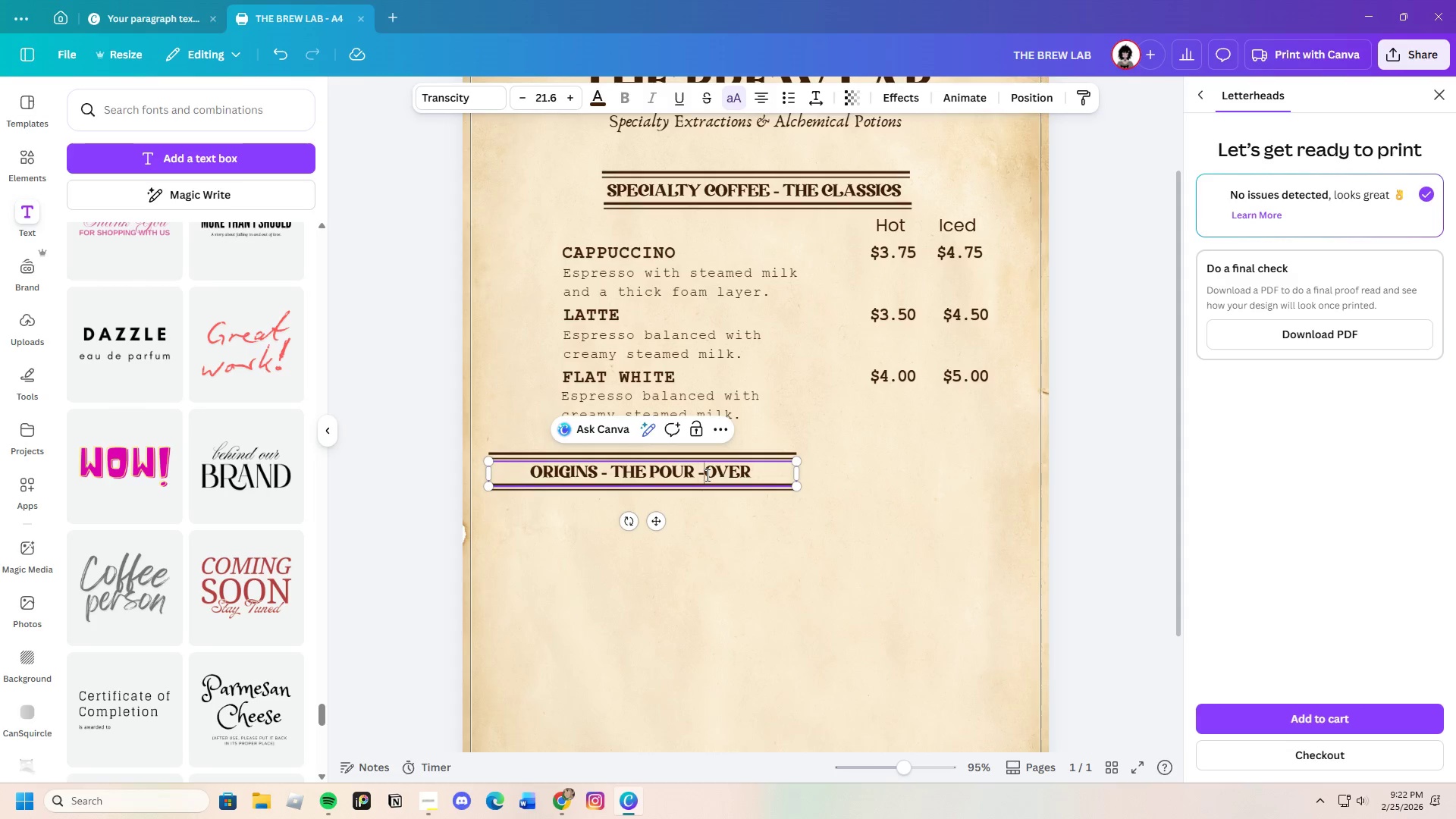 
left_click([706, 475])
 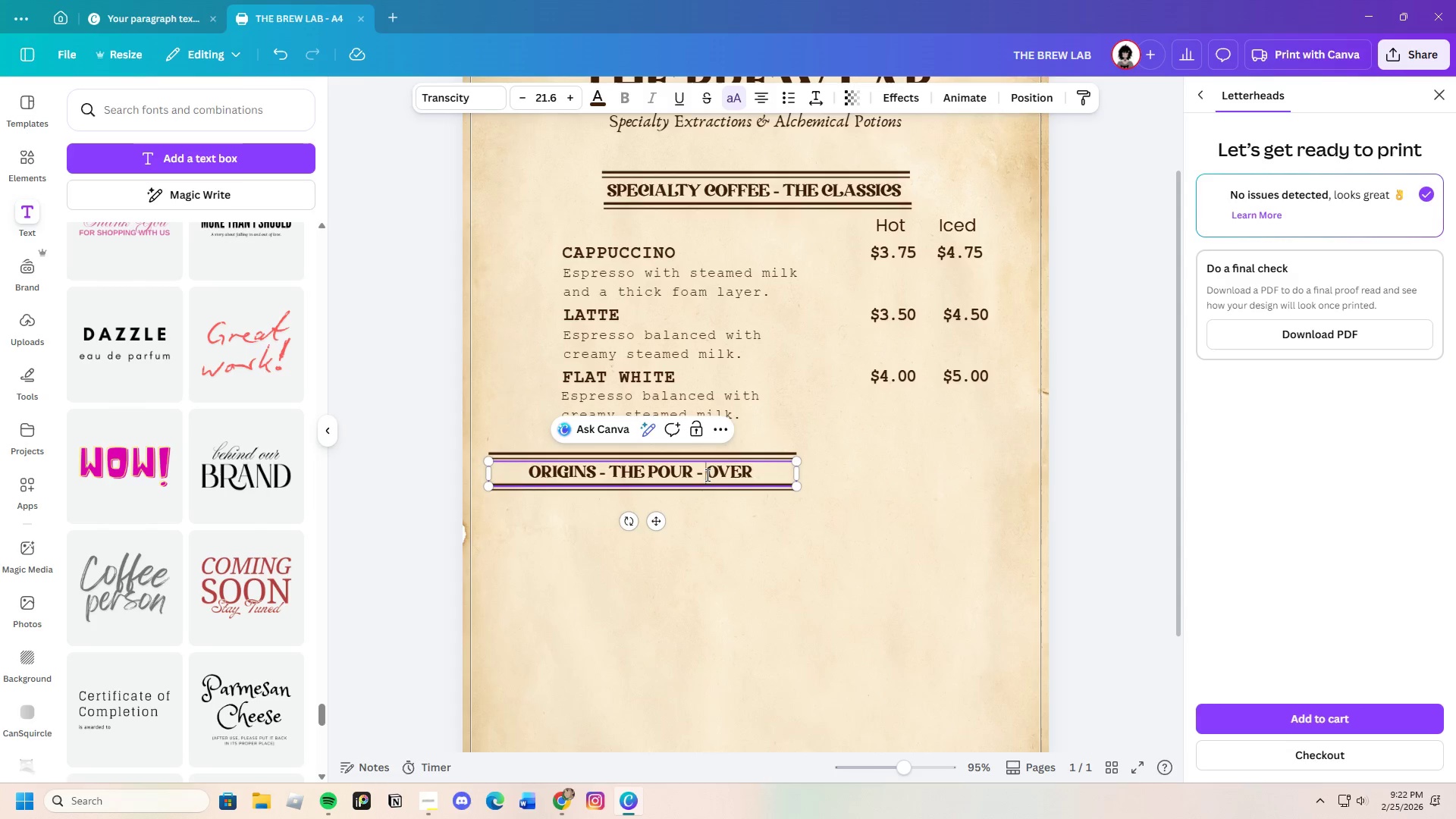 
key(Space)
 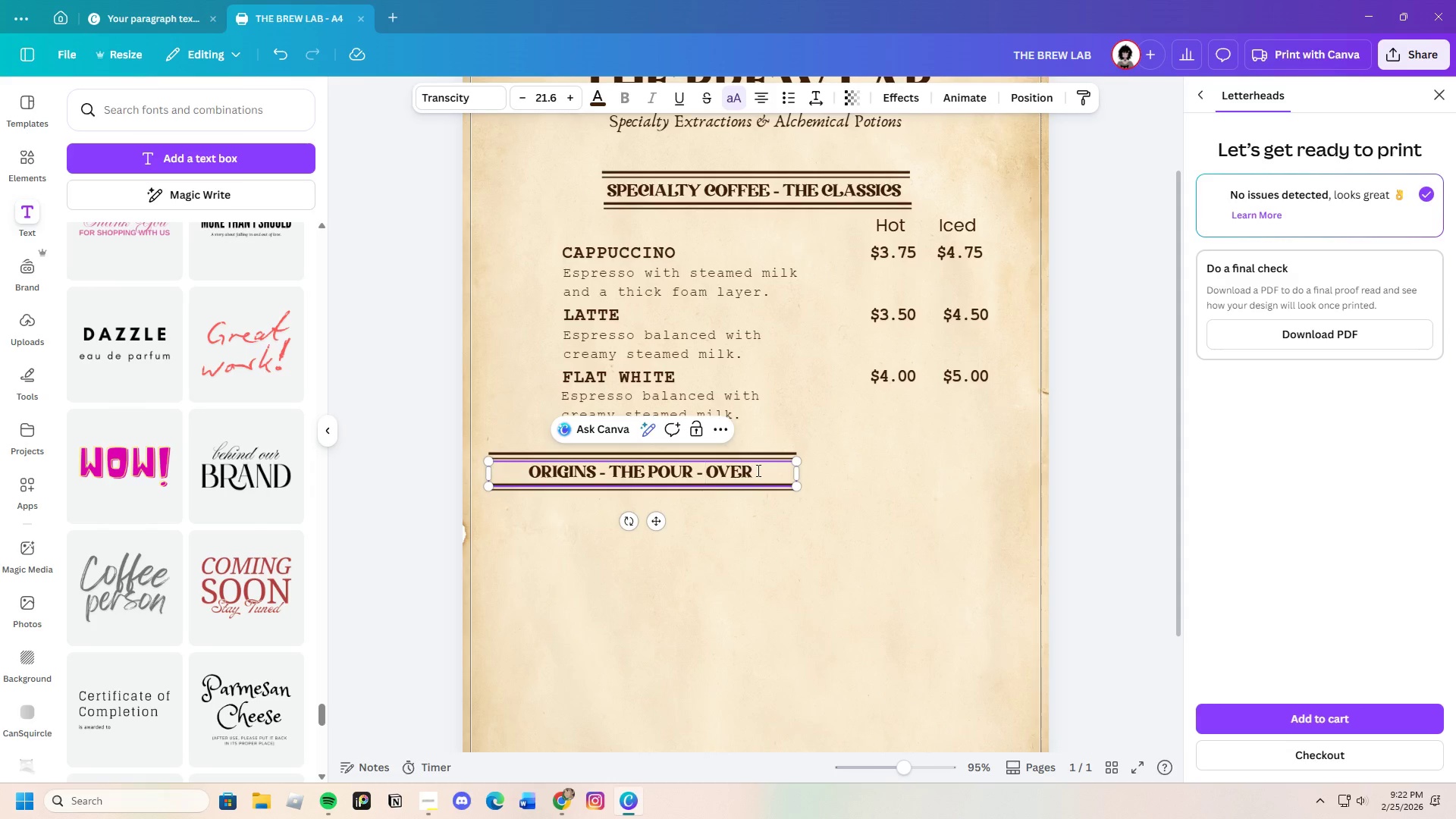 
left_click([757, 470])
 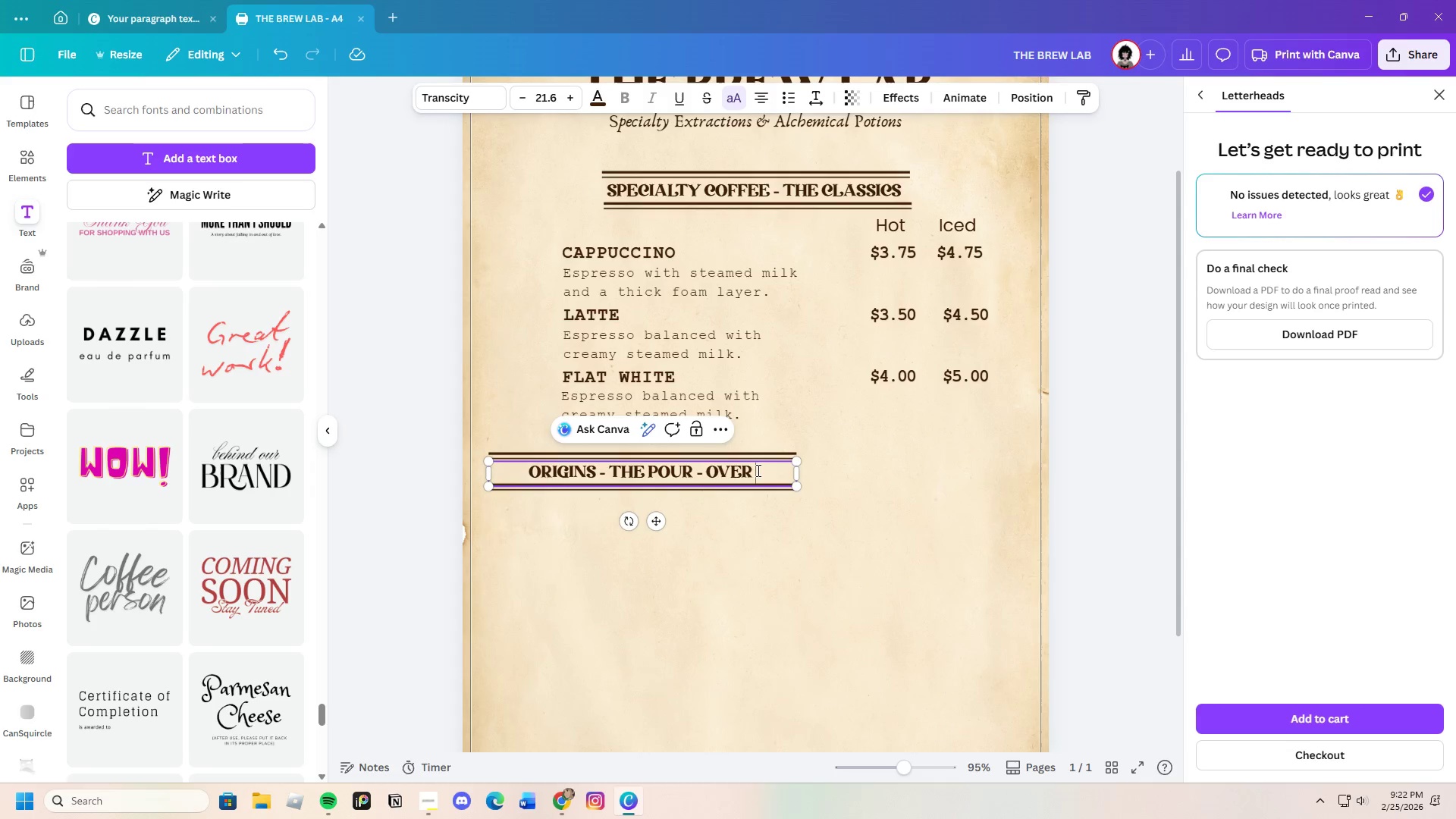 
wait(11.28)
 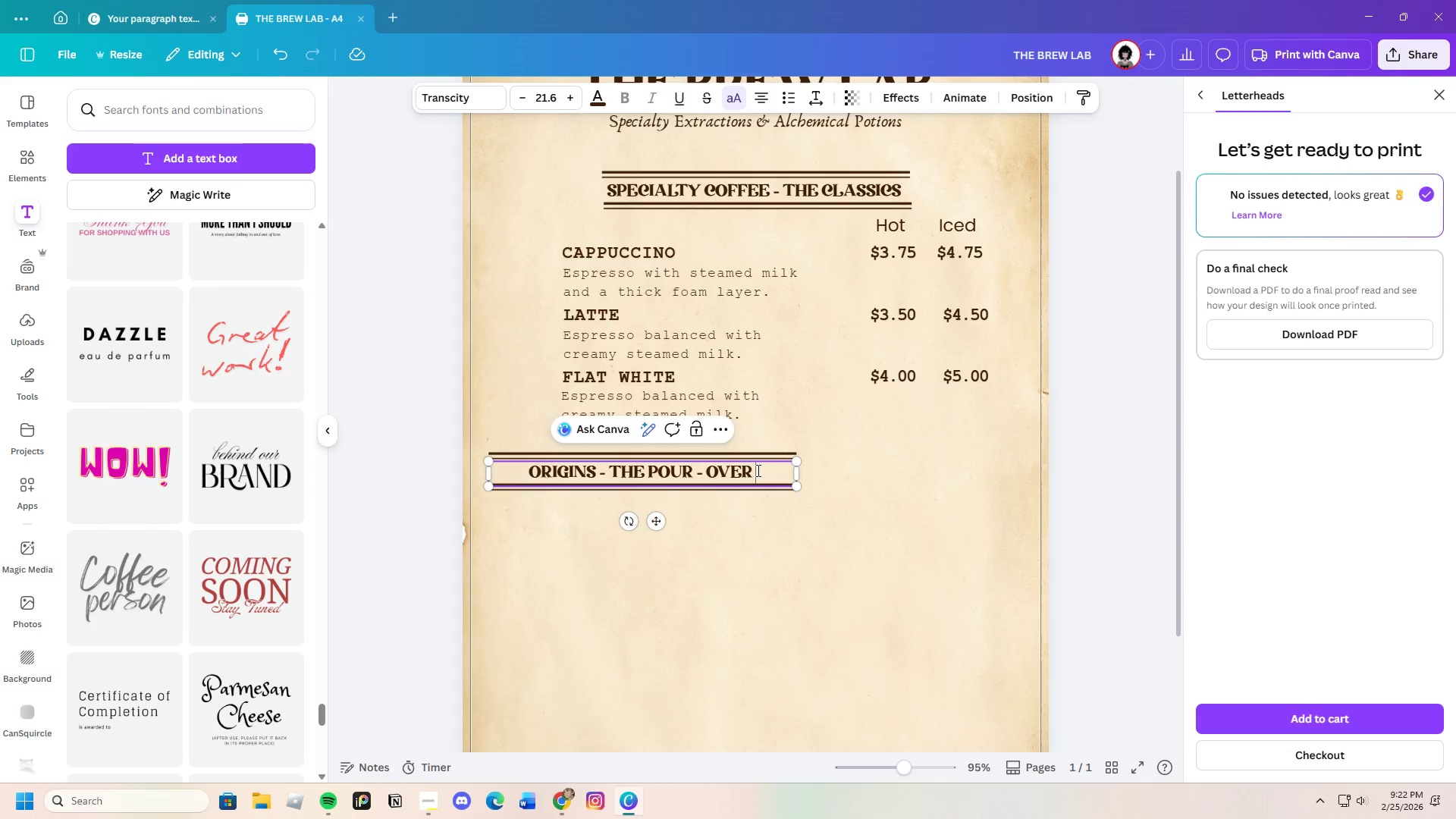 
left_click_drag(start_coordinate=[800, 477], to_coordinate=[726, 464])
 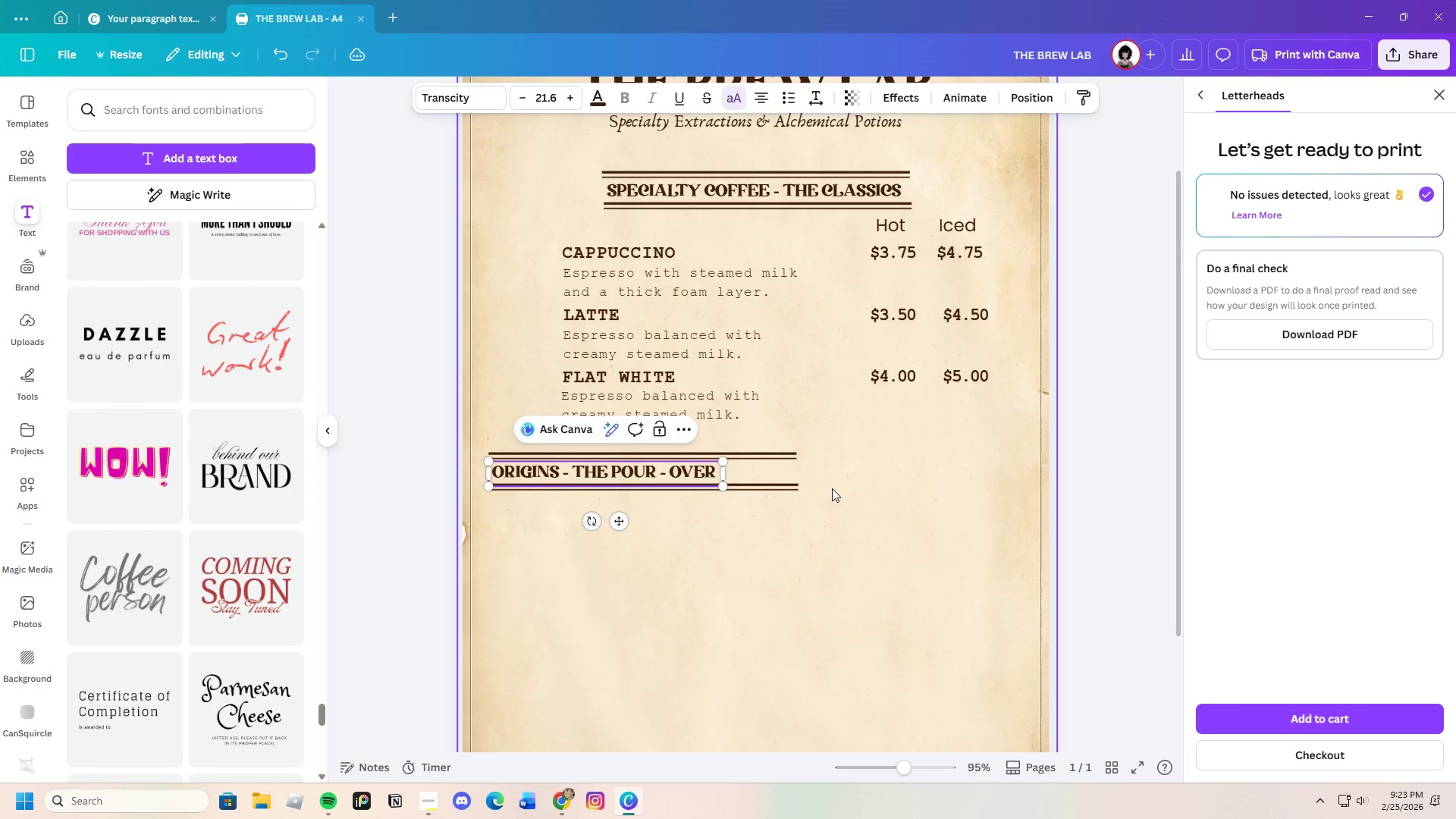 
left_click([832, 488])
 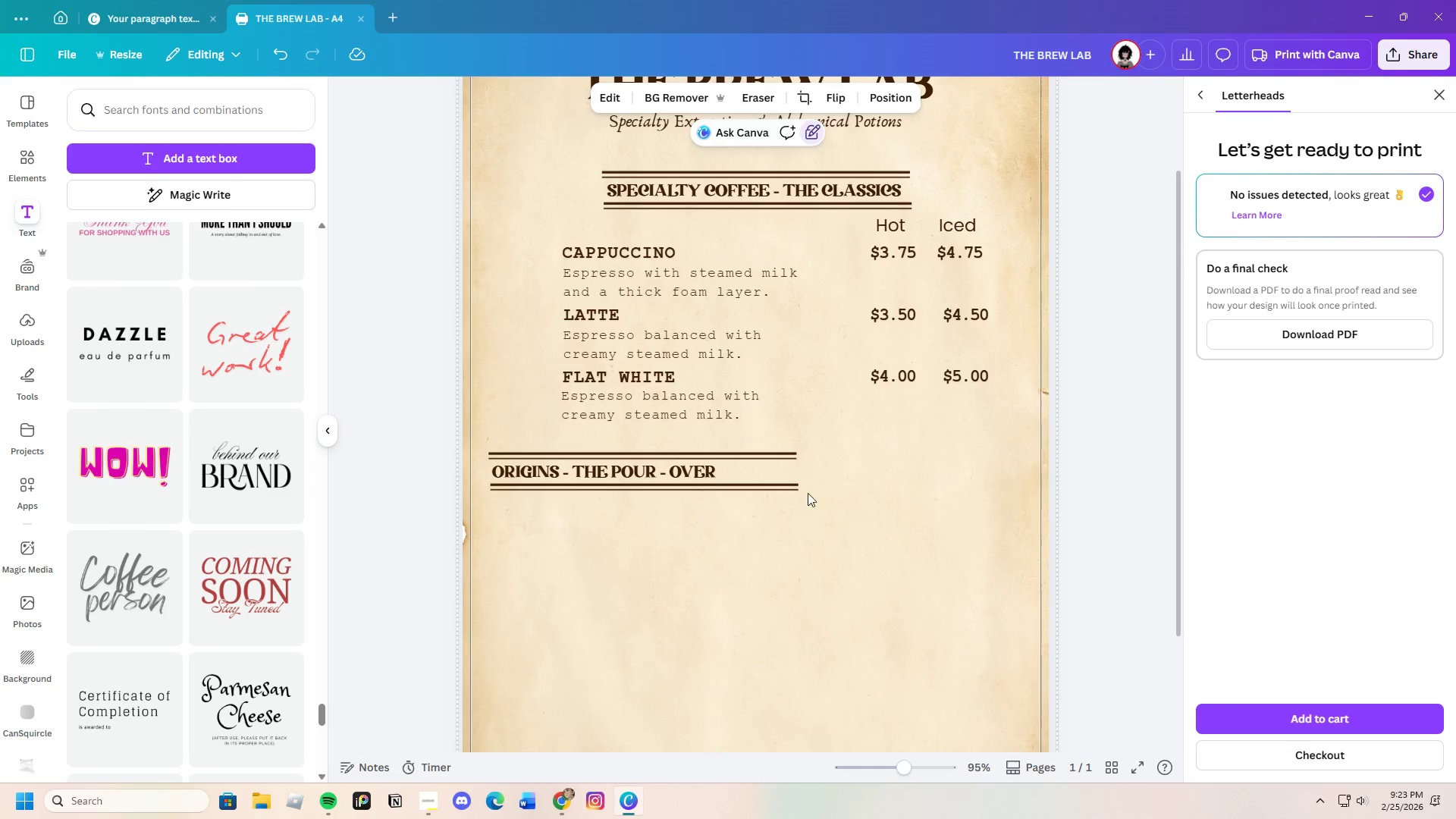 
left_click([793, 493])
 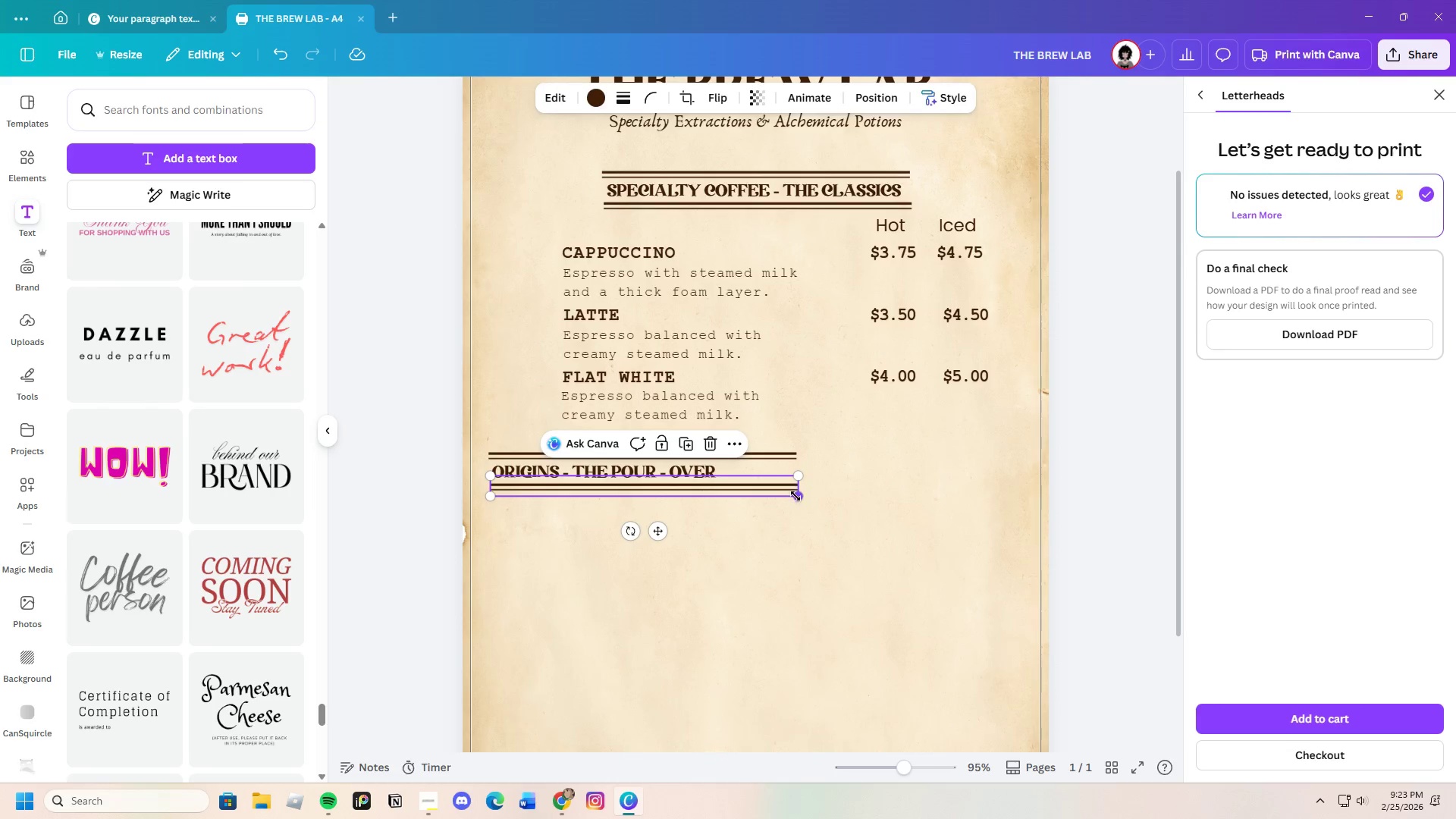 
left_click_drag(start_coordinate=[795, 497], to_coordinate=[718, 501])
 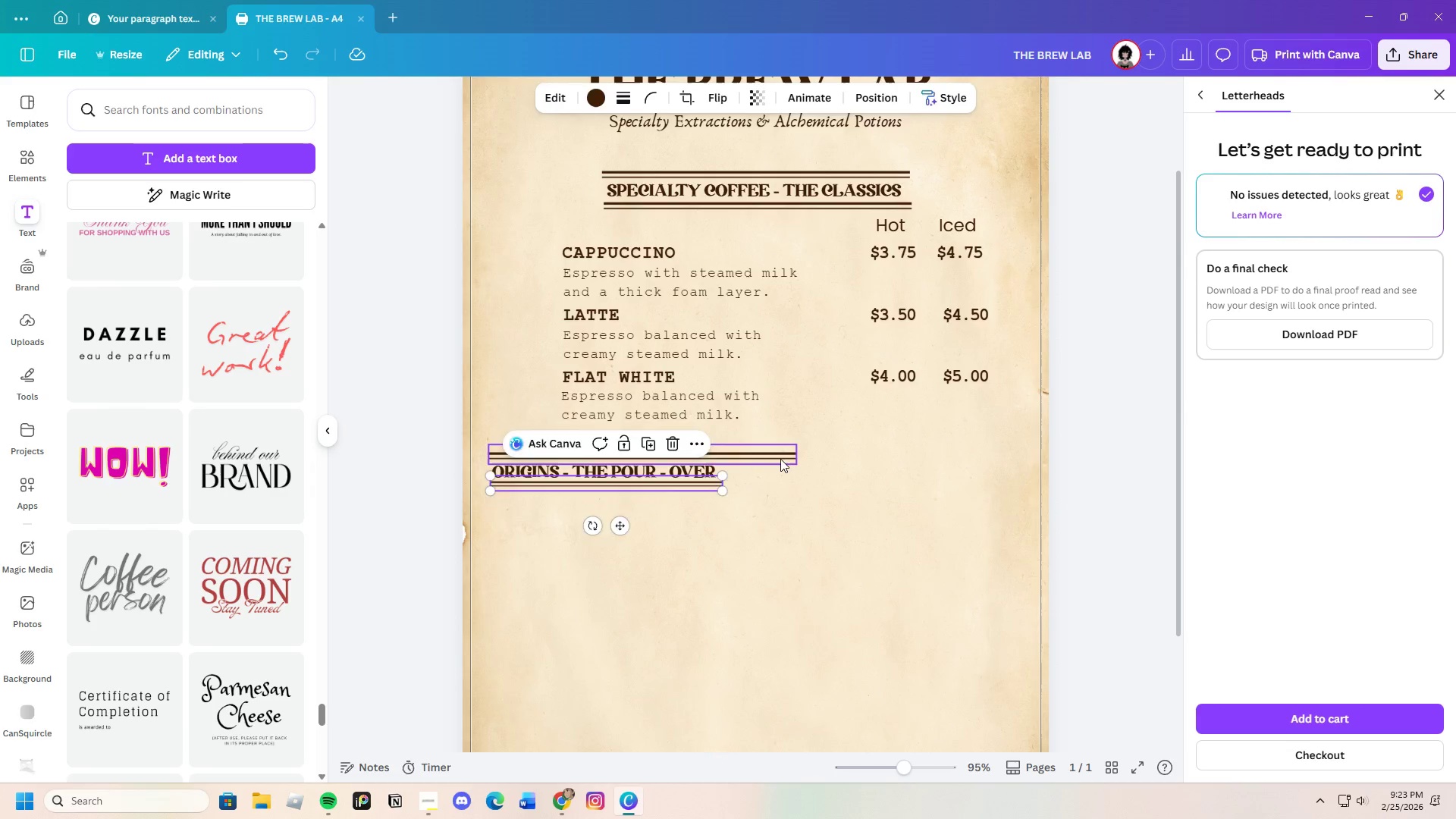 
left_click([780, 459])
 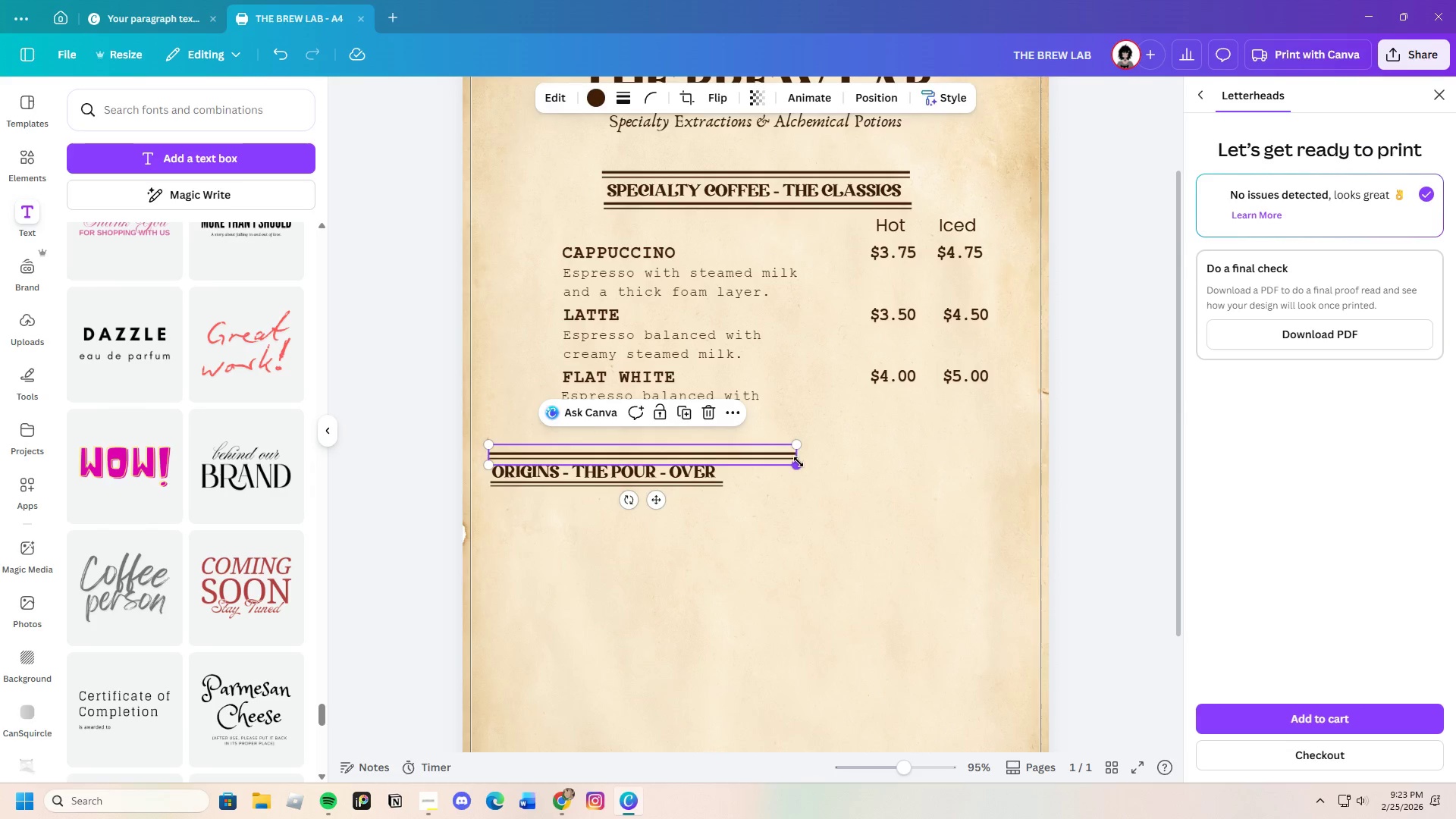 
left_click_drag(start_coordinate=[799, 462], to_coordinate=[722, 461])
 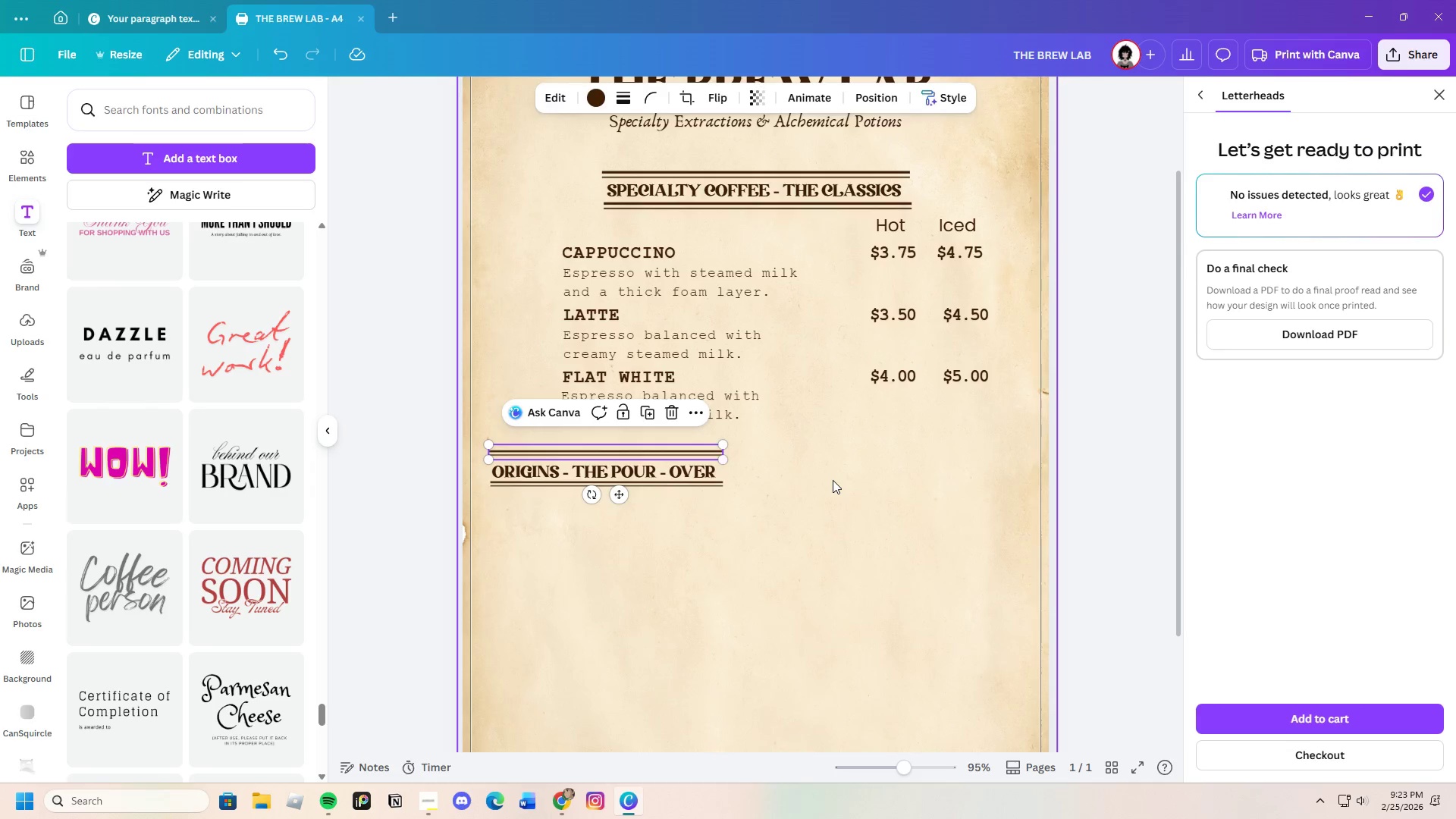 
left_click([833, 480])
 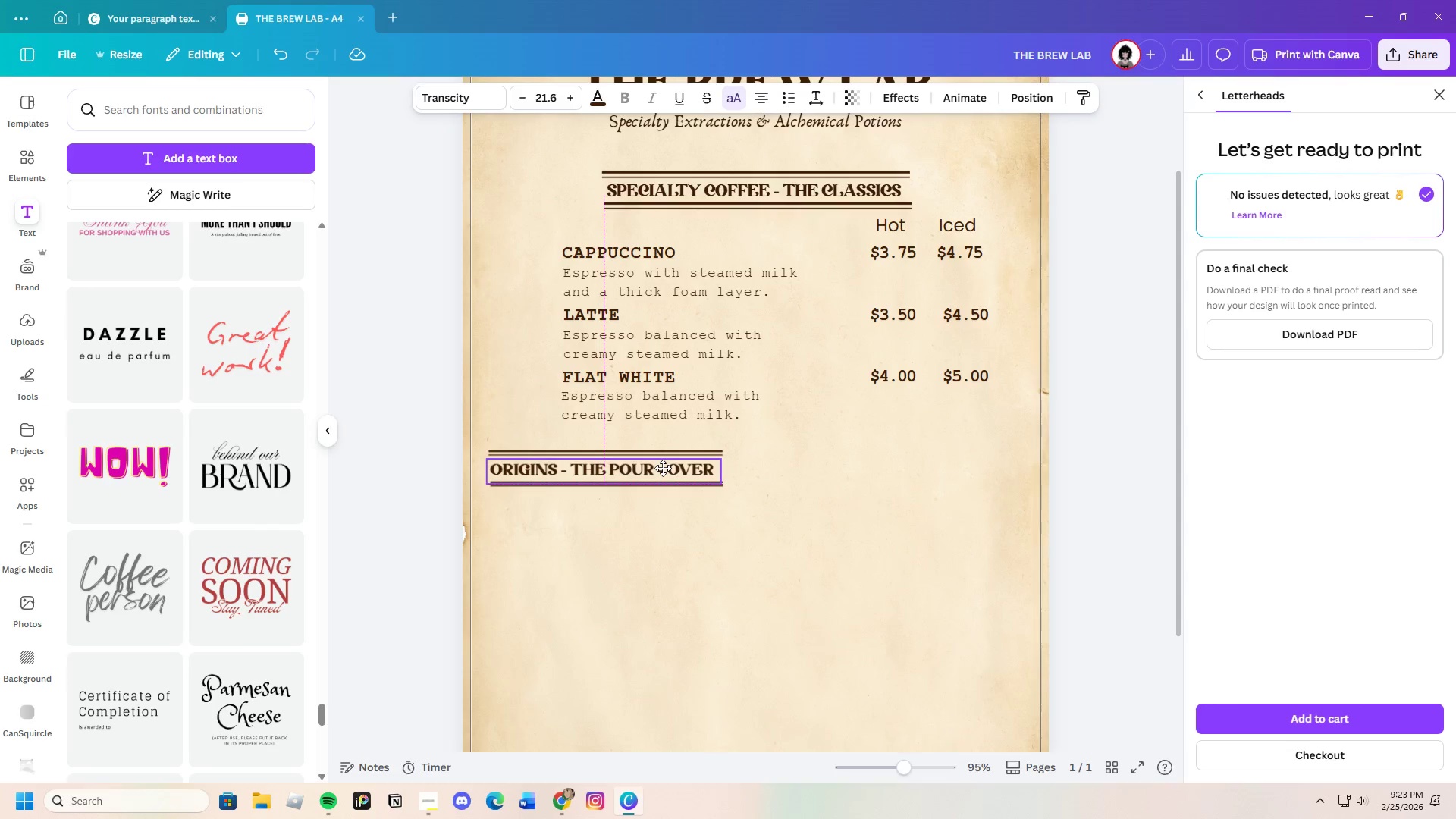 
left_click([797, 479])
 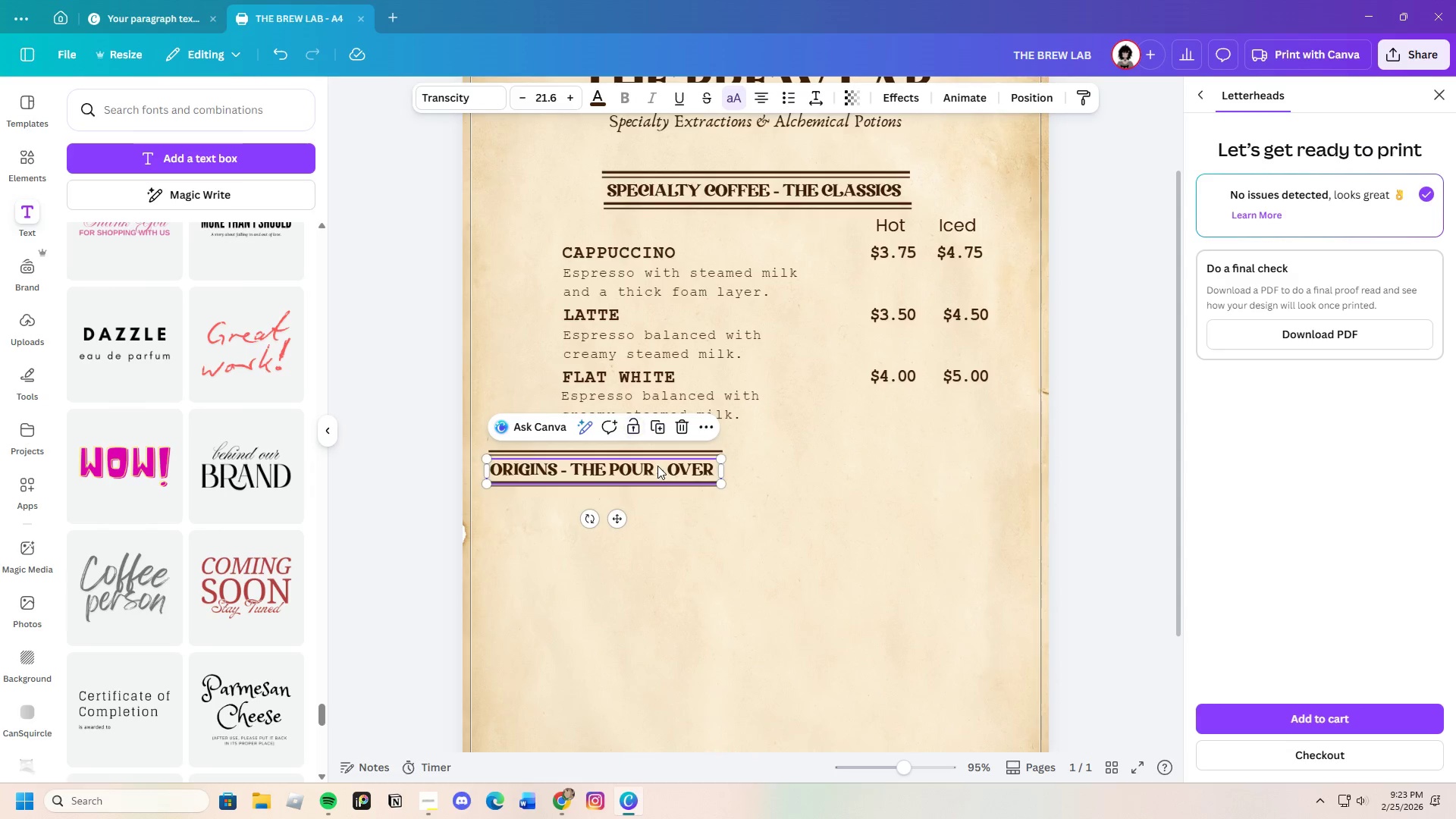 
left_click([843, 485])
 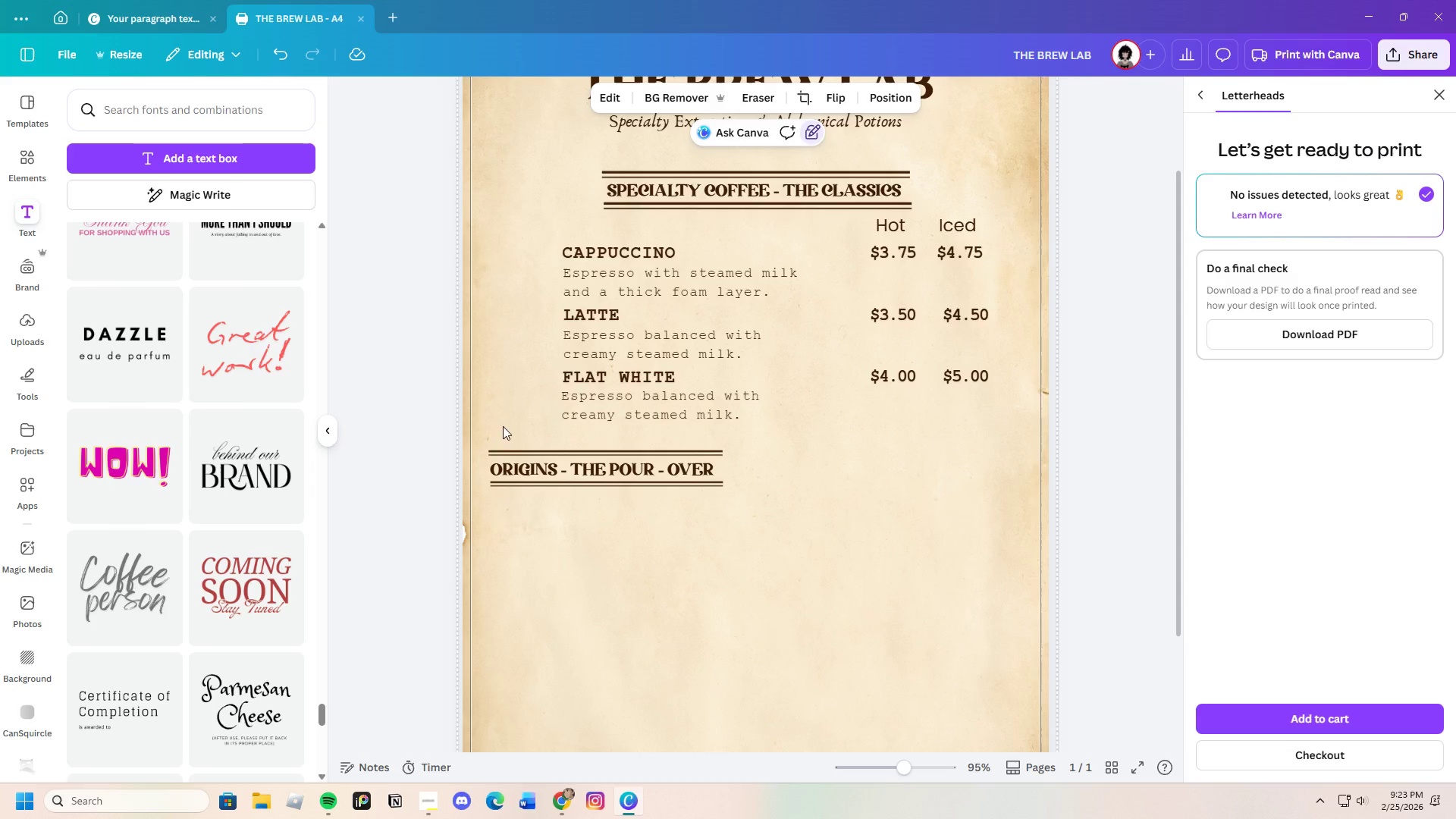 
left_click_drag(start_coordinate=[498, 436], to_coordinate=[713, 515])
 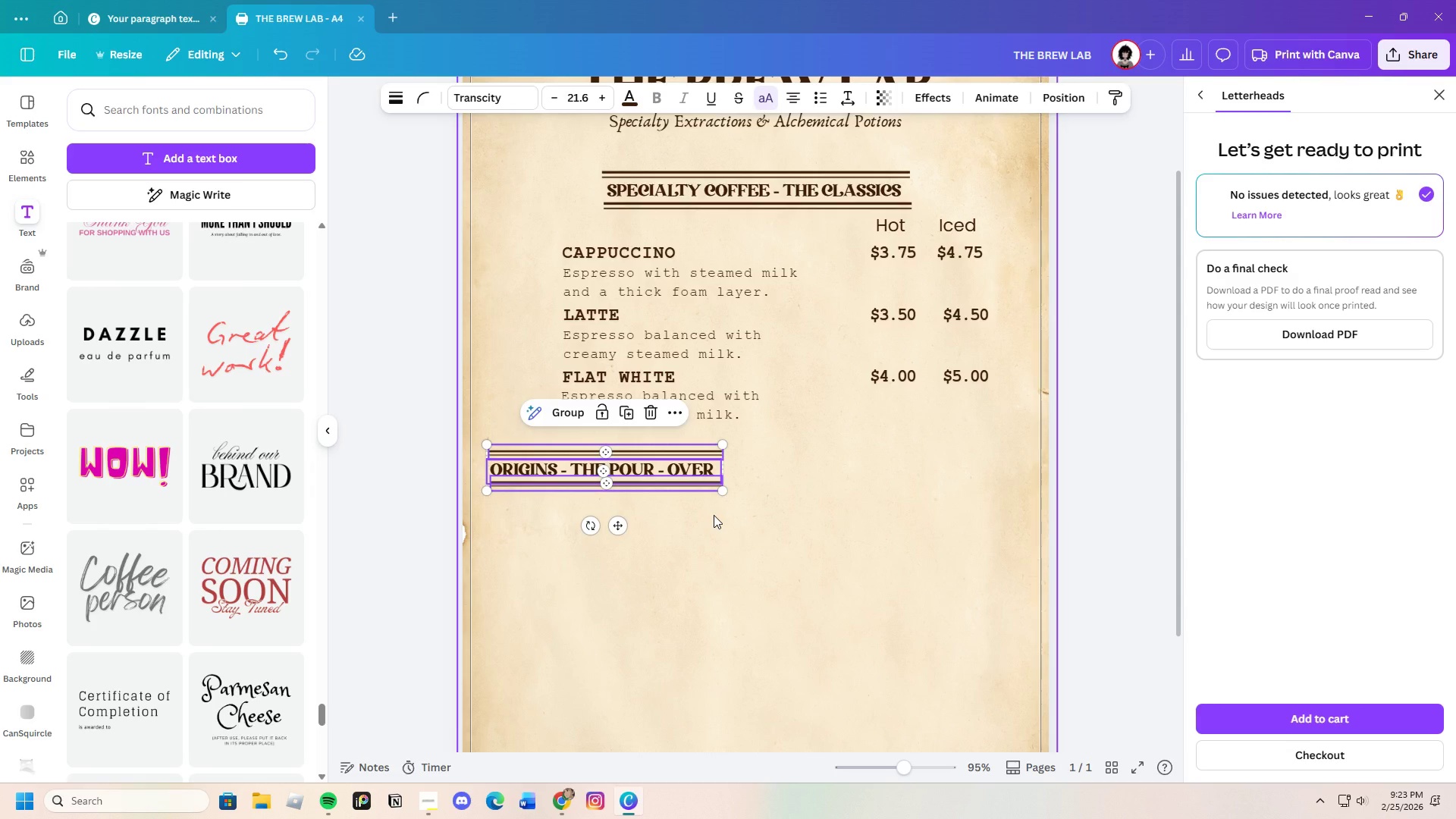 
key(Control+C)
 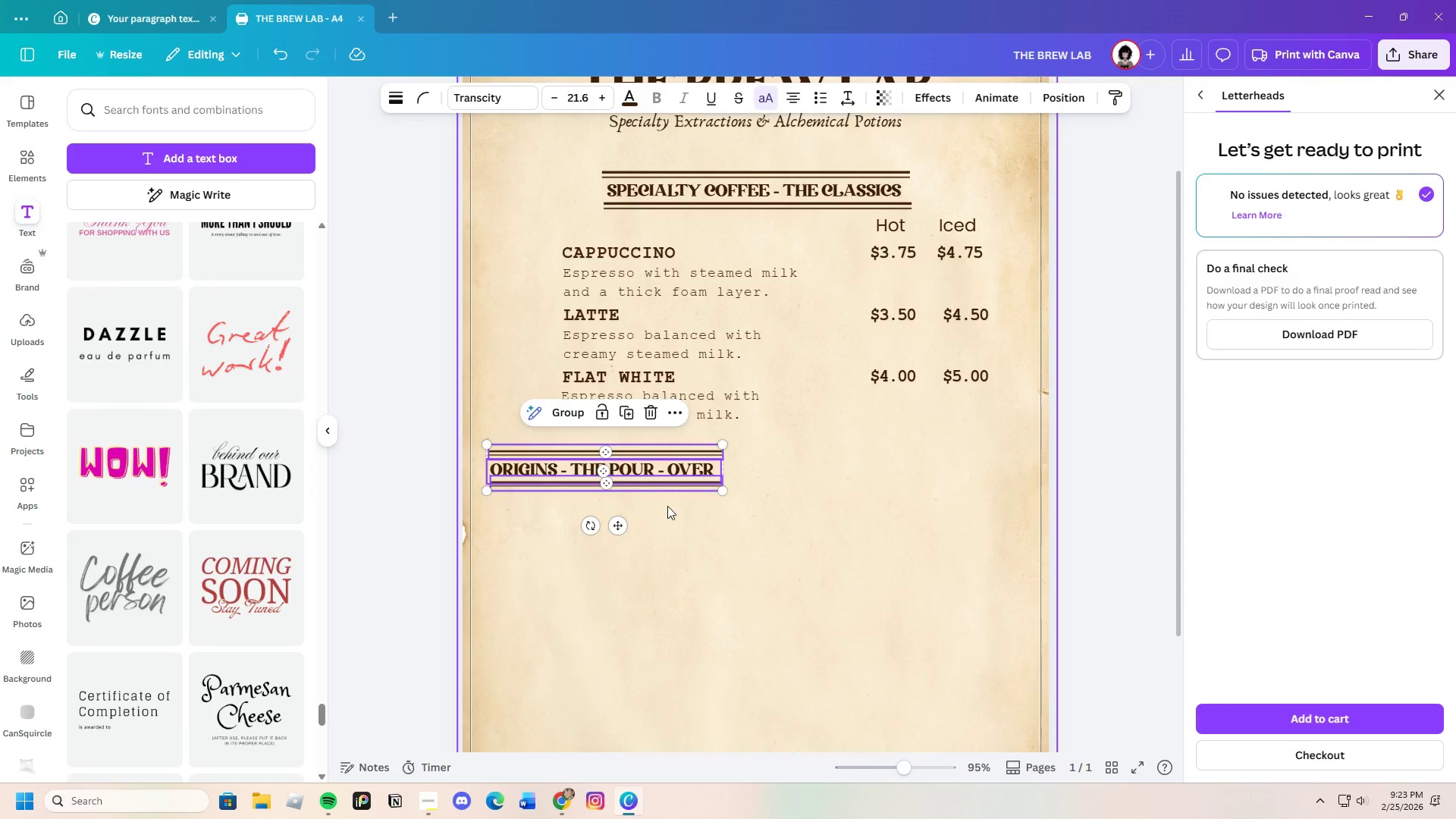 
key(Control+V)
 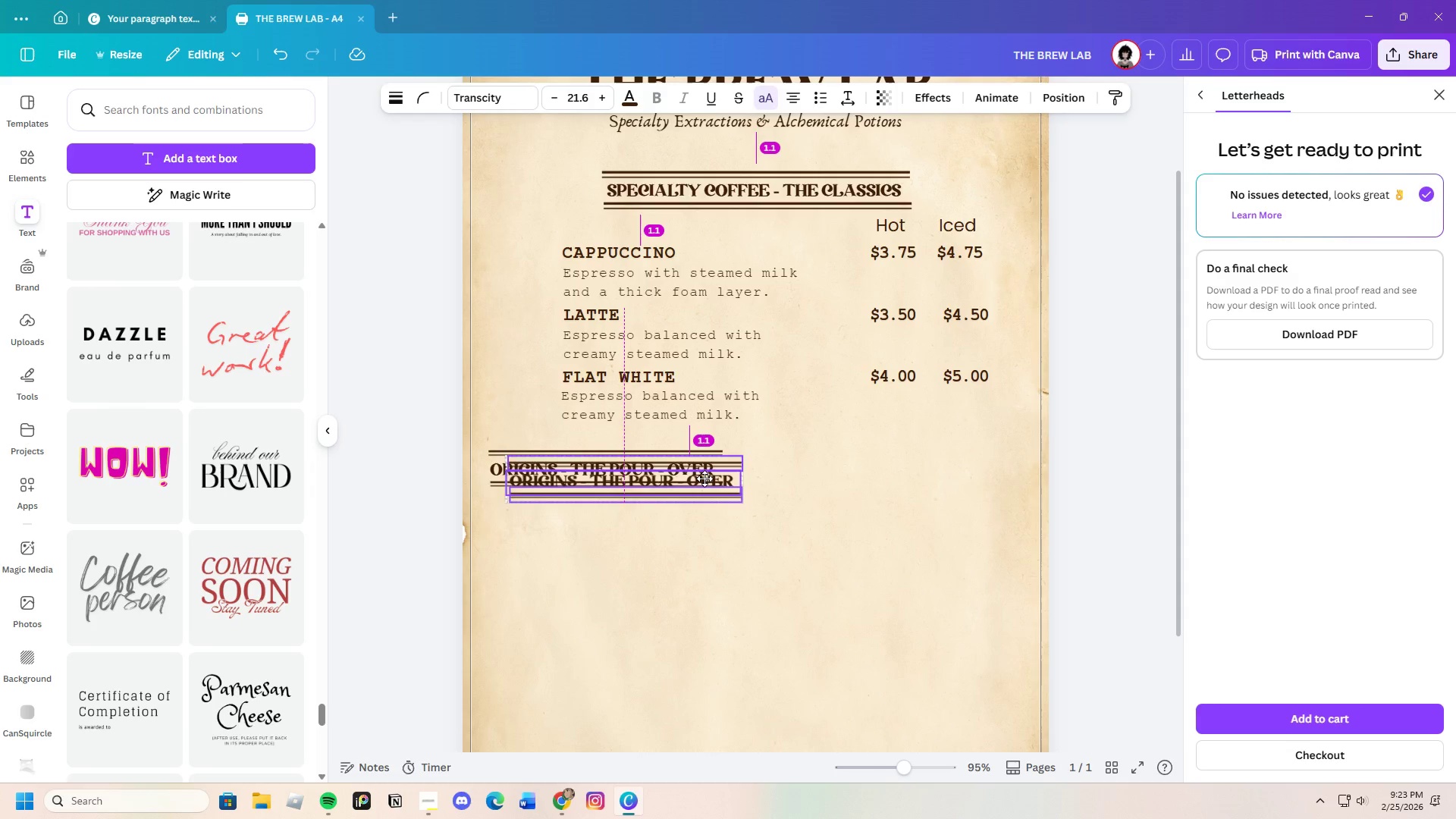 
left_click_drag(start_coordinate=[655, 479], to_coordinate=[917, 472])
 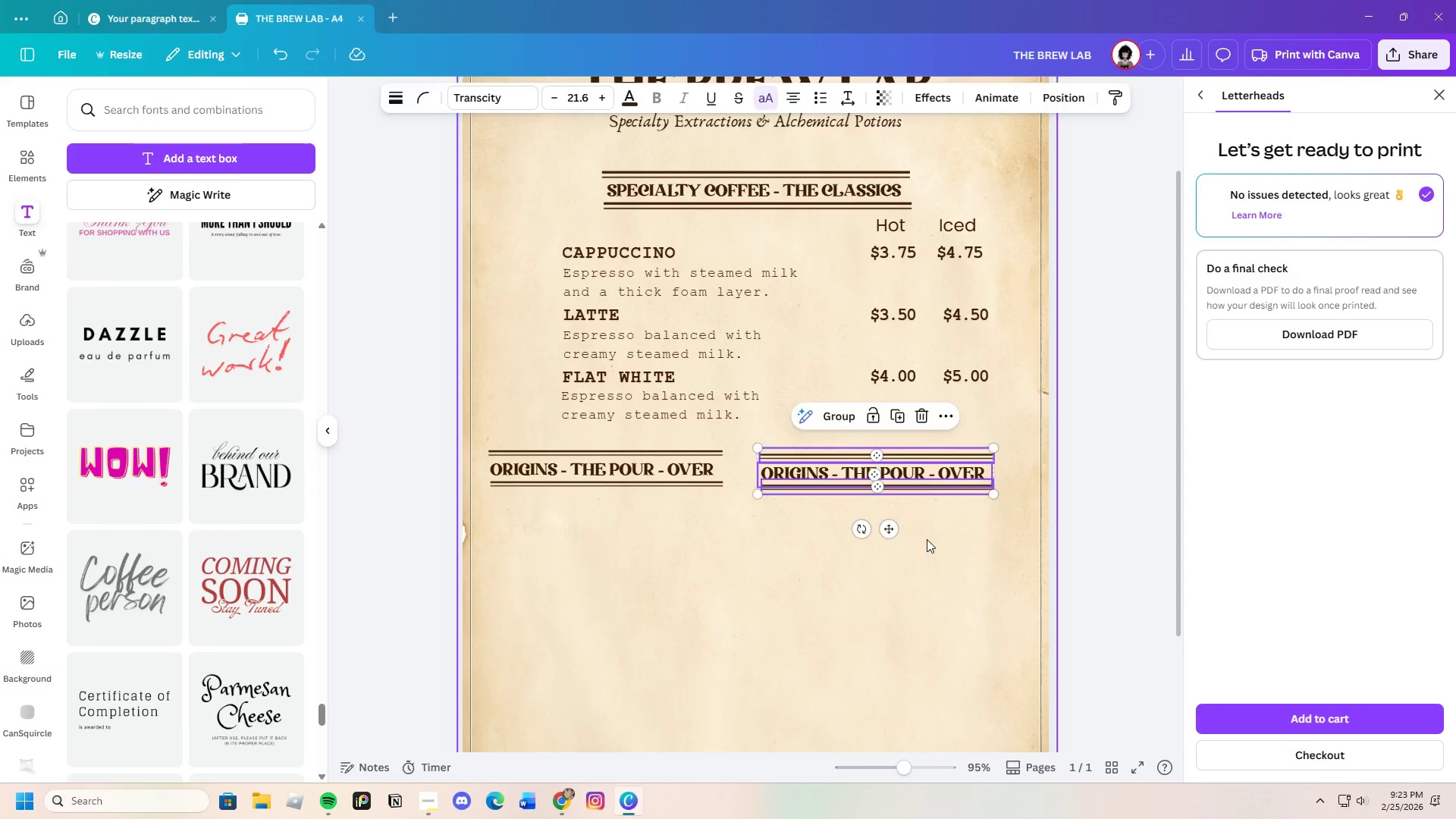 
left_click([927, 539])
 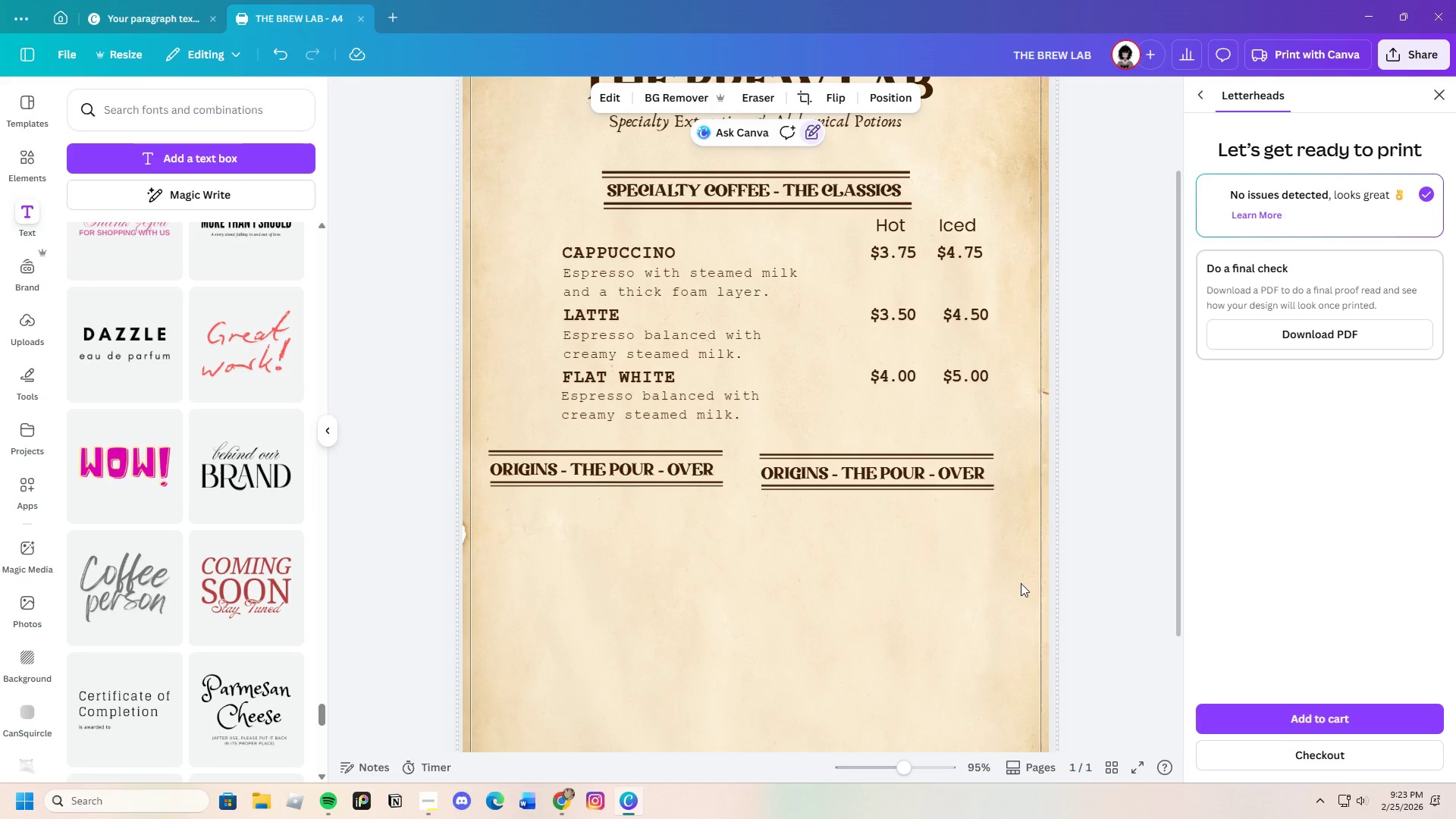 
scroll: coordinate [981, 588], scroll_direction: up, amount: 2.0
 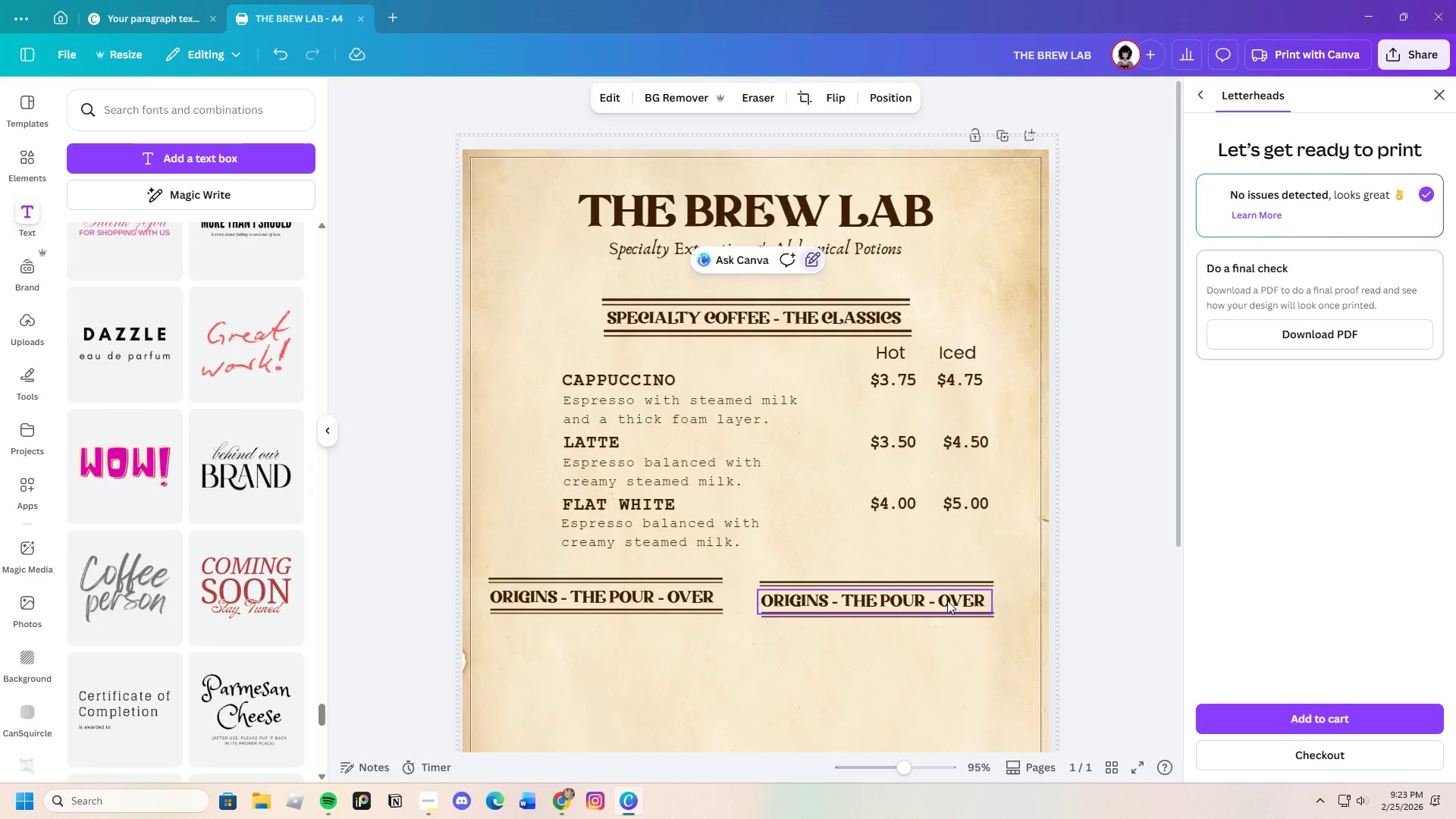 
scroll: coordinate [947, 601], scroll_direction: down, amount: 3.0
 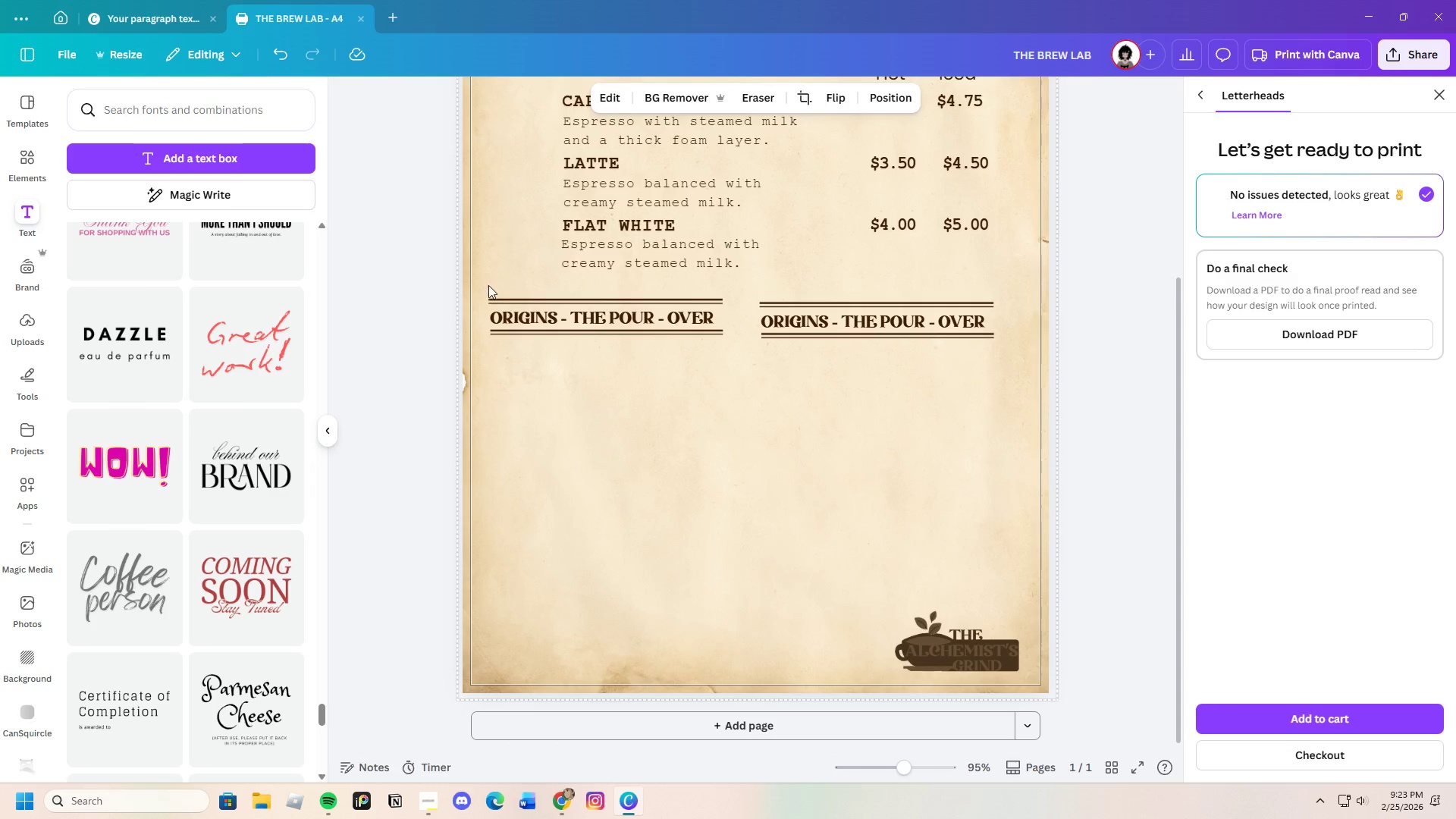 
left_click_drag(start_coordinate=[505, 287], to_coordinate=[931, 368])
 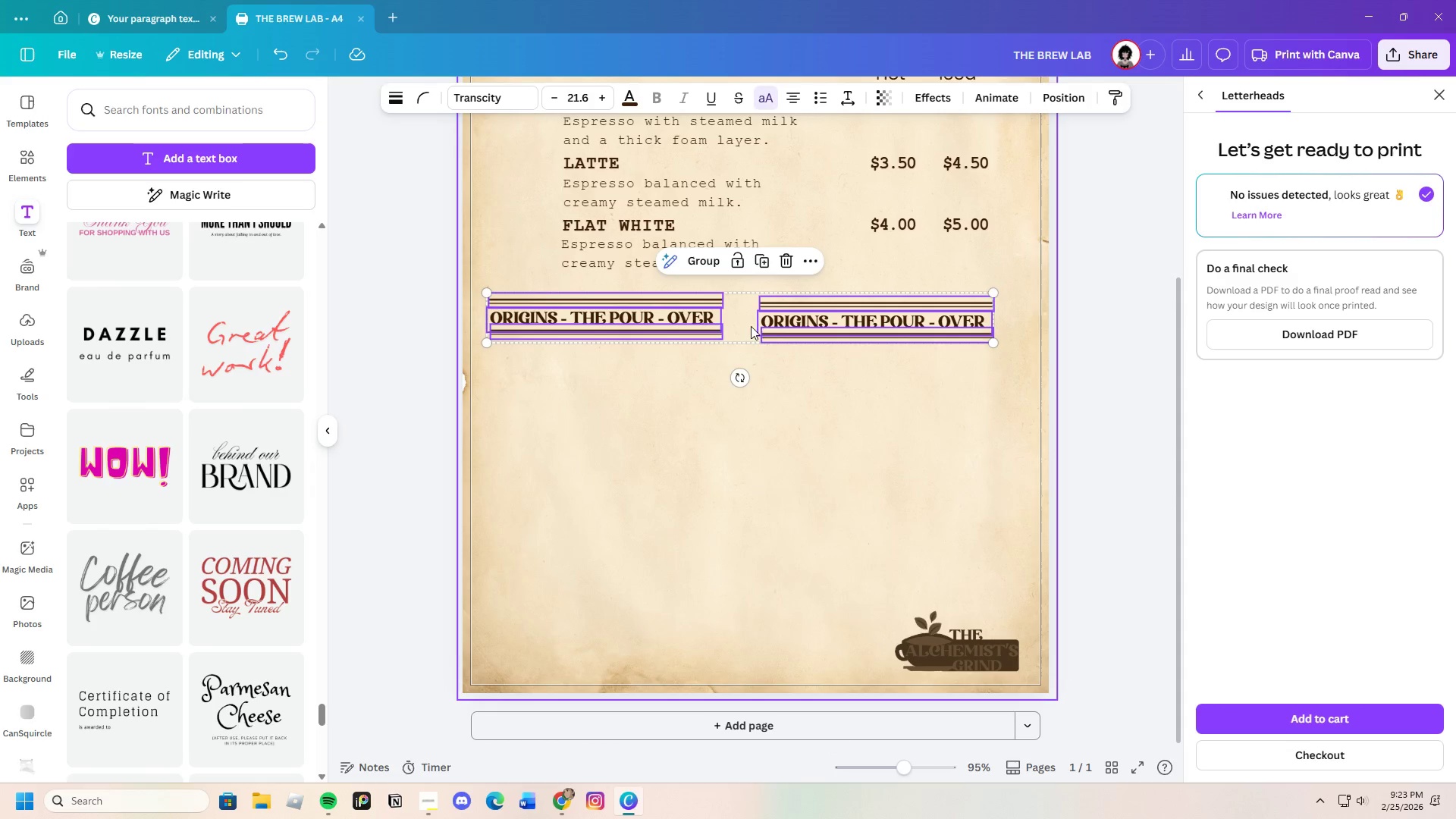 
left_click_drag(start_coordinate=[742, 327], to_coordinate=[761, 331])
 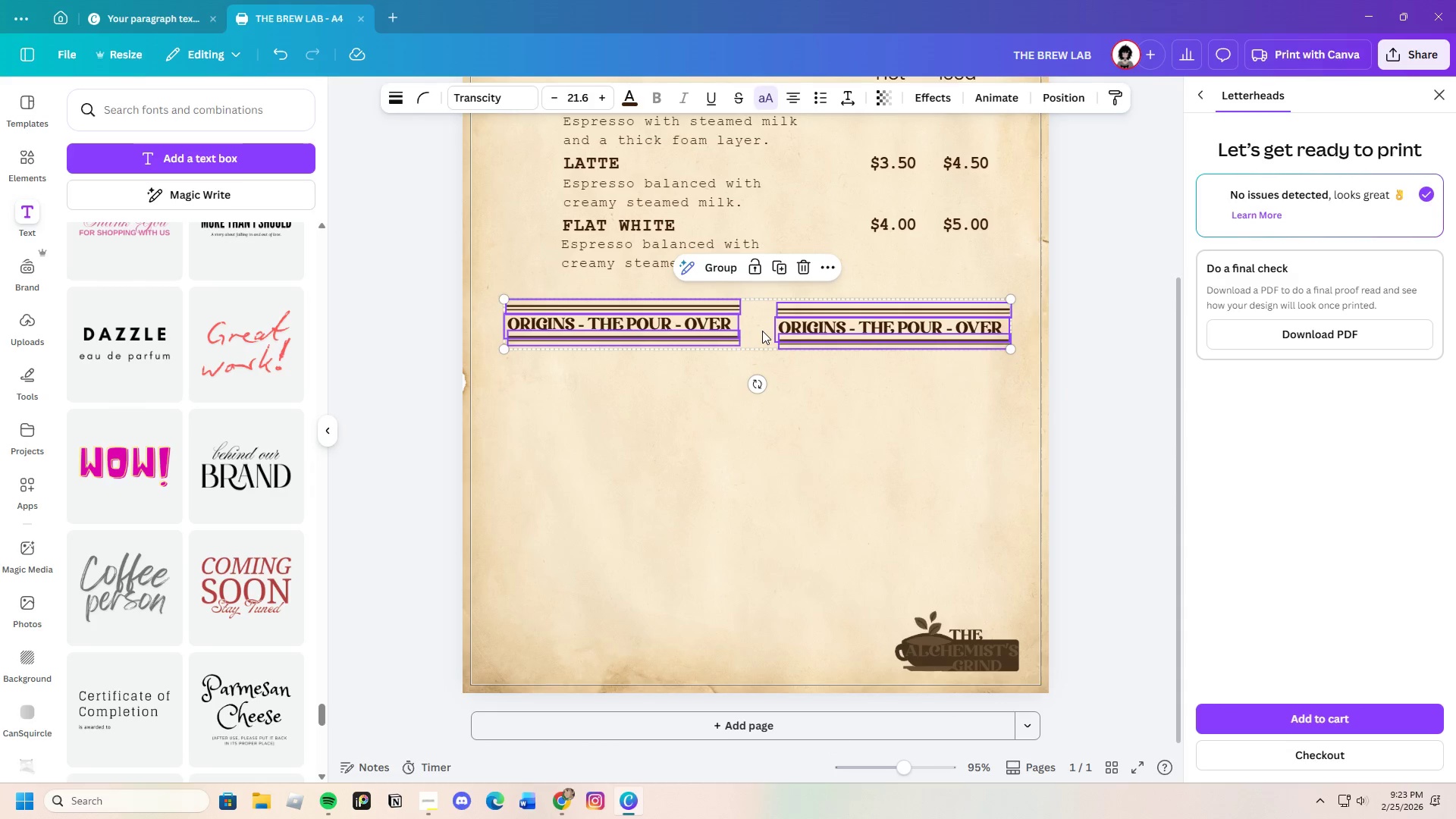 
left_click_drag(start_coordinate=[762, 331], to_coordinate=[761, 323])
 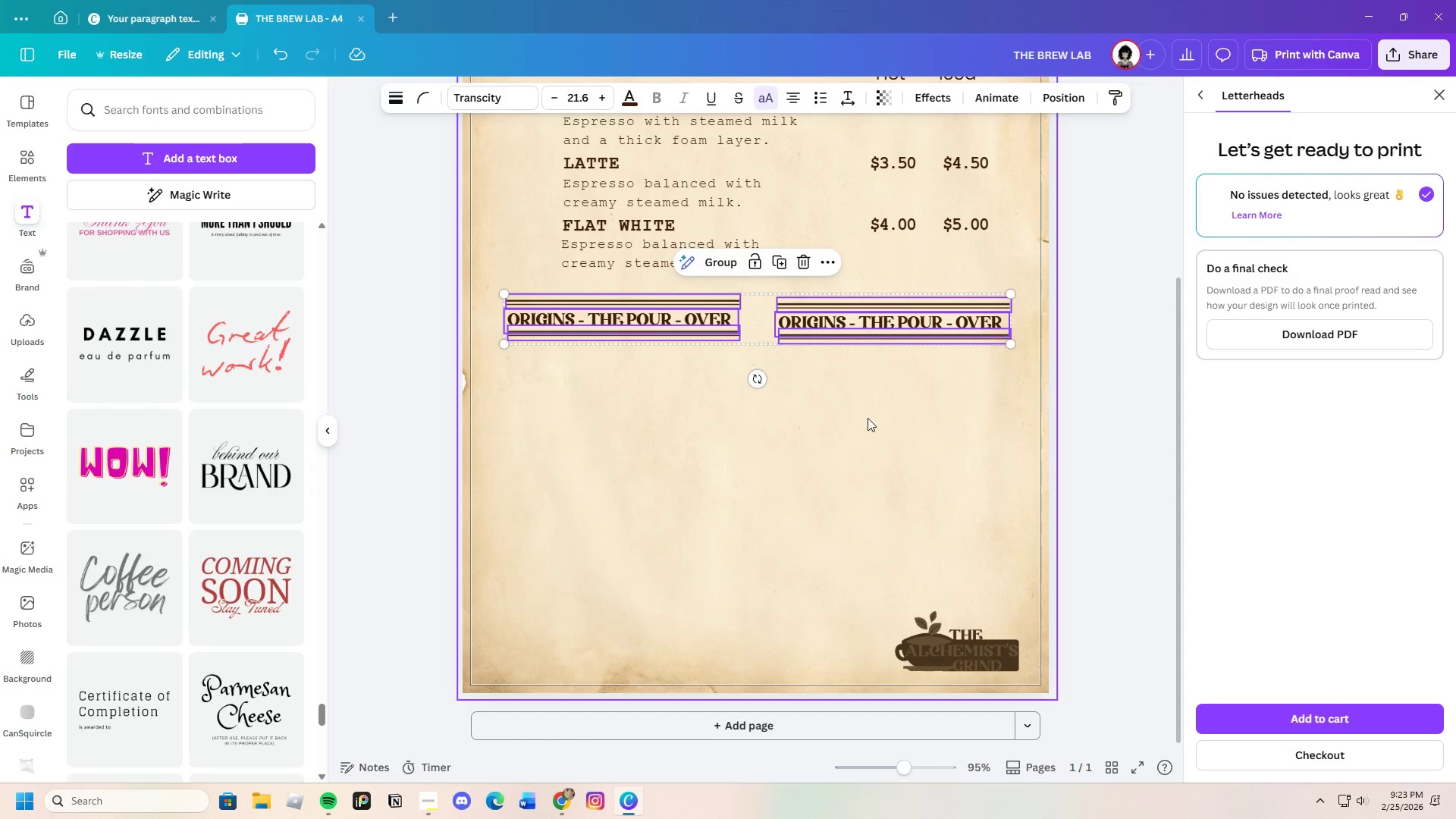 
left_click([868, 418])
 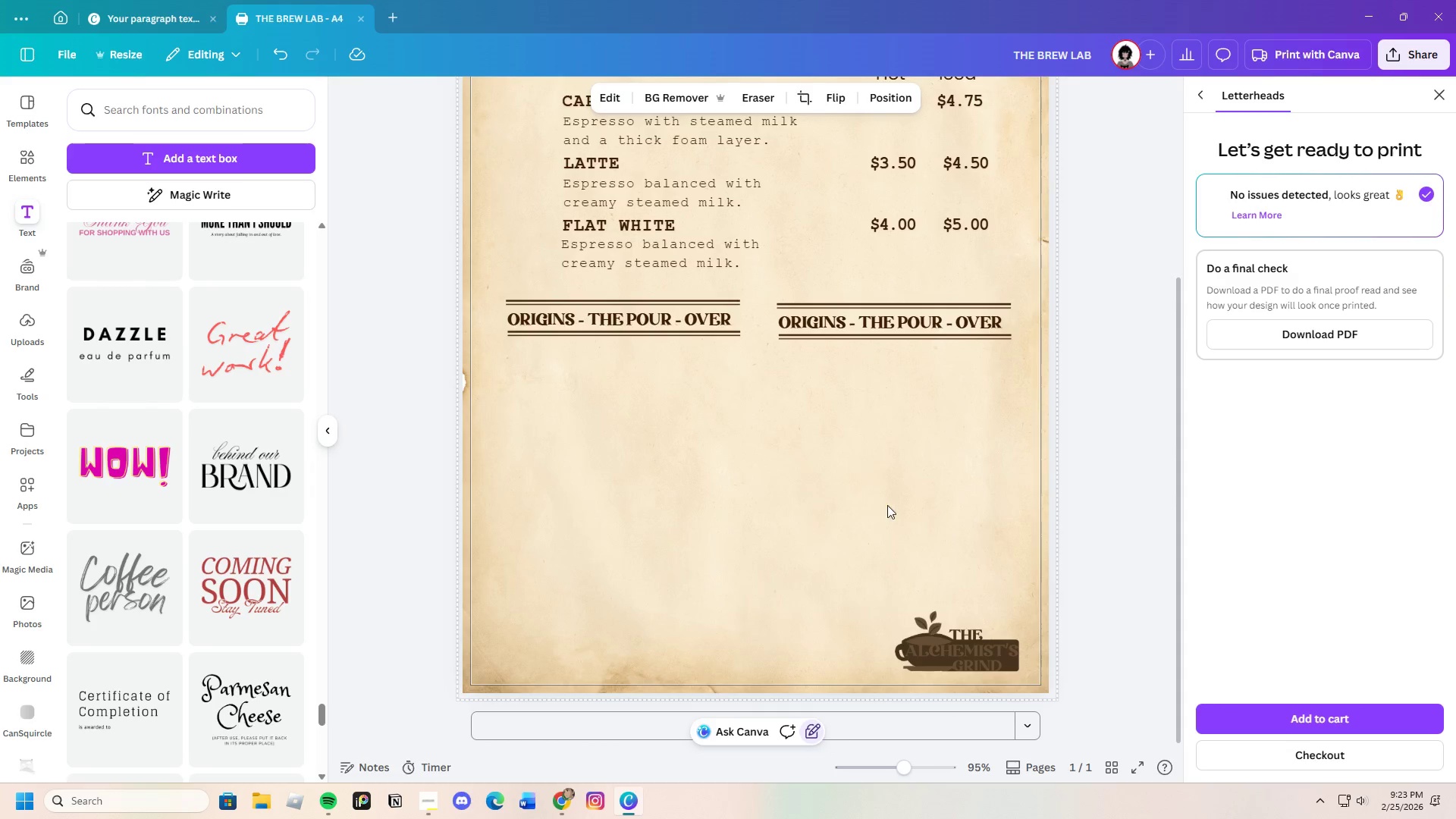 
scroll: coordinate [872, 527], scroll_direction: up, amount: 4.0
 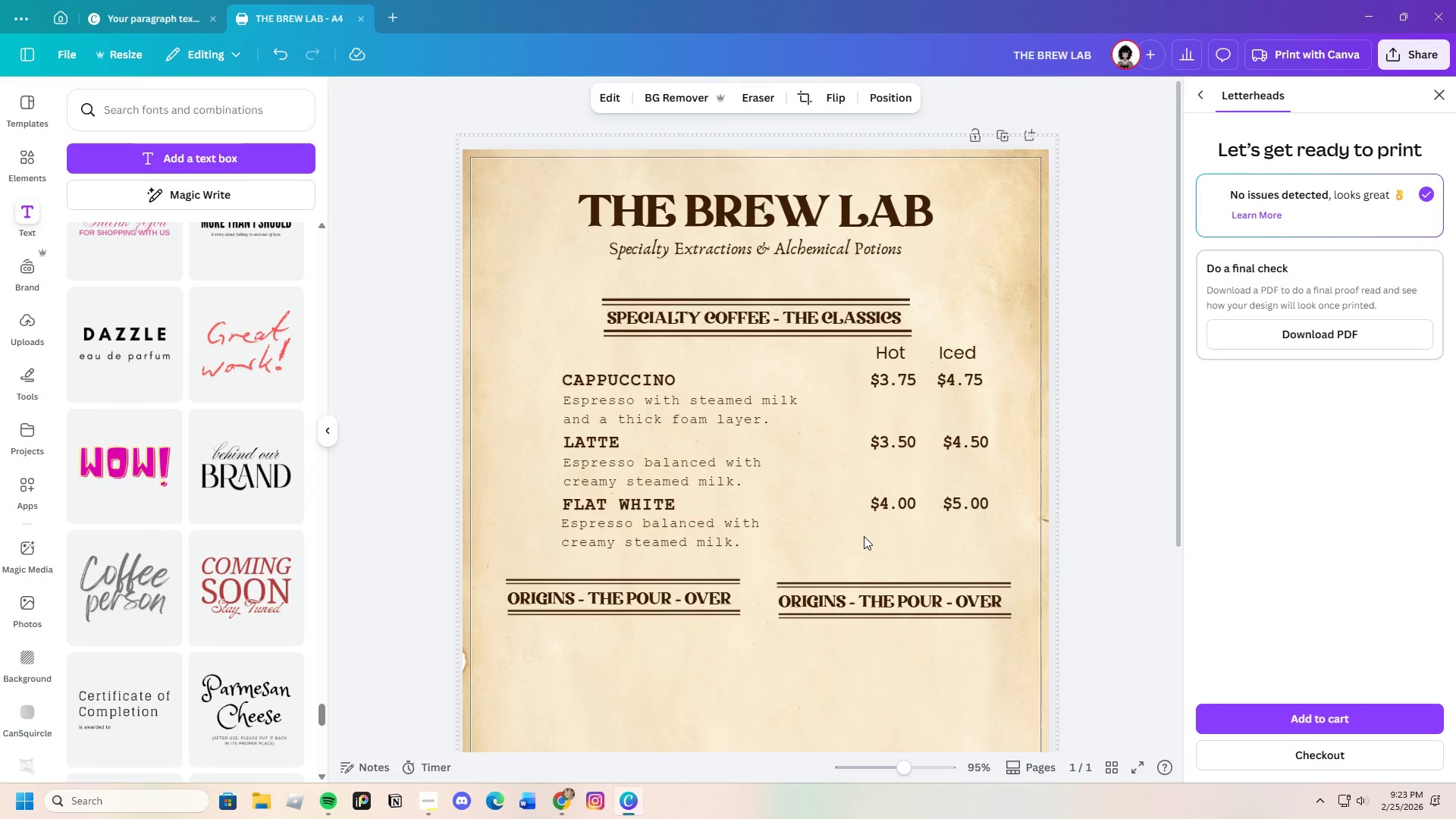 
scroll: coordinate [888, 560], scroll_direction: down, amount: 4.0
 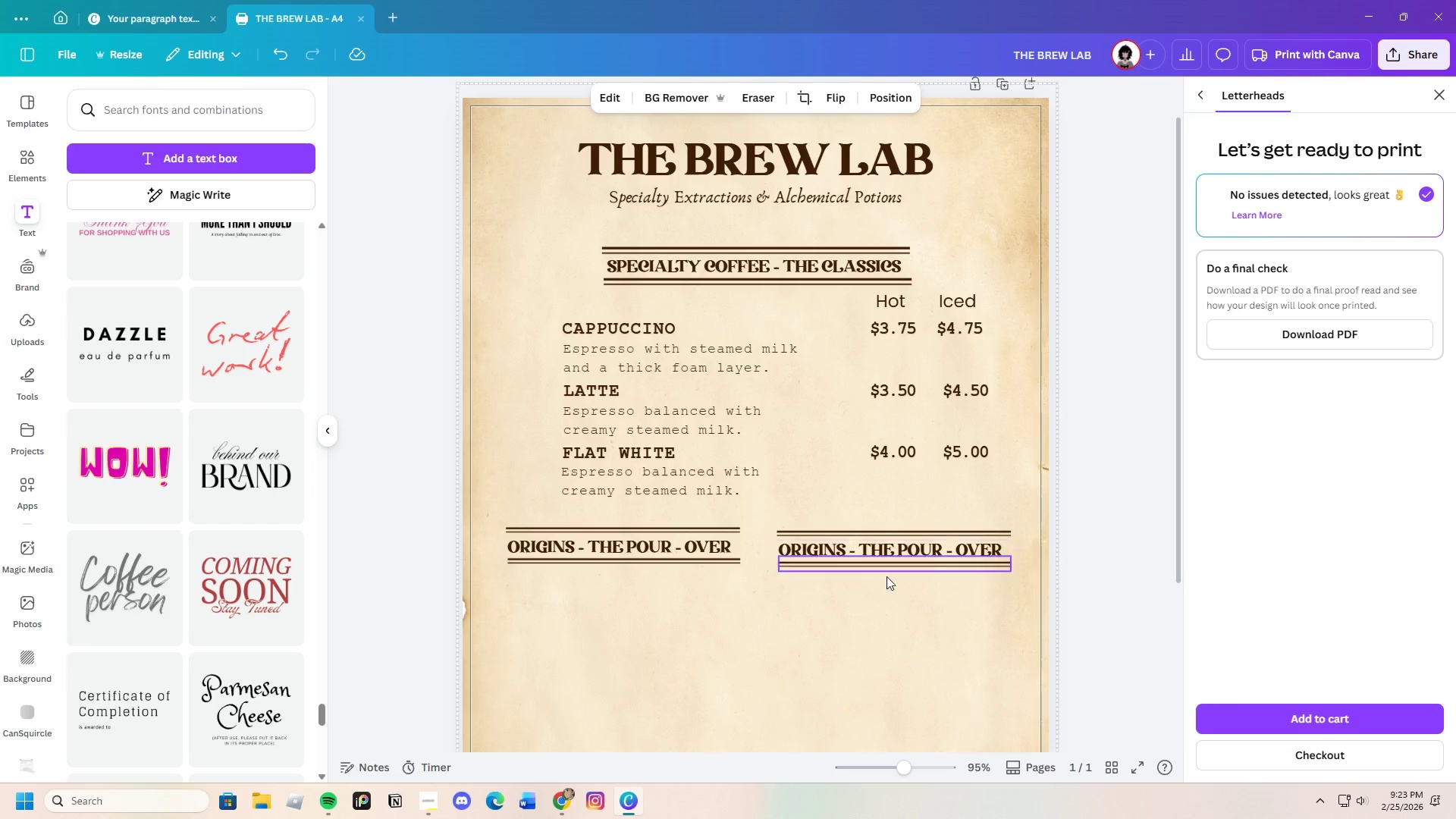 
scroll: coordinate [887, 595], scroll_direction: none, amount: 0.0
 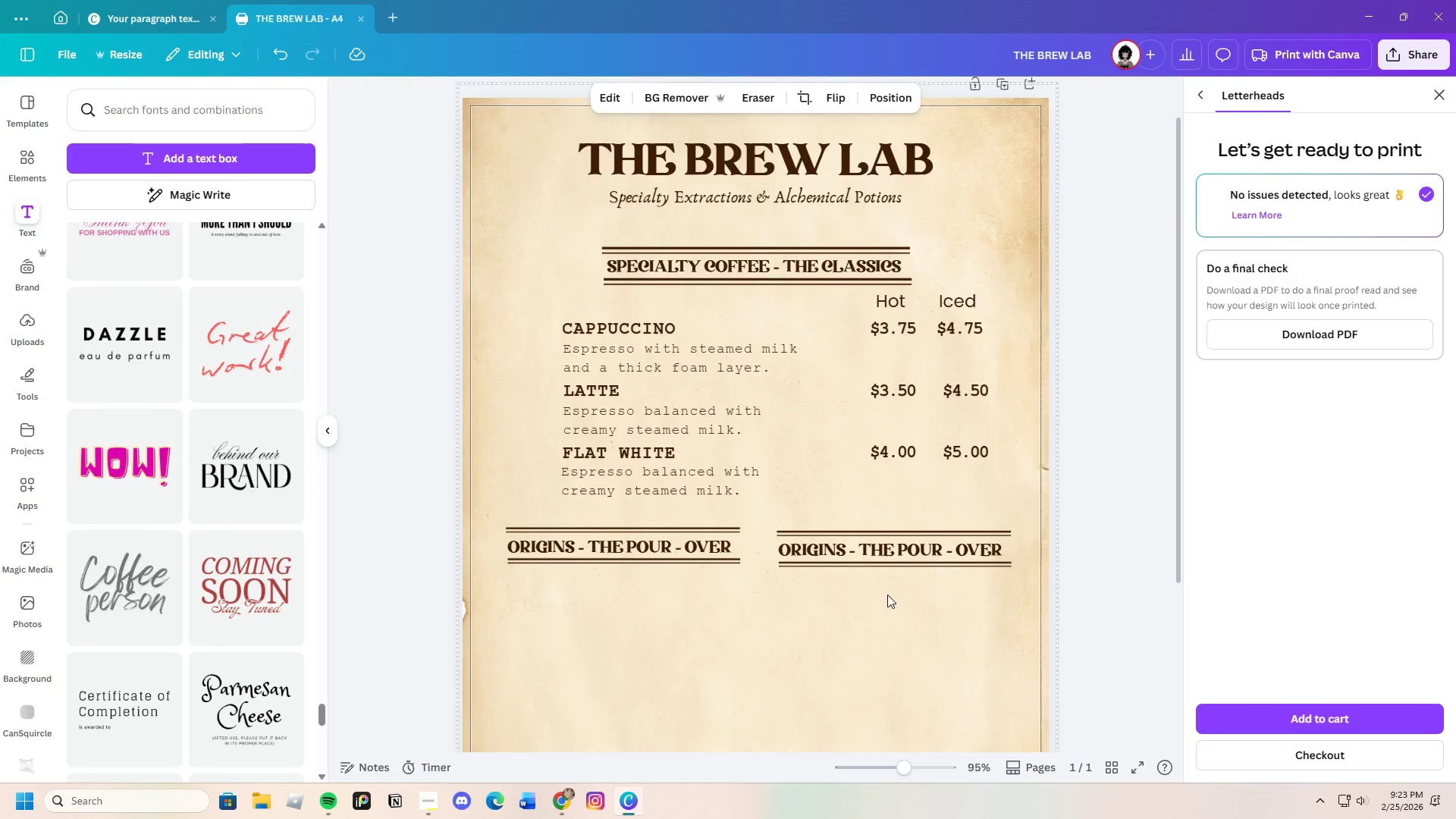 
scroll: coordinate [887, 595], scroll_direction: up, amount: 1.0
 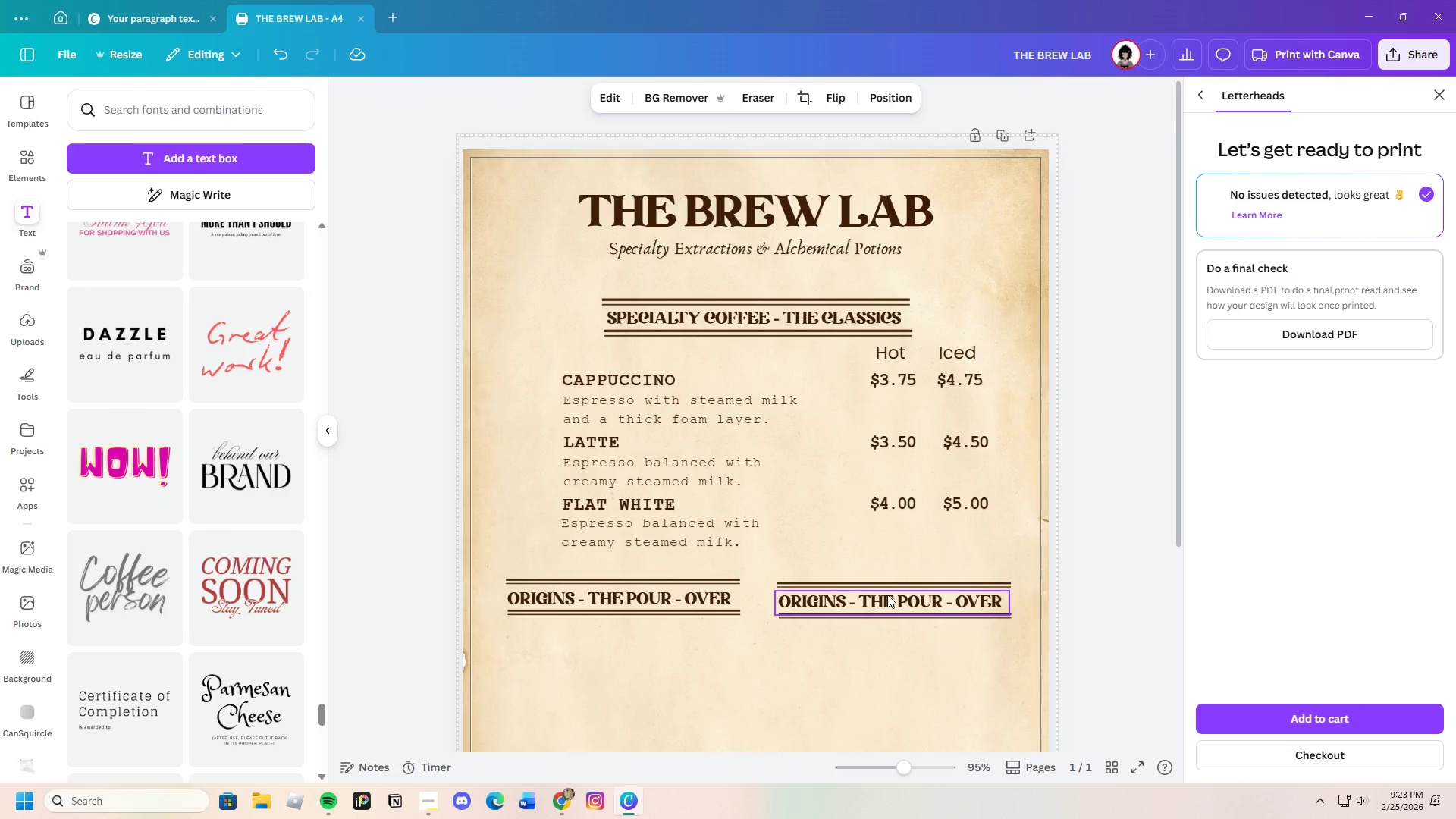 
scroll: coordinate [886, 595], scroll_direction: down, amount: 3.0
 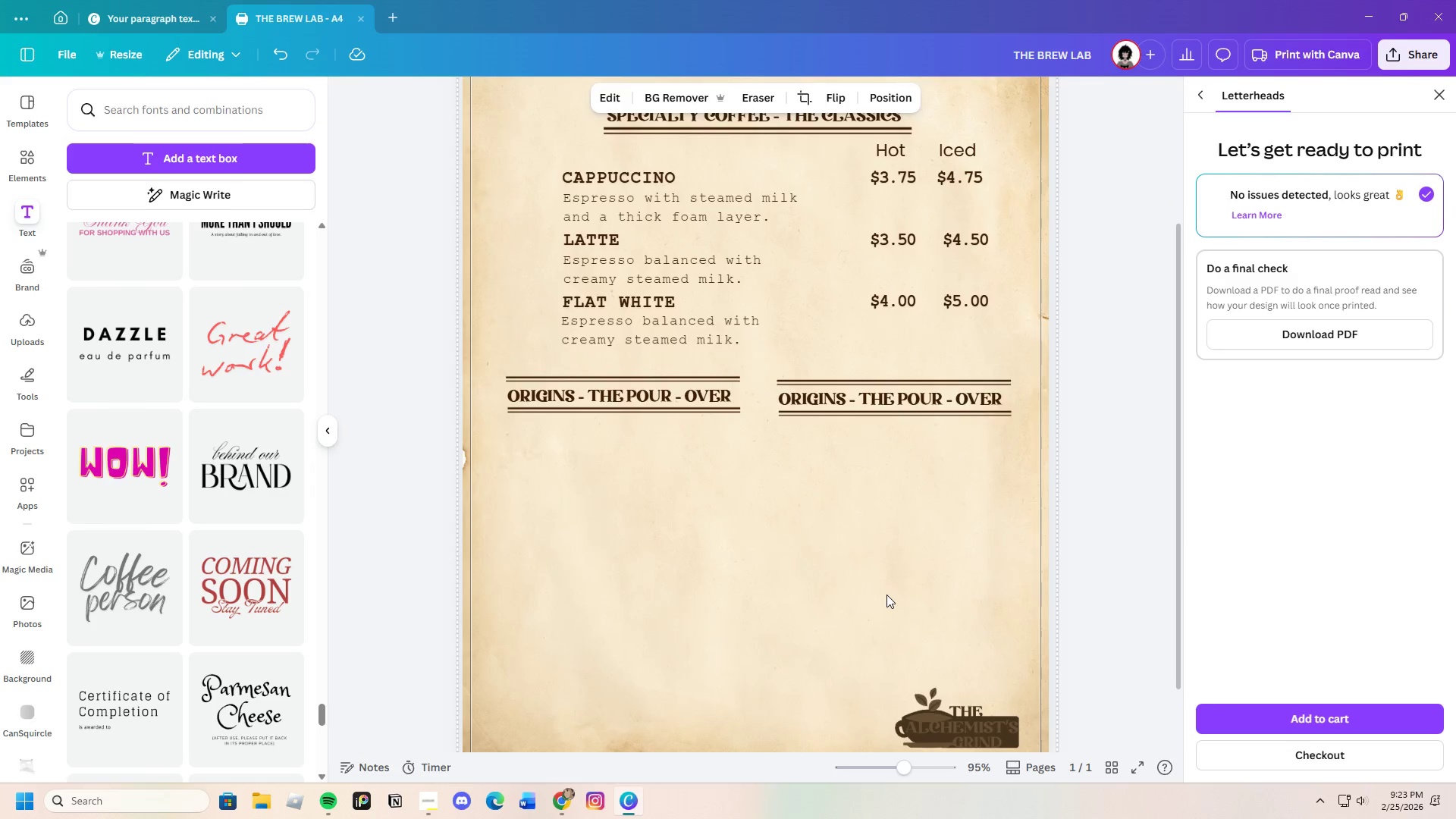 
scroll: coordinate [886, 595], scroll_direction: up, amount: 1.0
 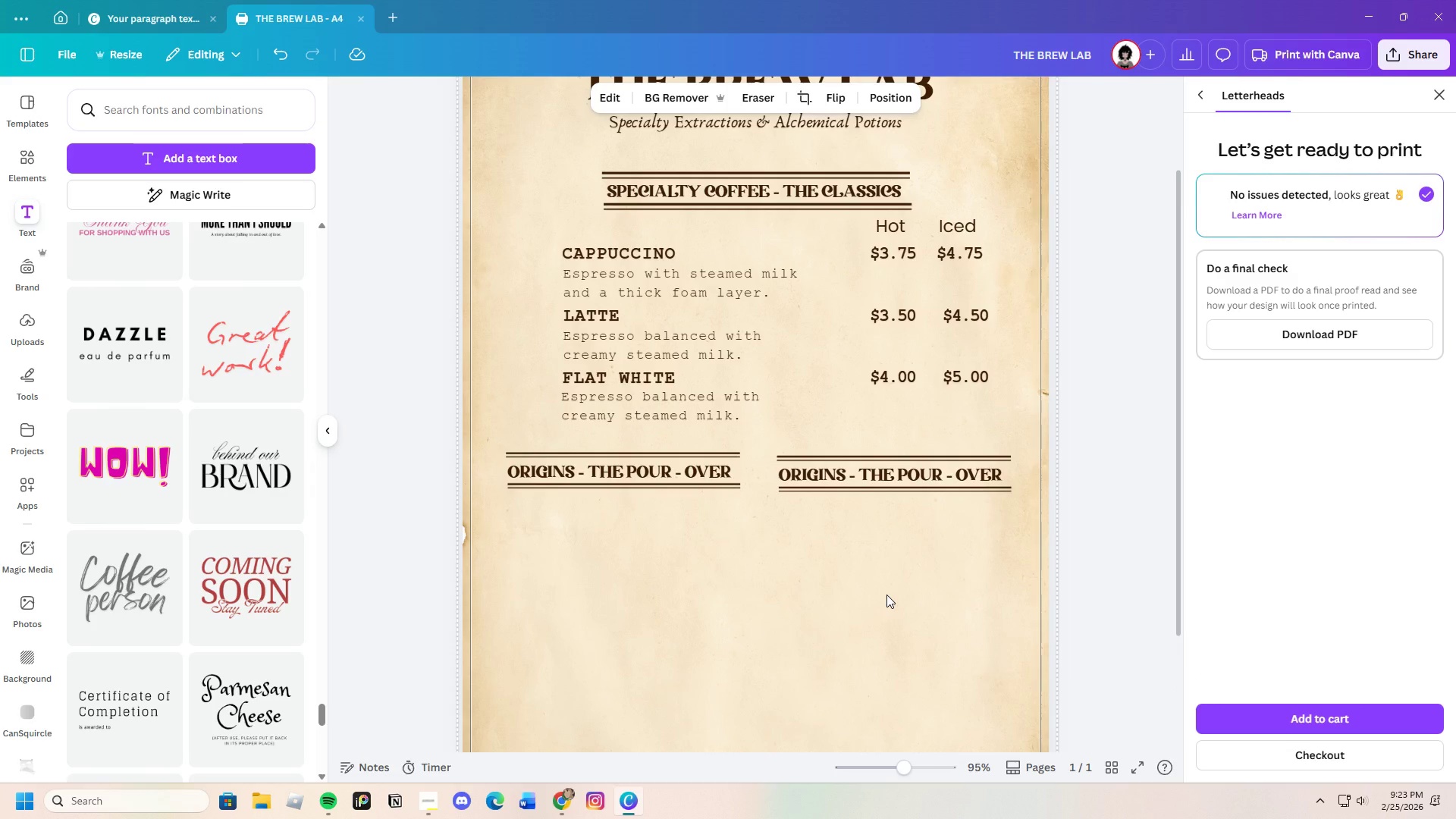 
scroll: coordinate [886, 595], scroll_direction: down, amount: 1.0
 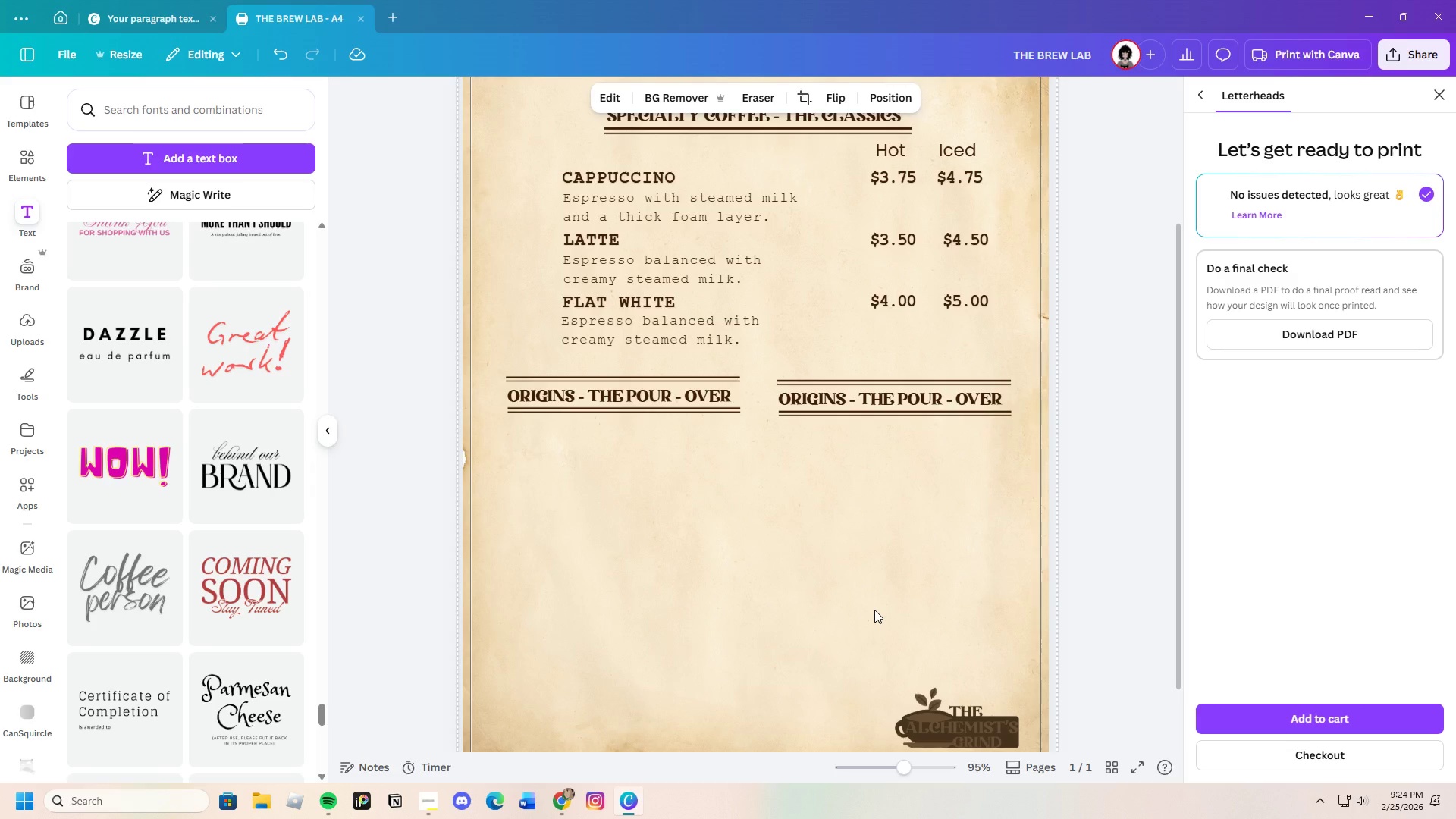 
wait(24.94)
 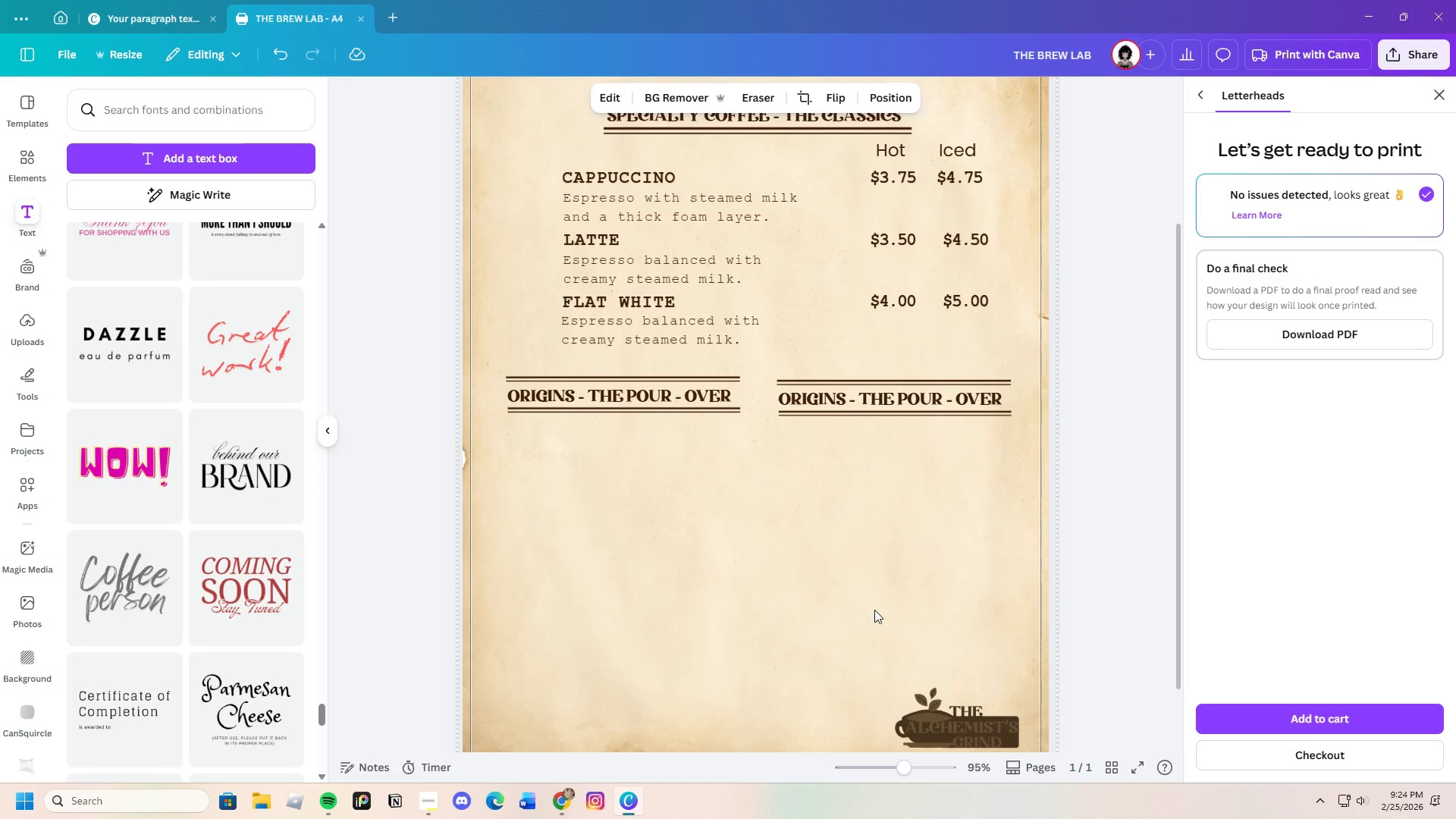 
scroll: coordinate [872, 593], scroll_direction: down, amount: 2.0
 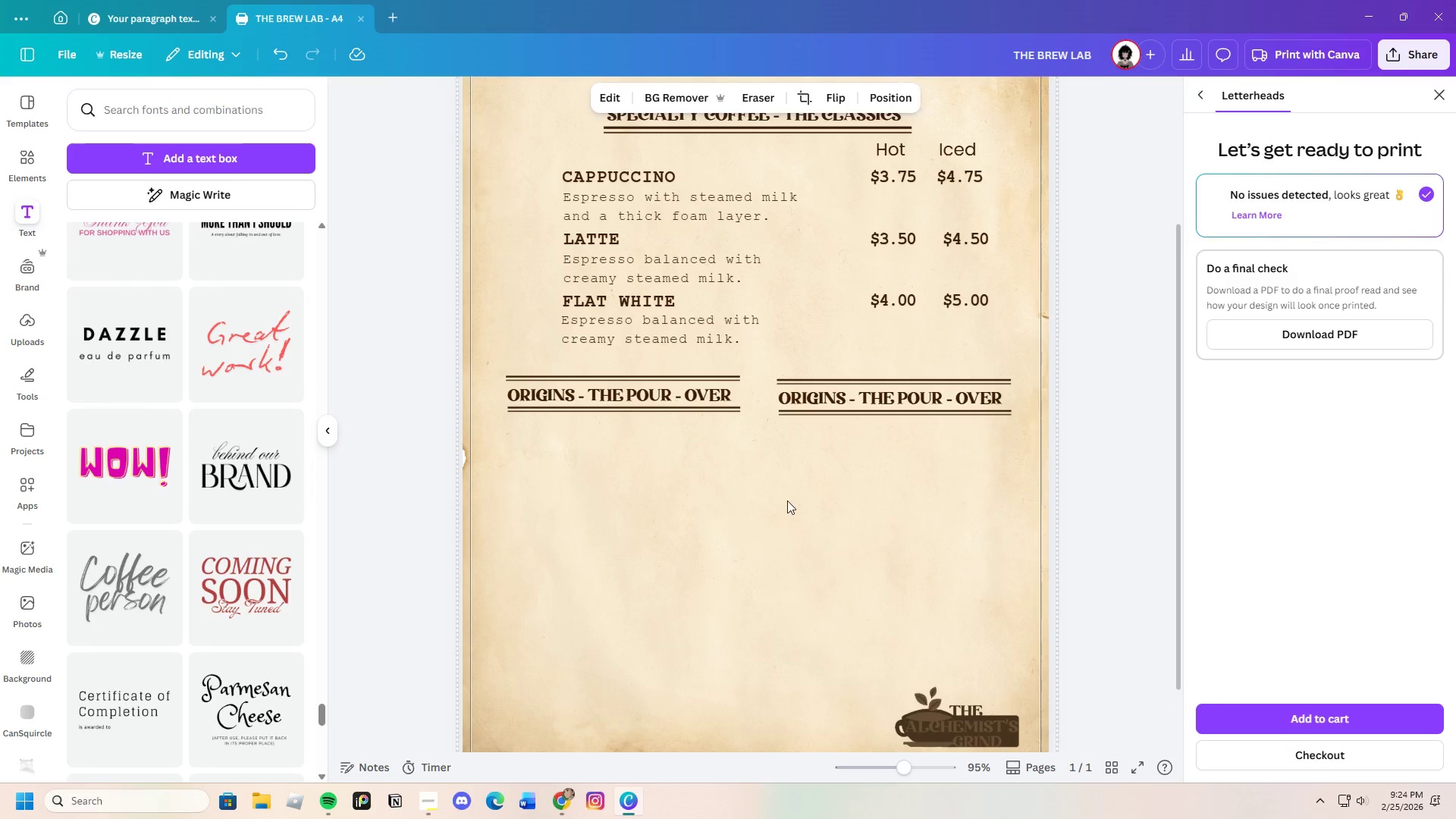 
scroll: coordinate [607, 326], scroll_direction: up, amount: 1.0
 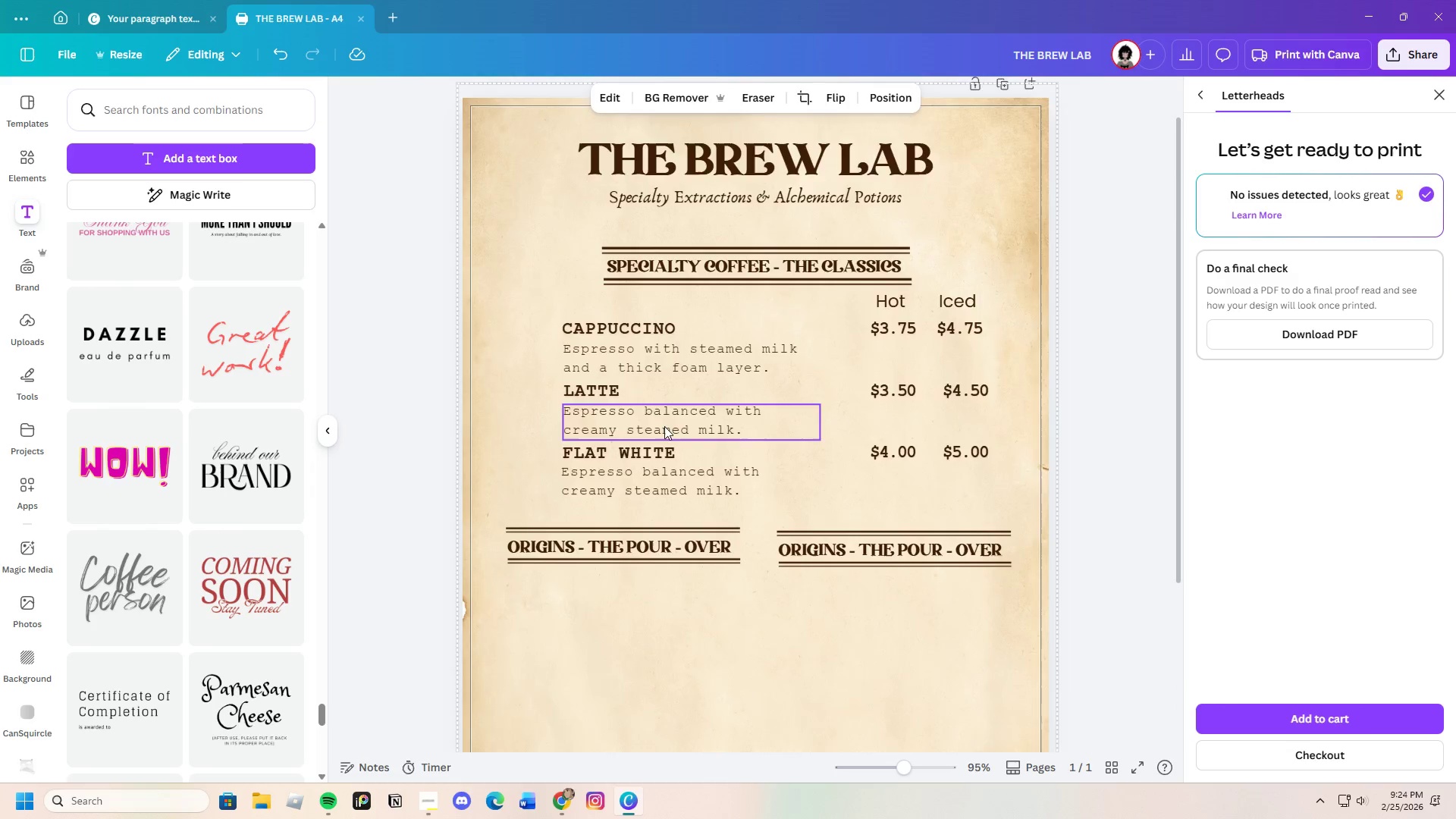 
scroll: coordinate [667, 432], scroll_direction: down, amount: 1.0
 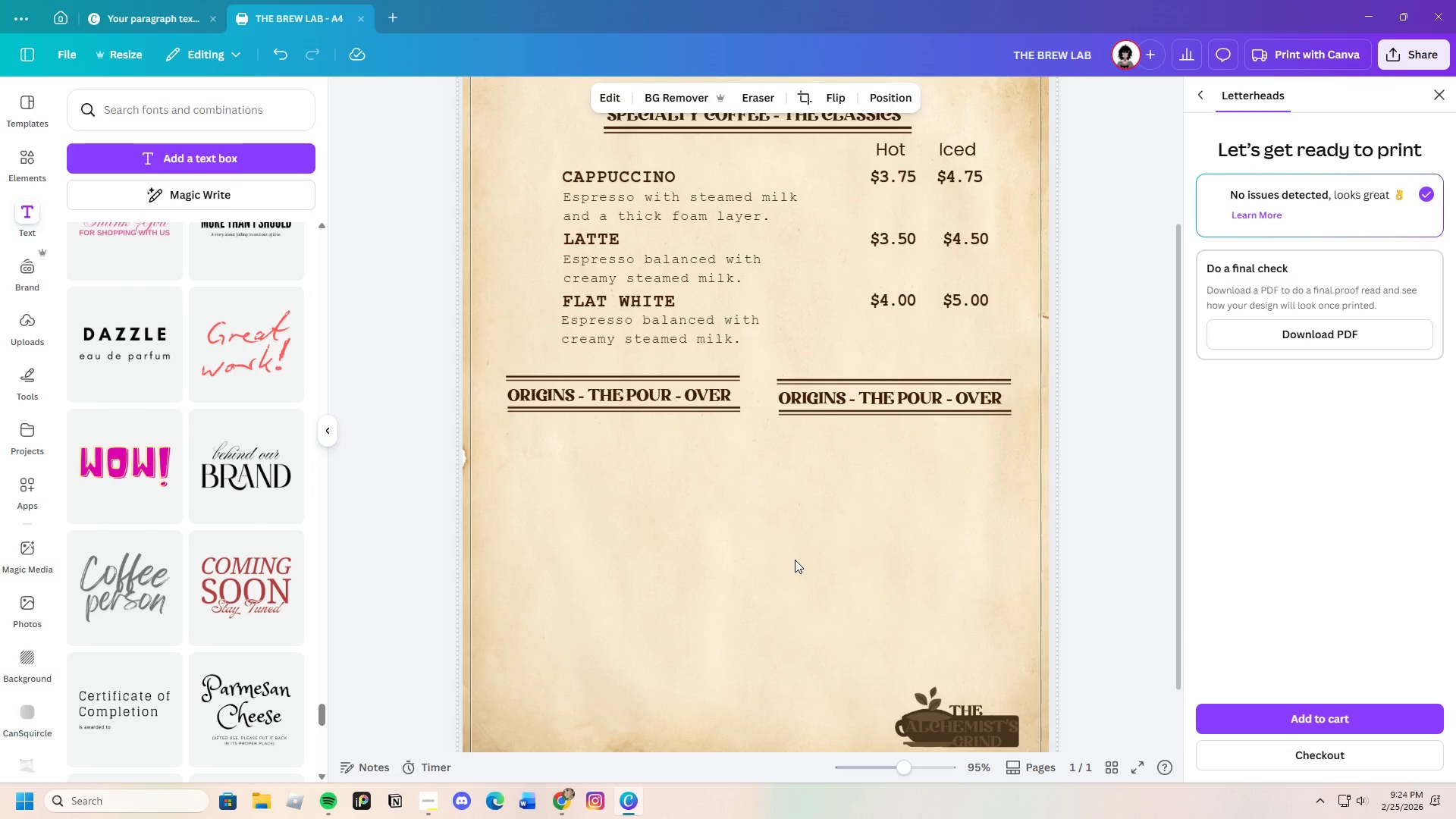 
scroll: coordinate [795, 560], scroll_direction: none, amount: 0.0
 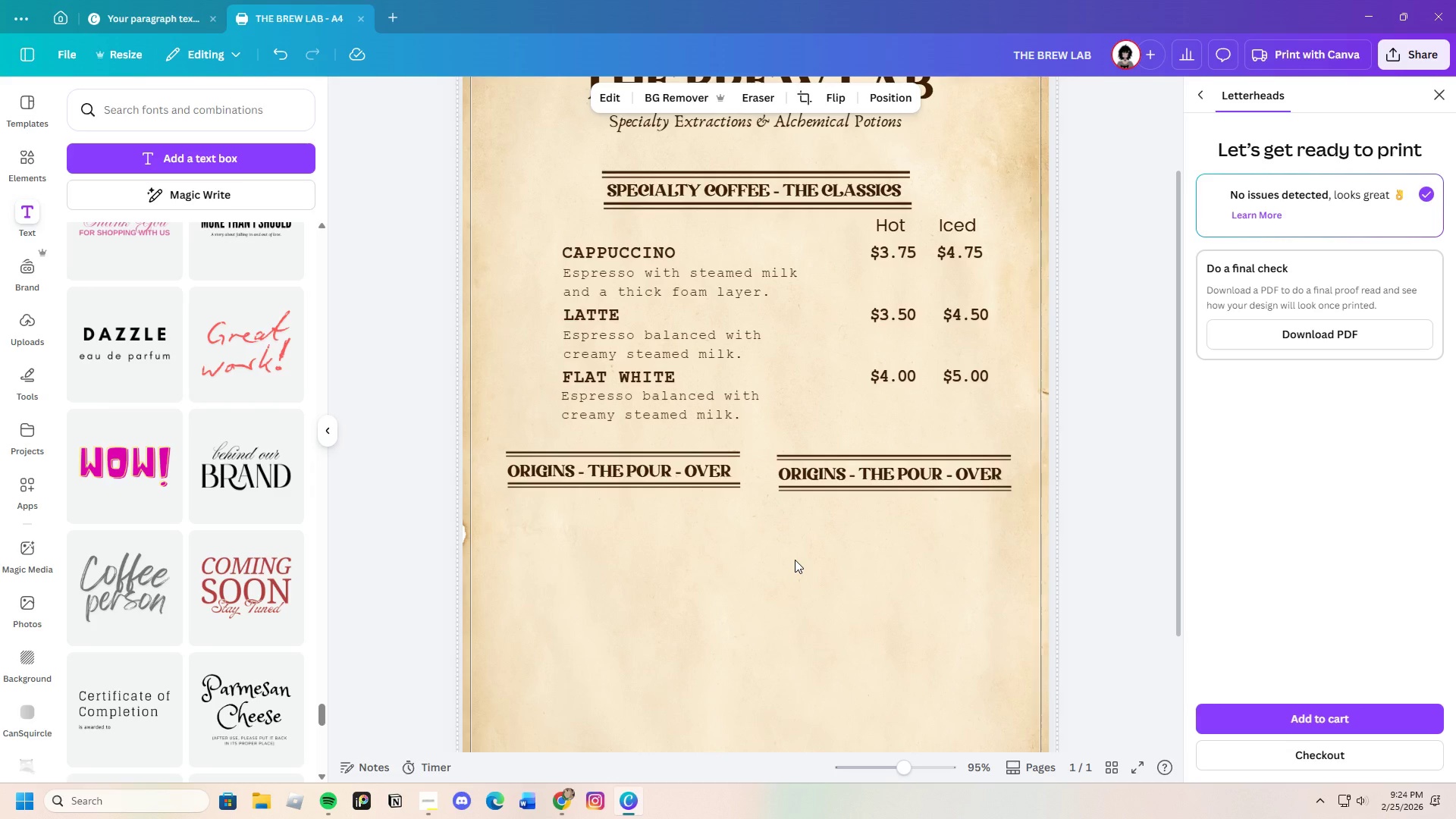 
scroll: coordinate [795, 560], scroll_direction: down, amount: 1.0
 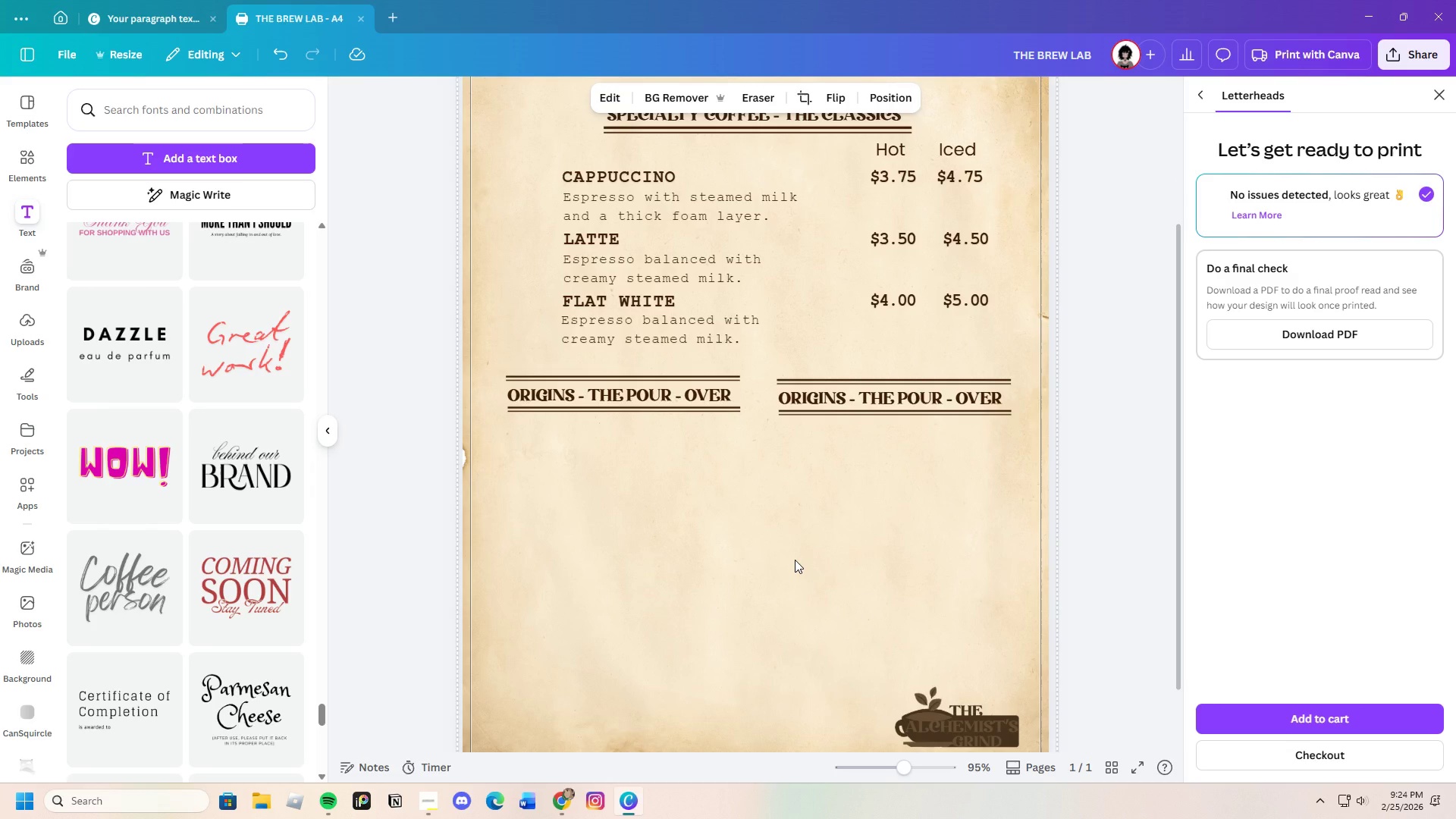 
wait(5.03)
 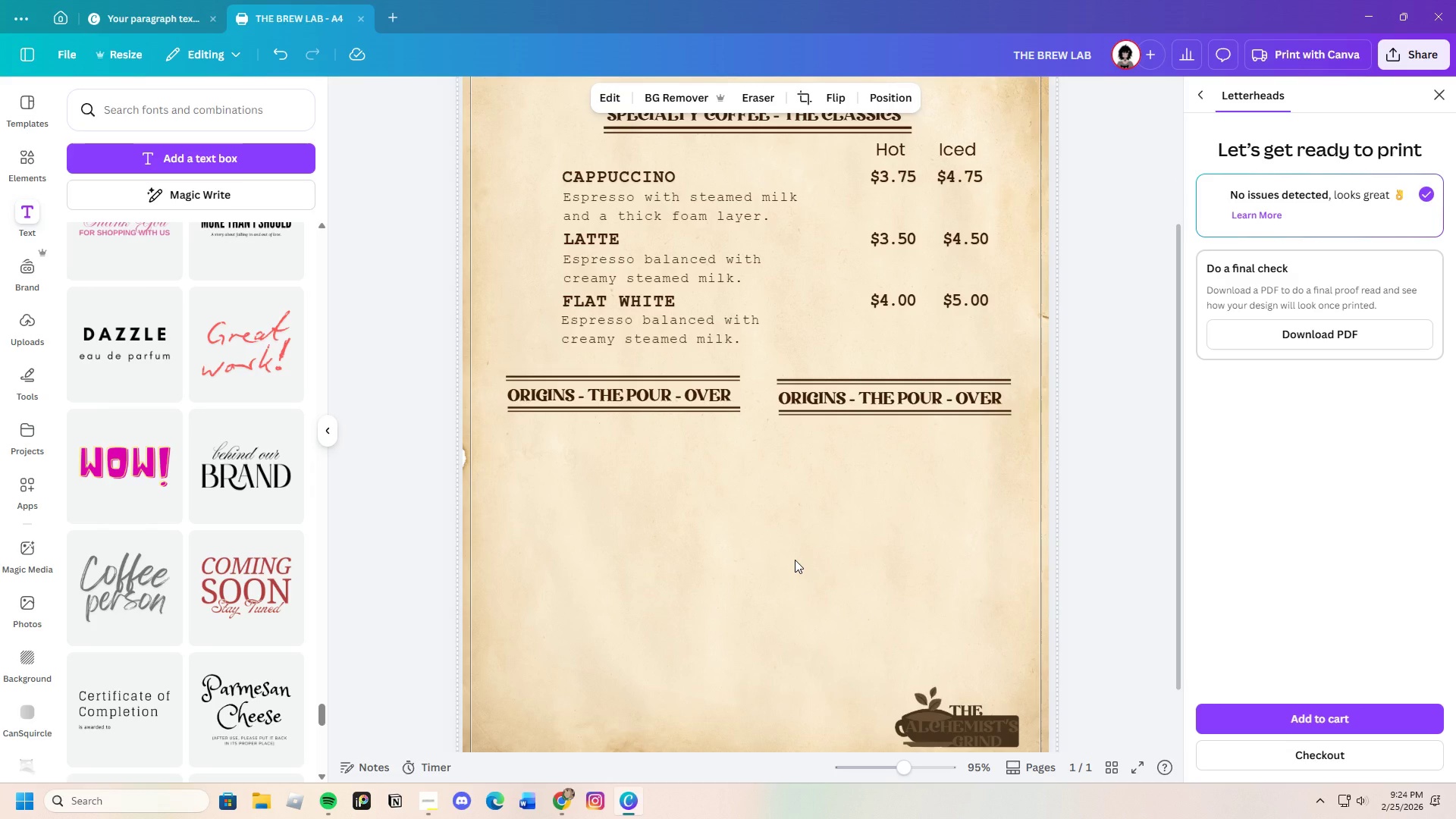 
scroll: coordinate [795, 560], scroll_direction: up, amount: 1.0
 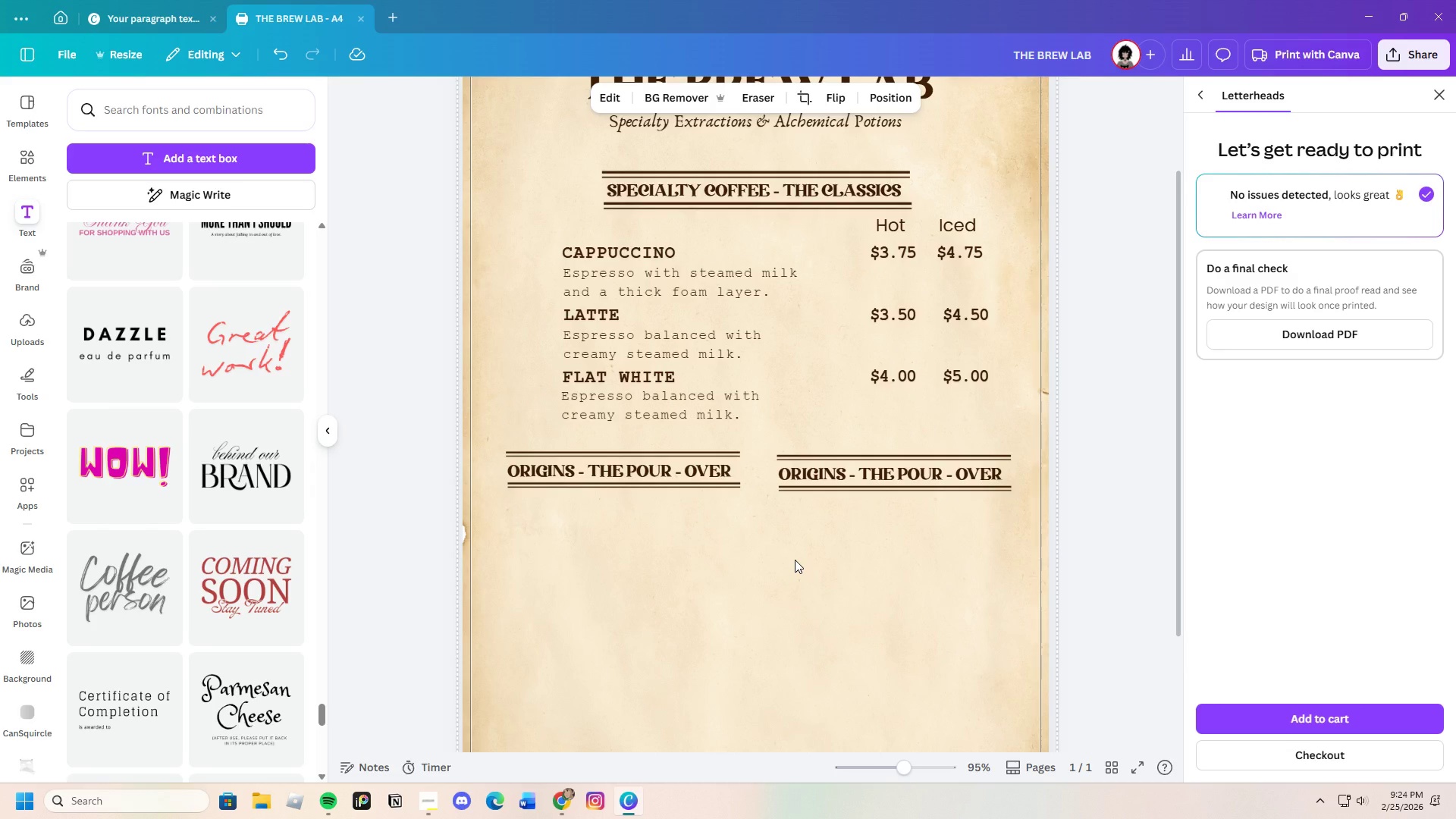 
wait(10.5)
 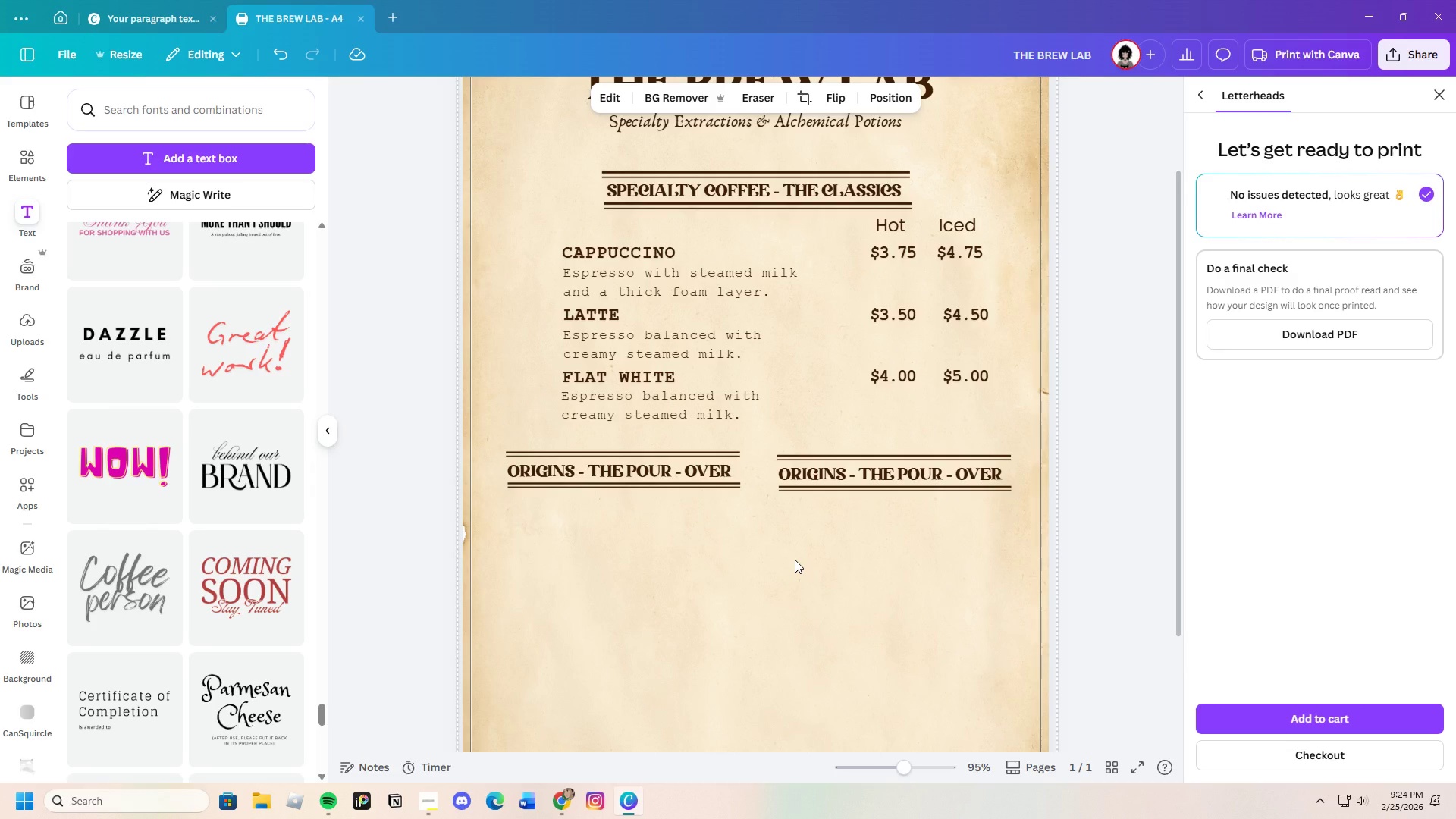 
left_click([660, 288])
 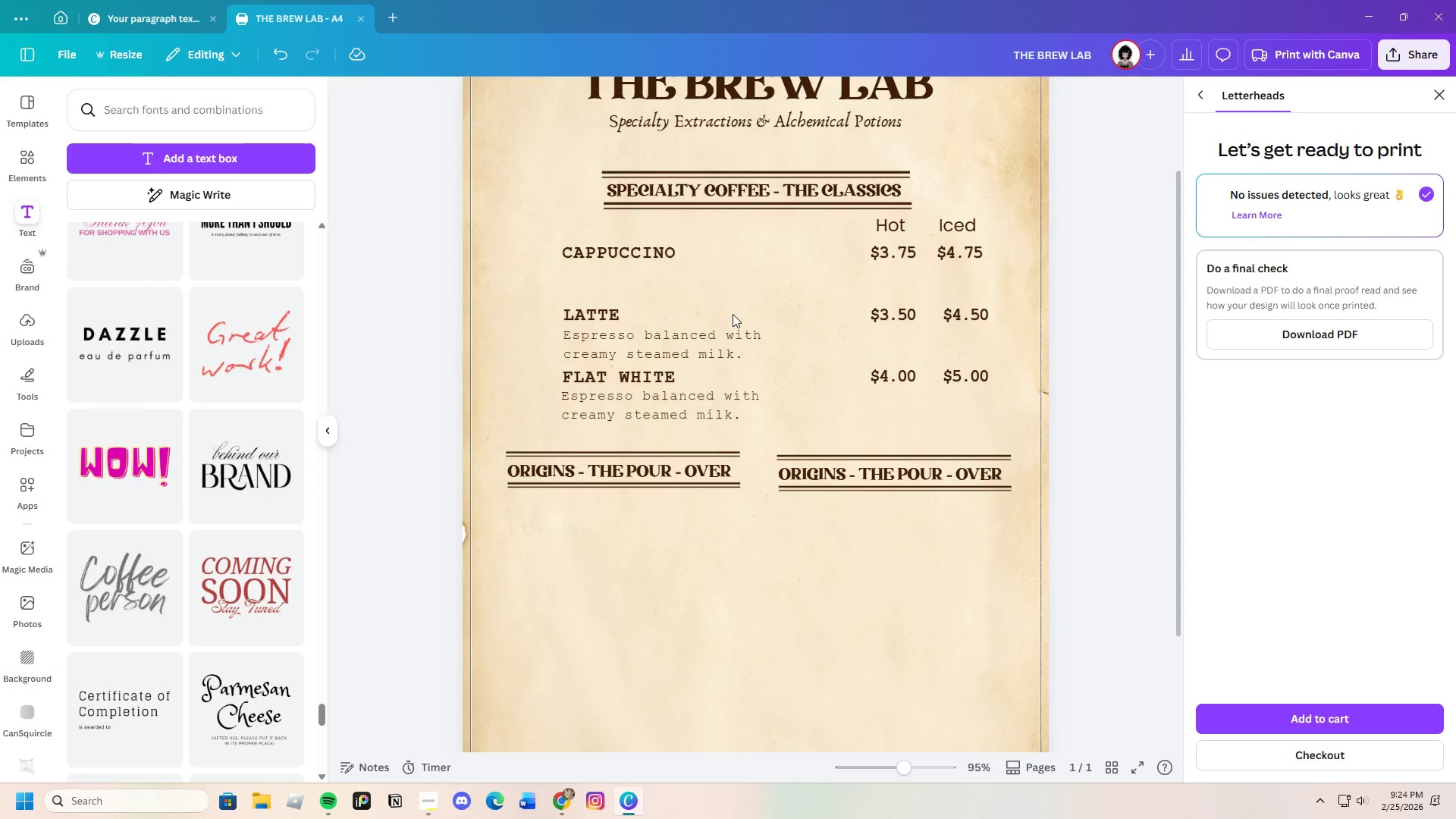 
left_click([733, 336])
 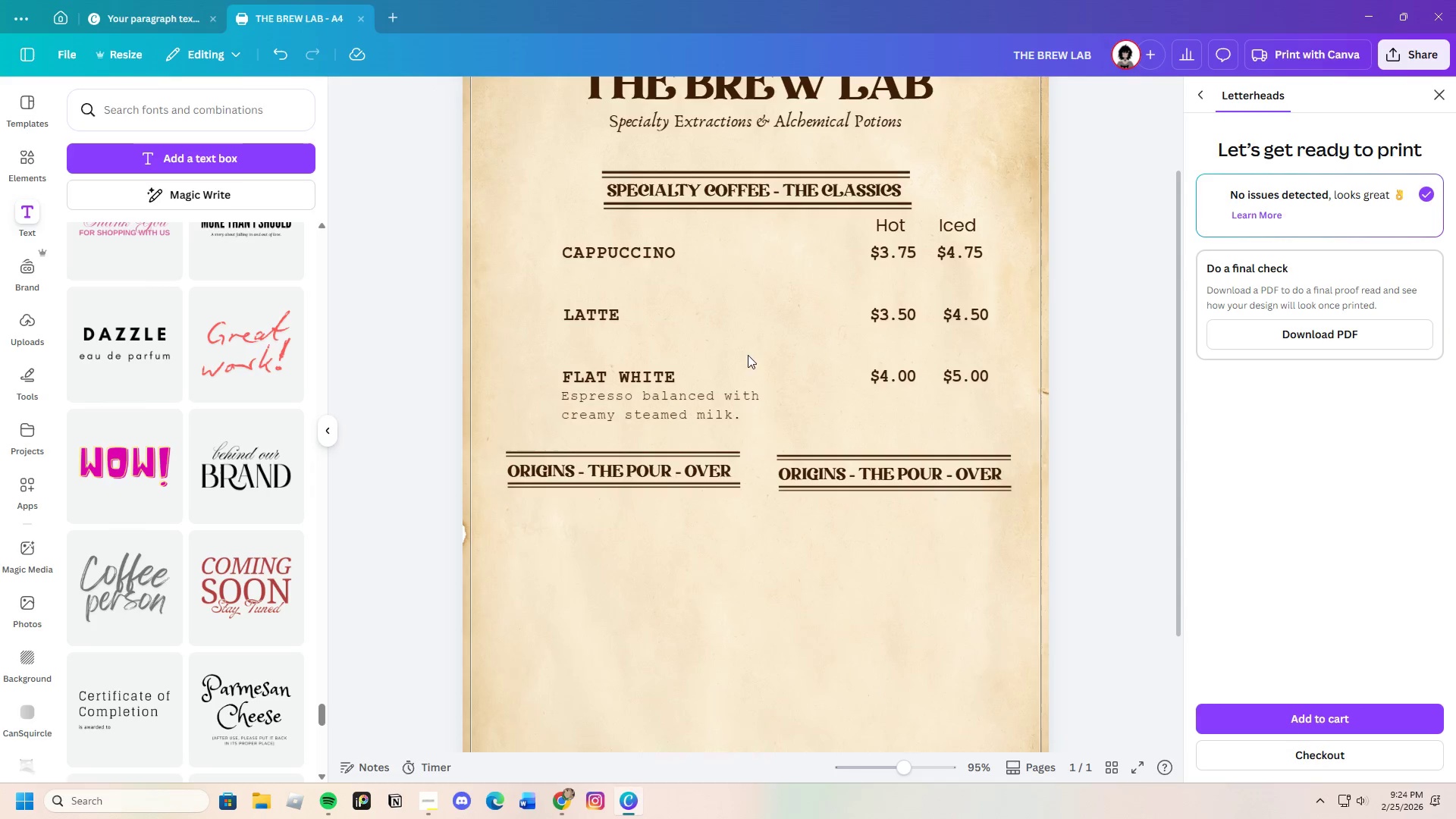 
double_click([746, 410])
 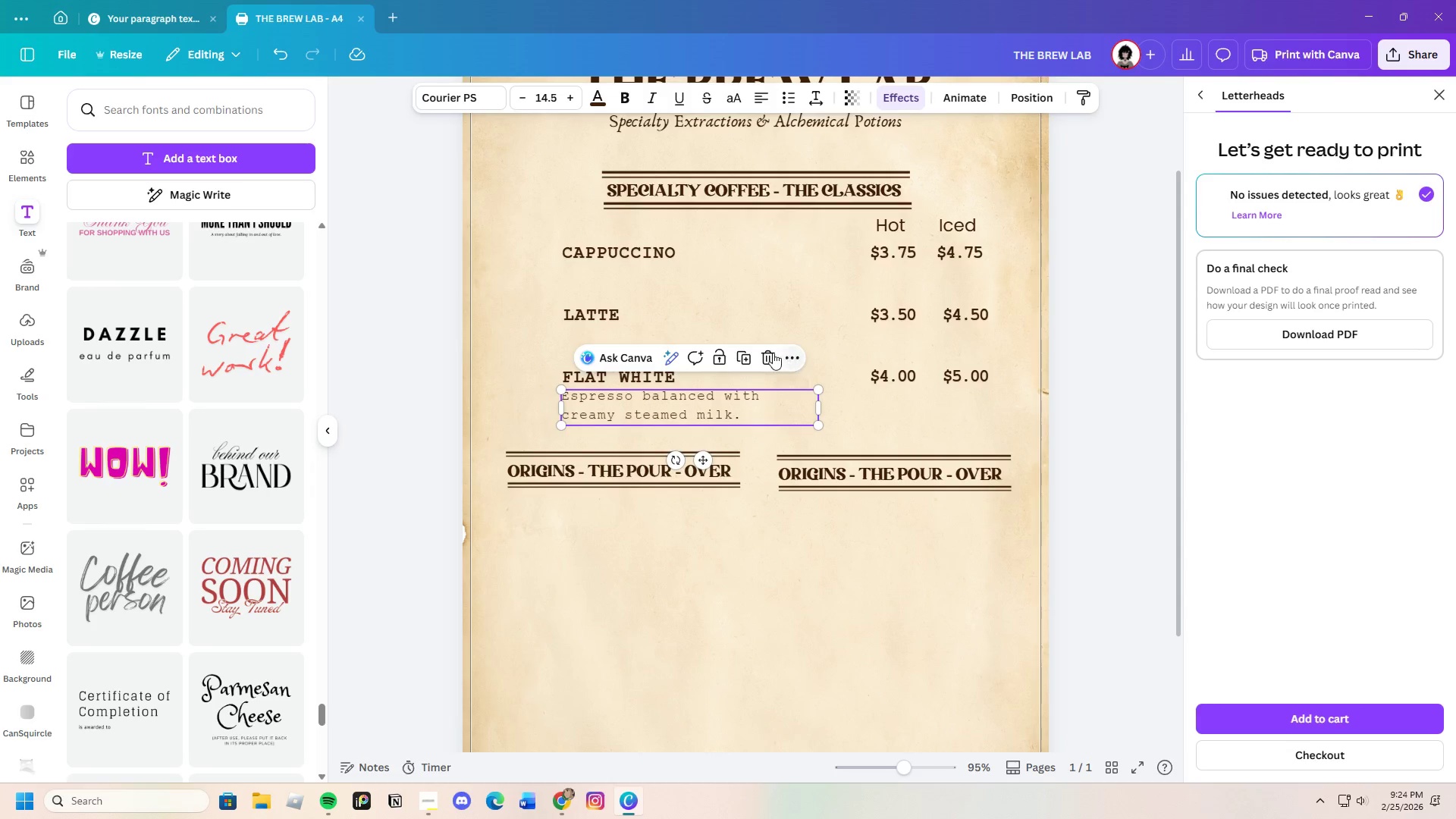 
left_click([768, 354])
 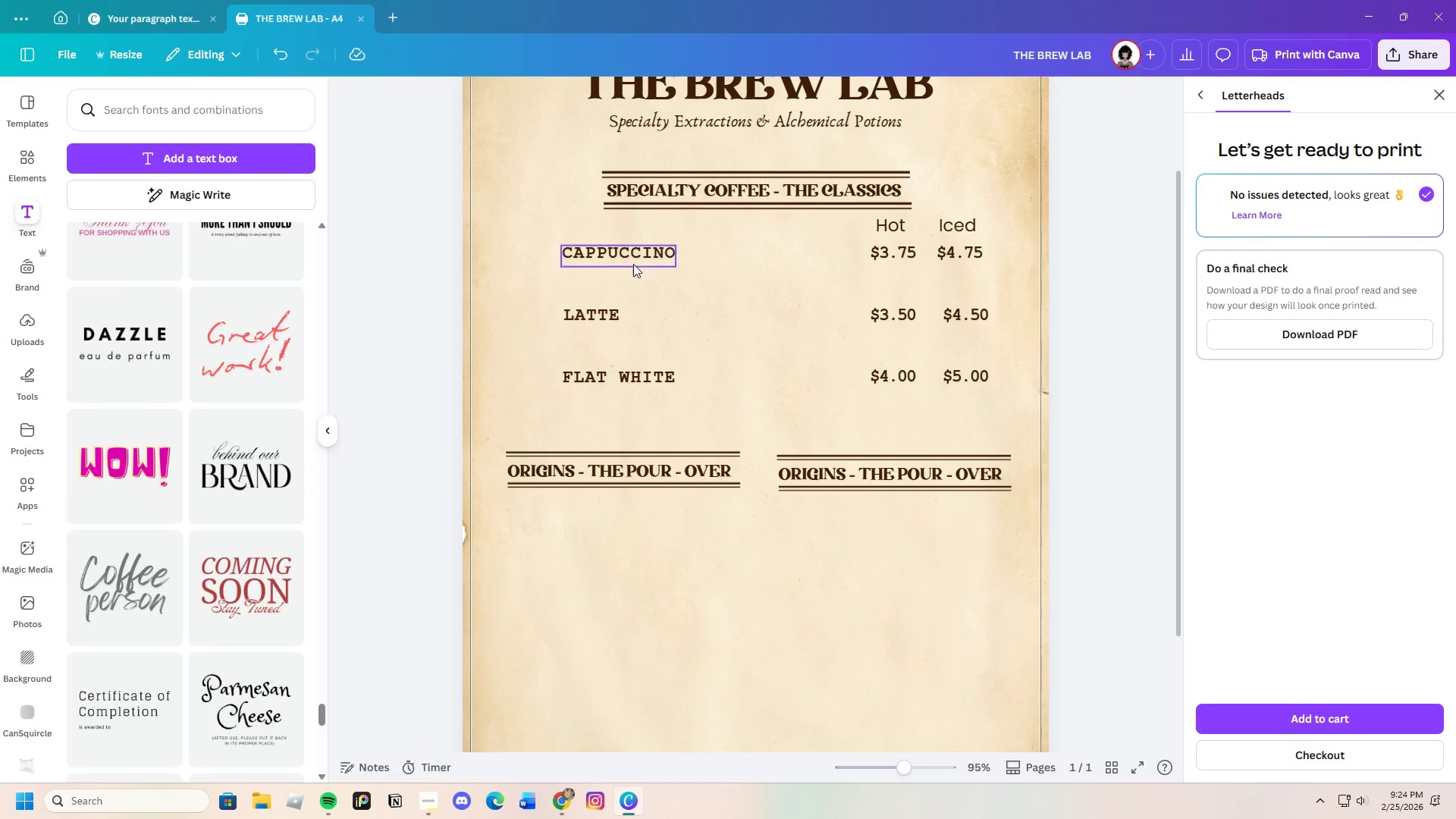 
left_click_drag(start_coordinate=[606, 318], to_coordinate=[606, 293])
 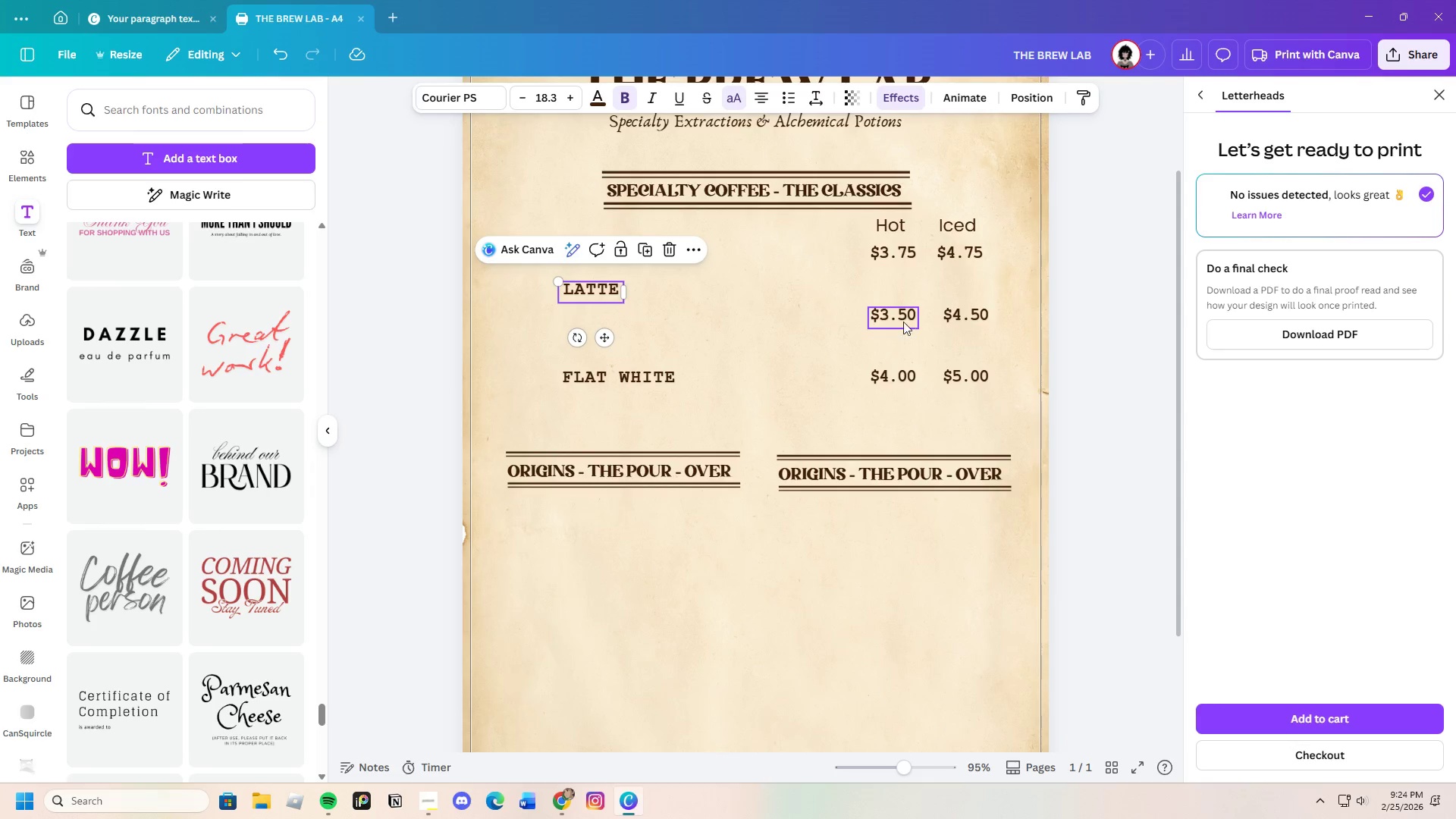 
left_click_drag(start_coordinate=[902, 319], to_coordinate=[896, 294])
 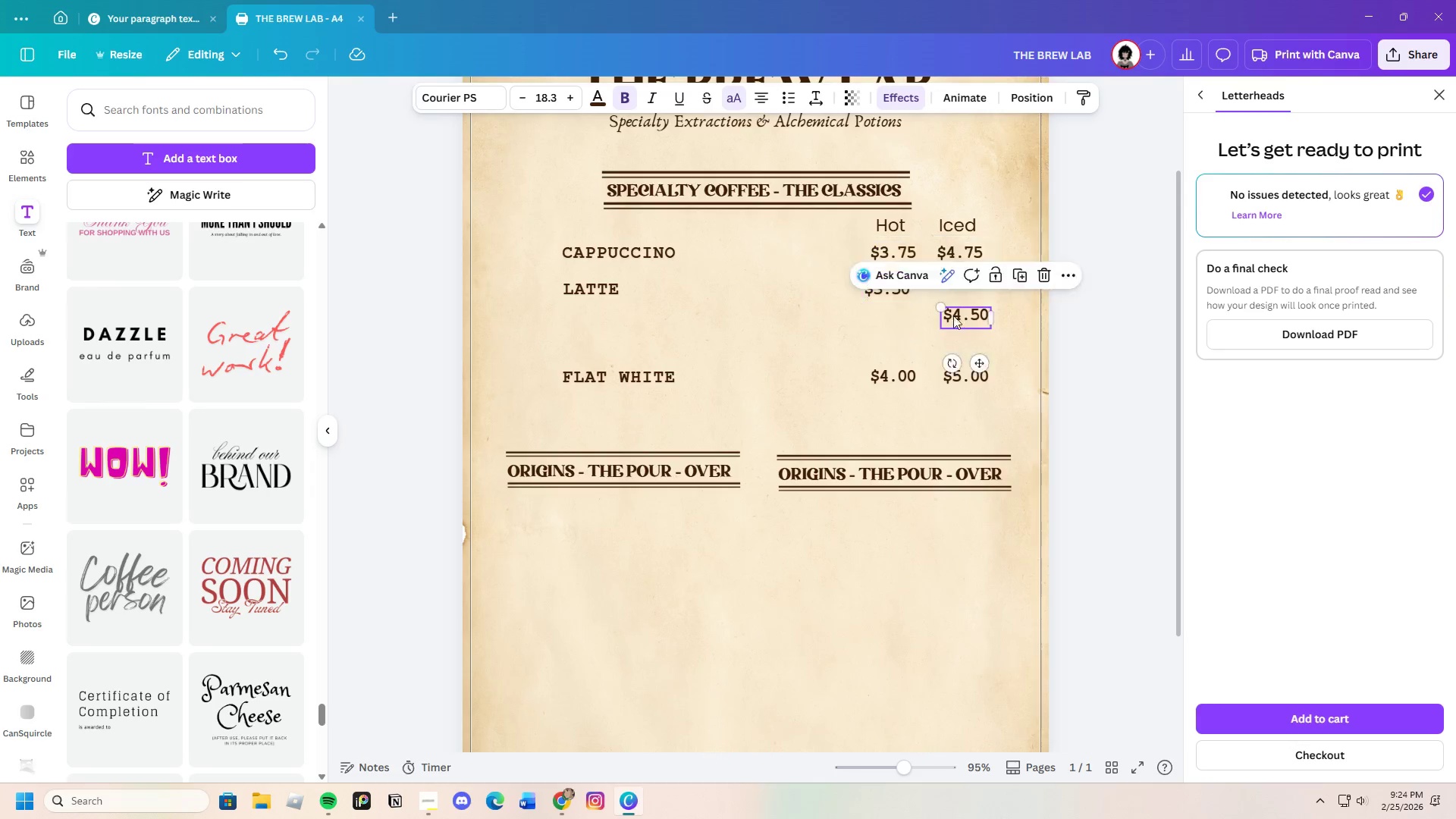 
left_click_drag(start_coordinate=[952, 318], to_coordinate=[955, 292])
 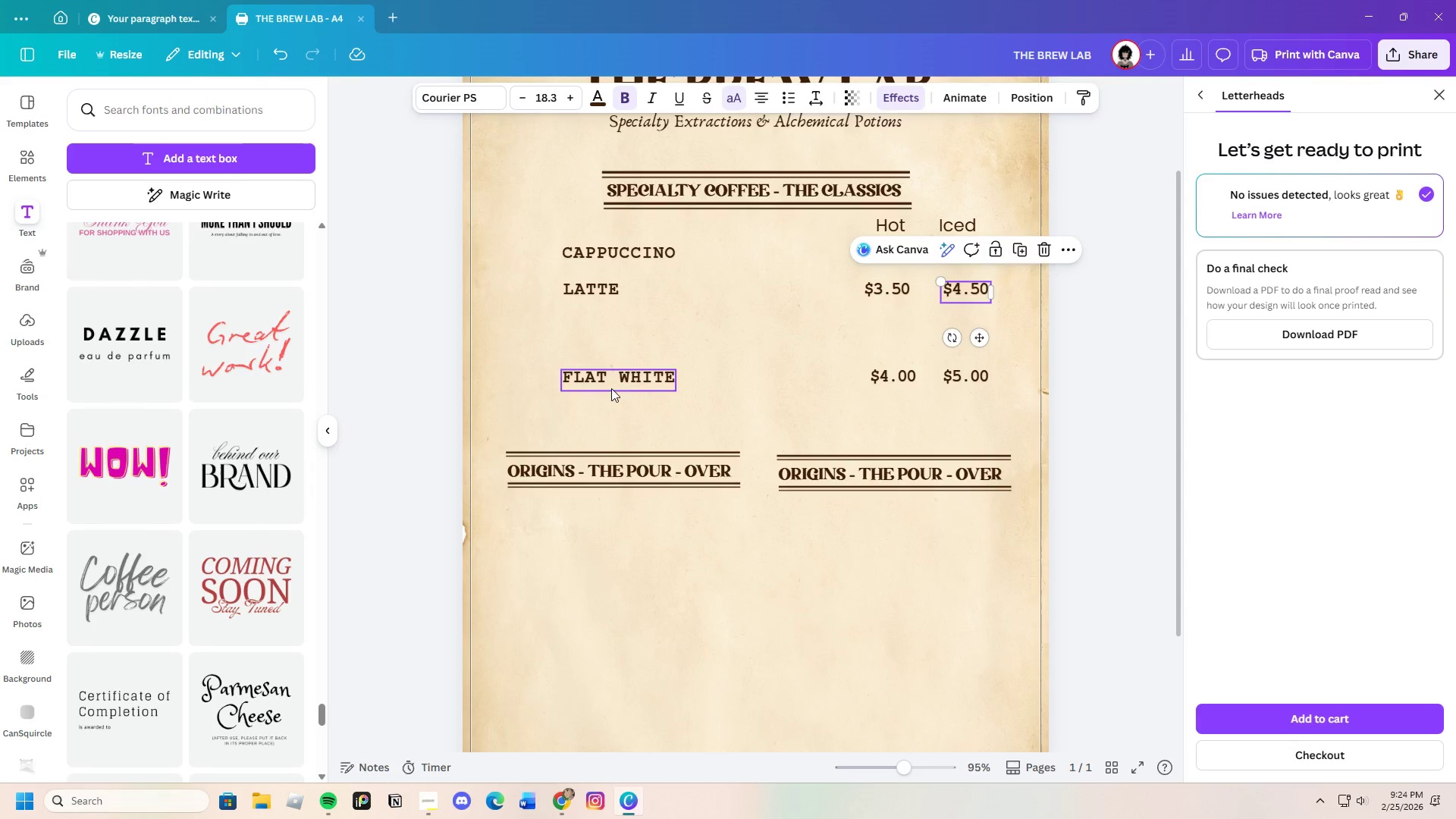 
left_click_drag(start_coordinate=[611, 387], to_coordinate=[611, 338])
 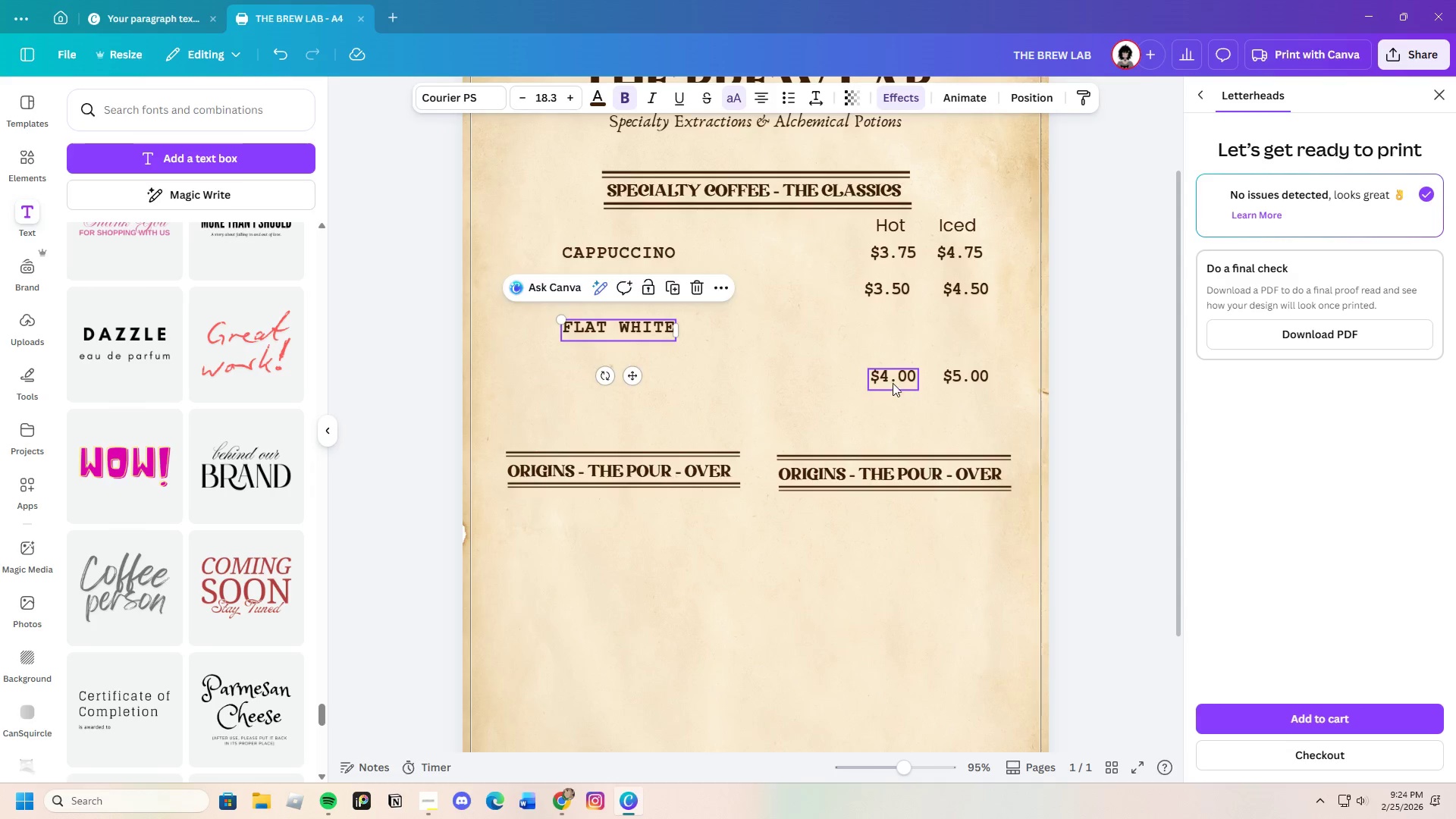 
left_click_drag(start_coordinate=[893, 383], to_coordinate=[890, 334])
 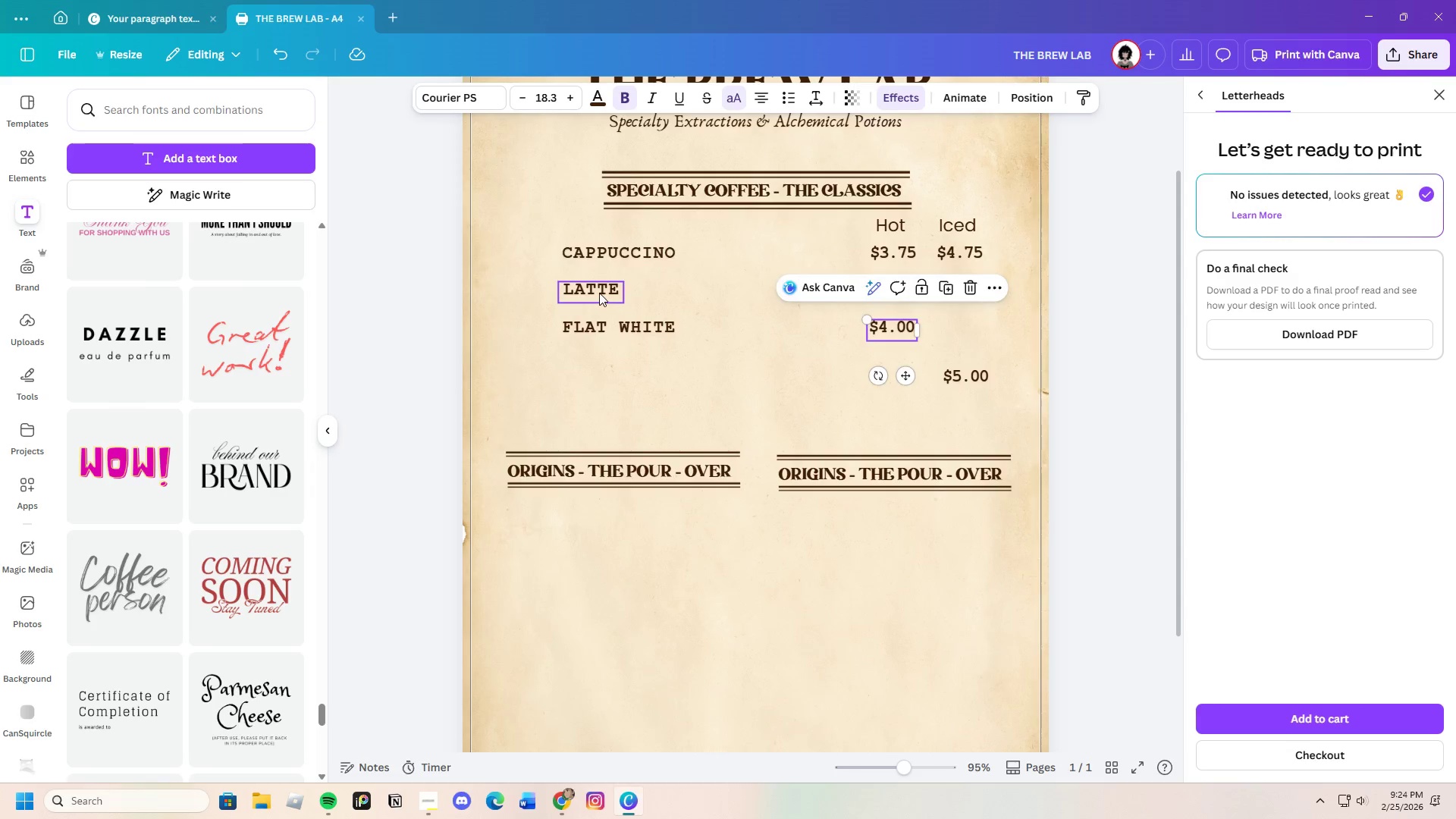 
left_click_drag(start_coordinate=[599, 293], to_coordinate=[601, 286])
 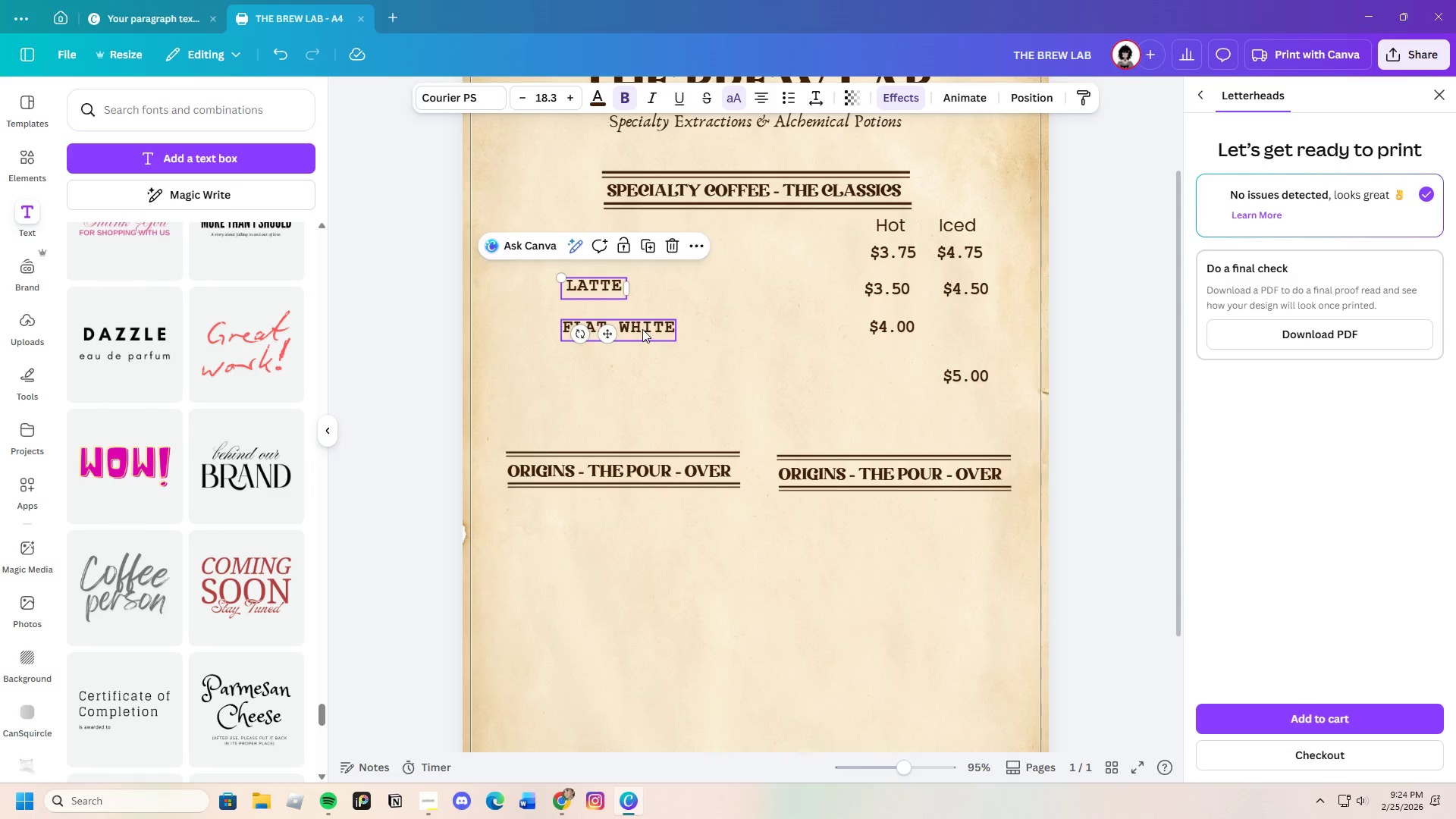 
left_click_drag(start_coordinate=[642, 329], to_coordinate=[643, 321])
 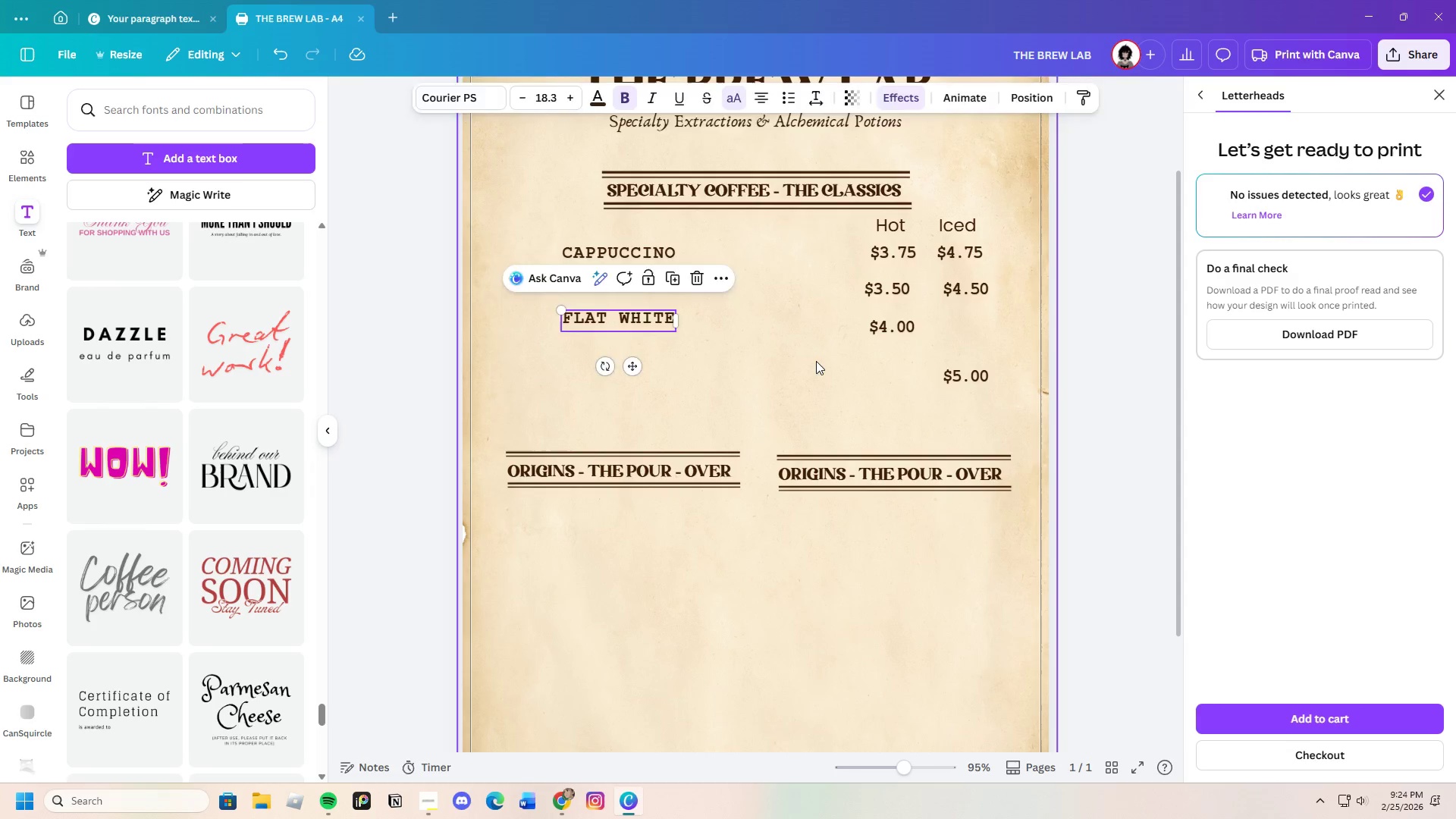 
left_click([816, 361])
 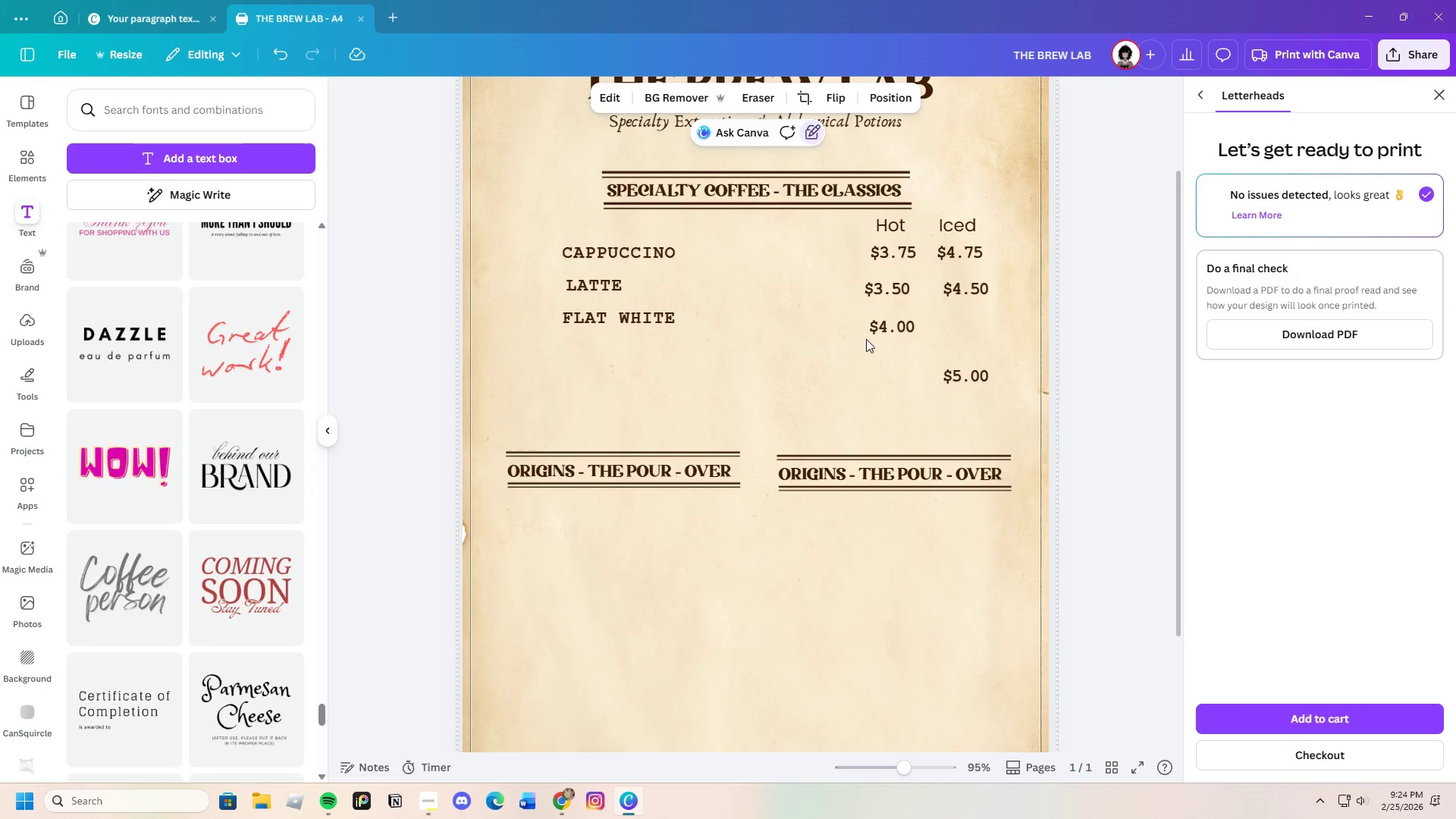 
left_click_drag(start_coordinate=[890, 286], to_coordinate=[895, 284])
 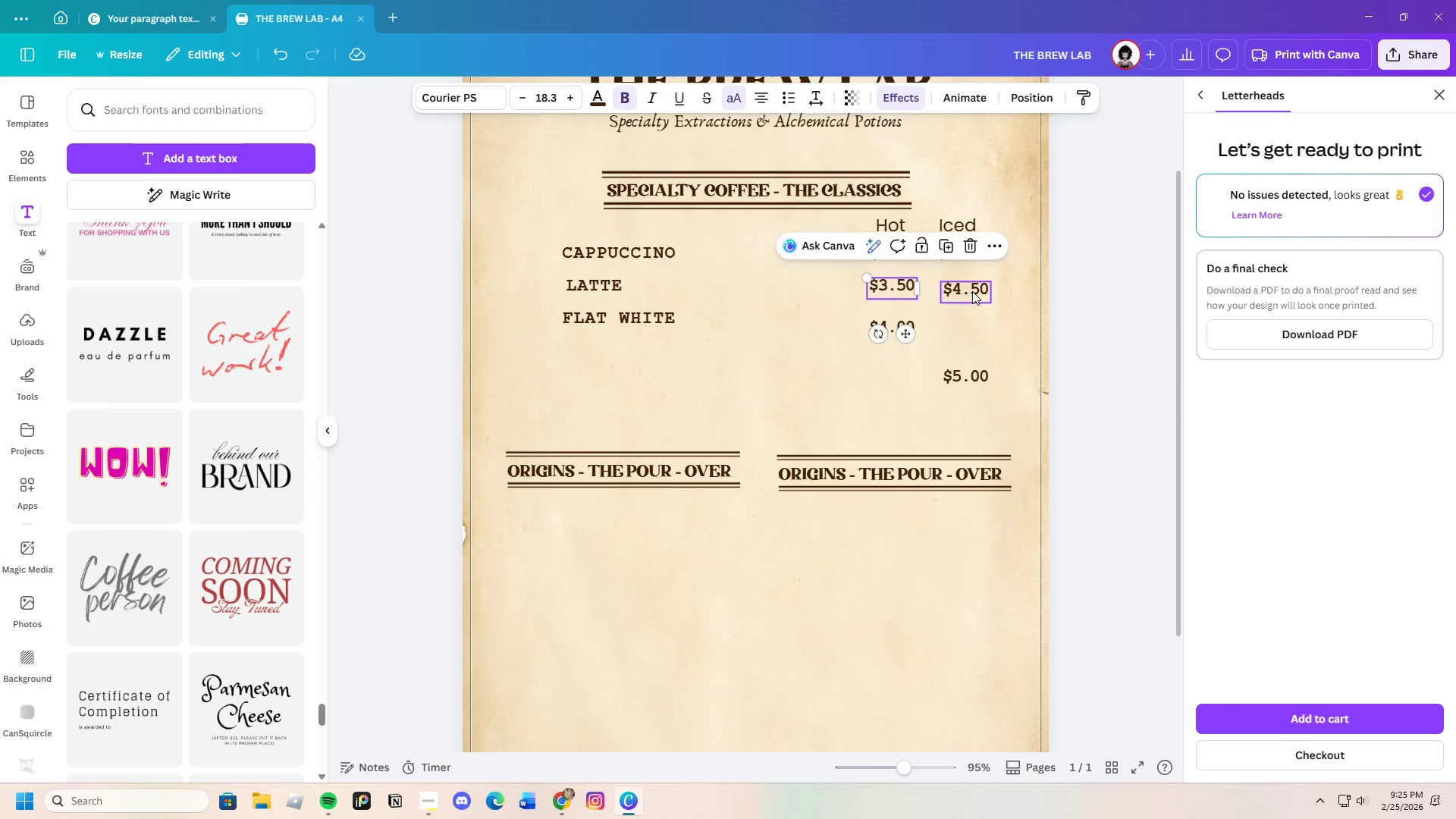 
left_click_drag(start_coordinate=[972, 291], to_coordinate=[968, 288])
 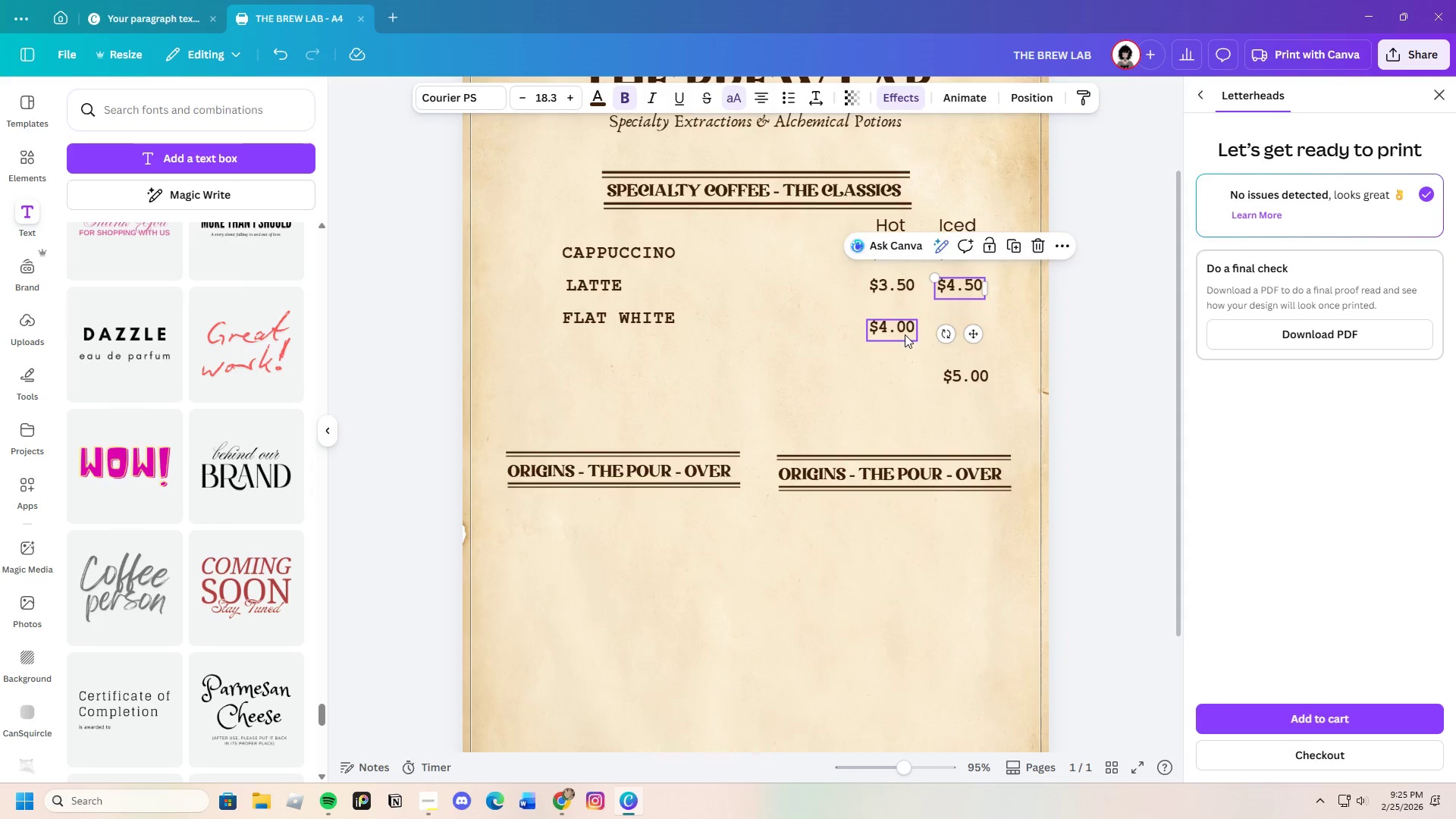 
left_click_drag(start_coordinate=[904, 332], to_coordinate=[902, 324])
 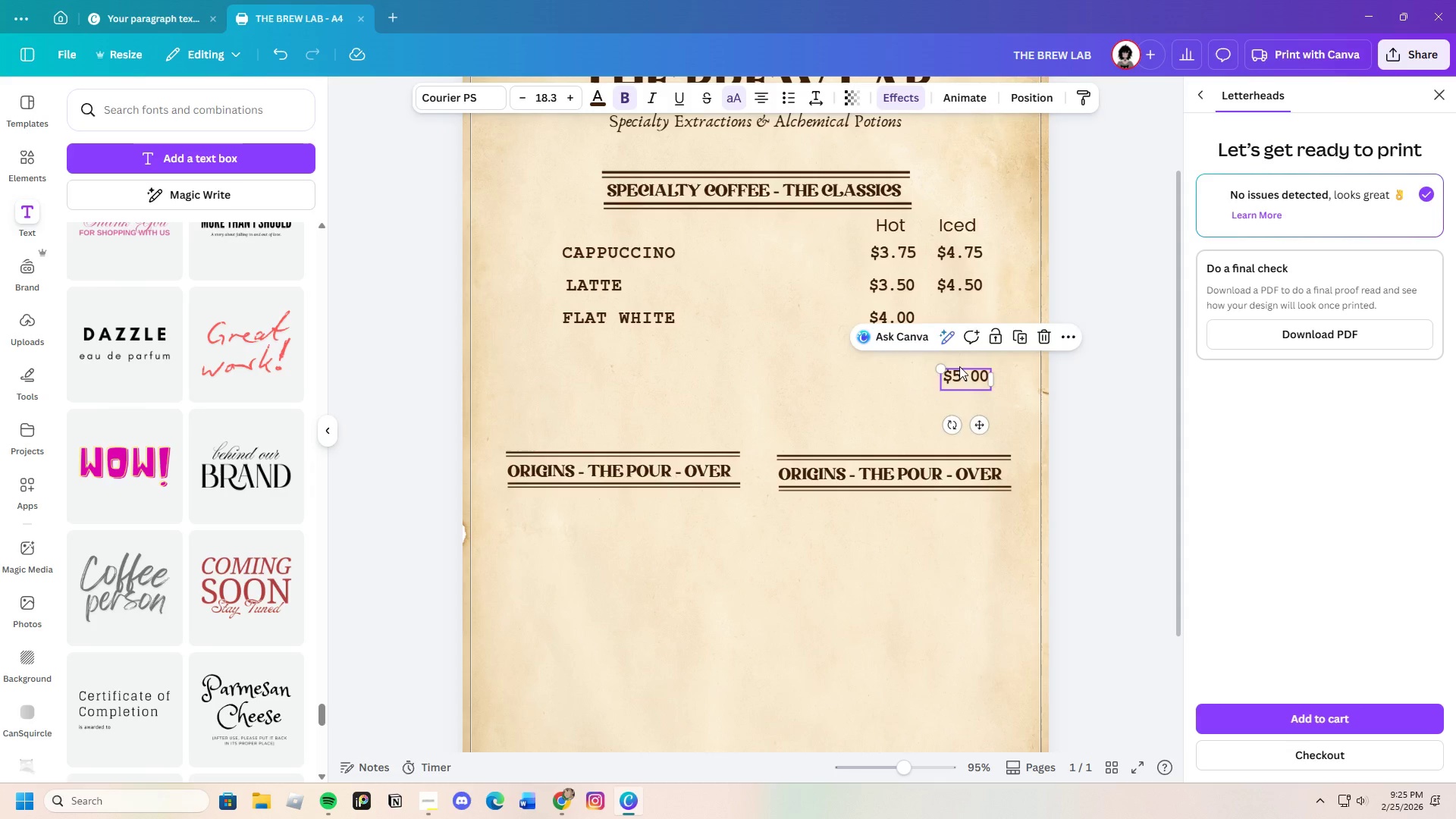 
left_click_drag(start_coordinate=[959, 373], to_coordinate=[956, 313])
 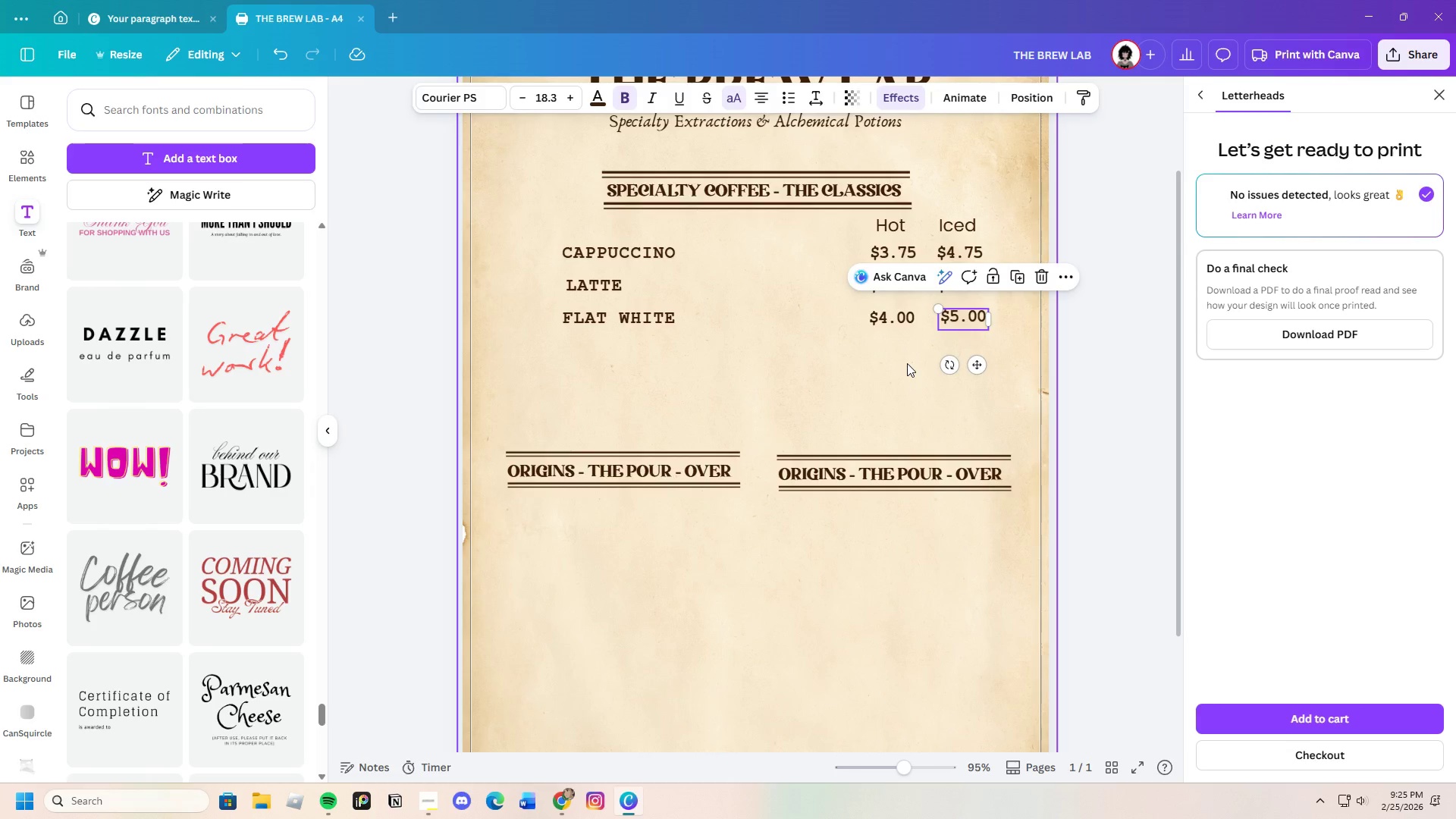 
left_click([907, 363])
 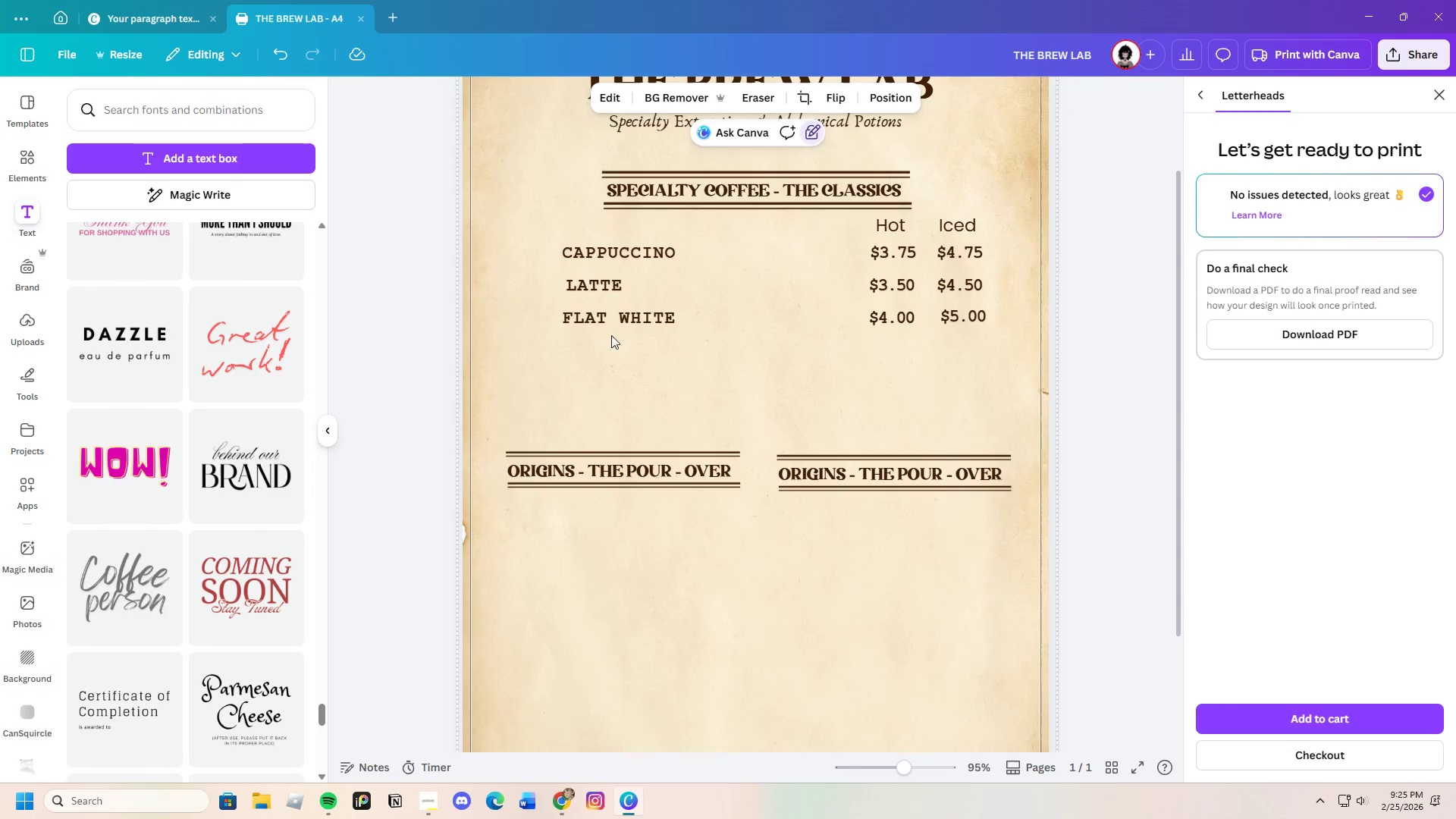 
left_click_drag(start_coordinate=[614, 287], to_coordinate=[610, 286])
 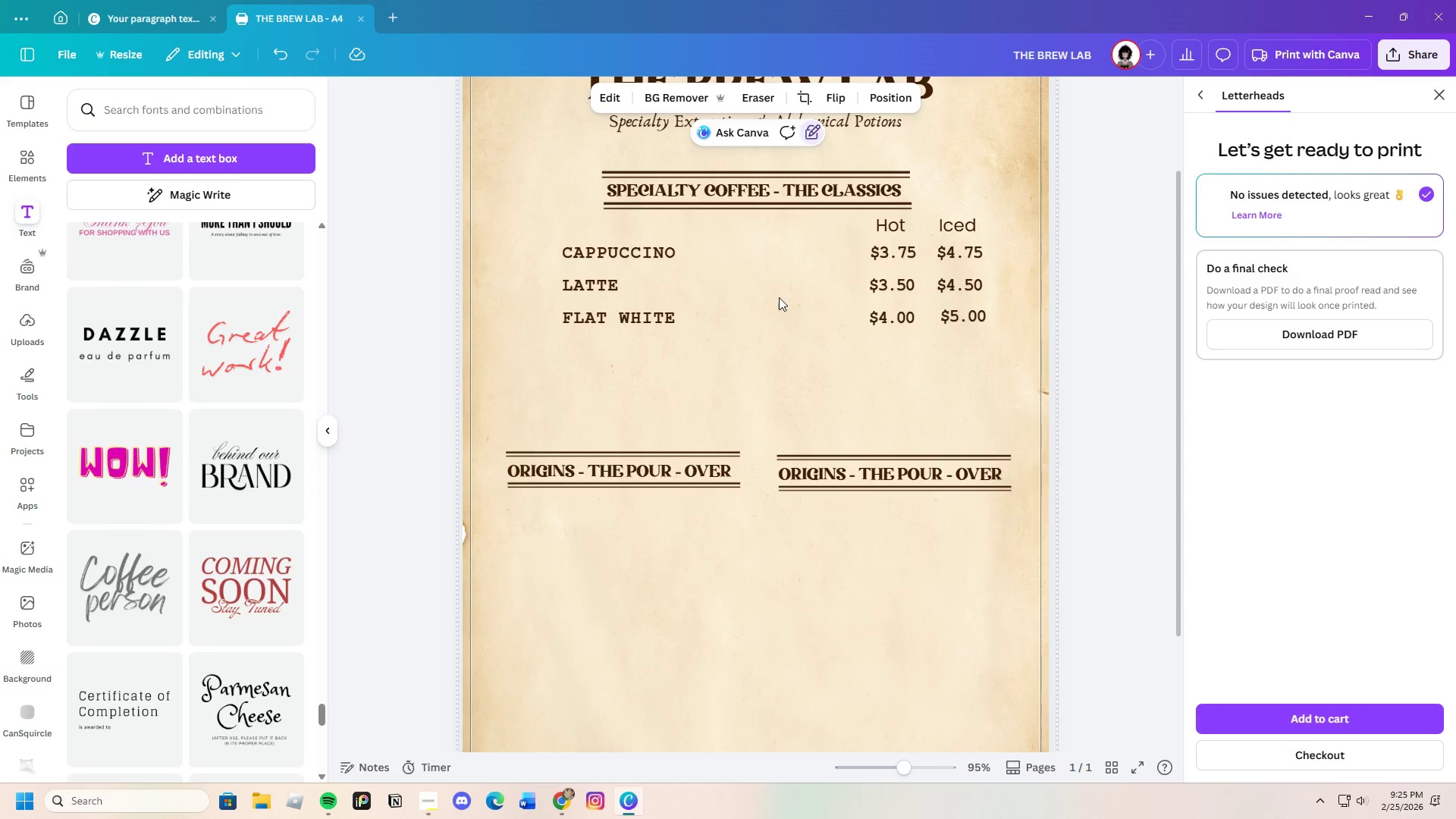 
left_click([613, 328])
 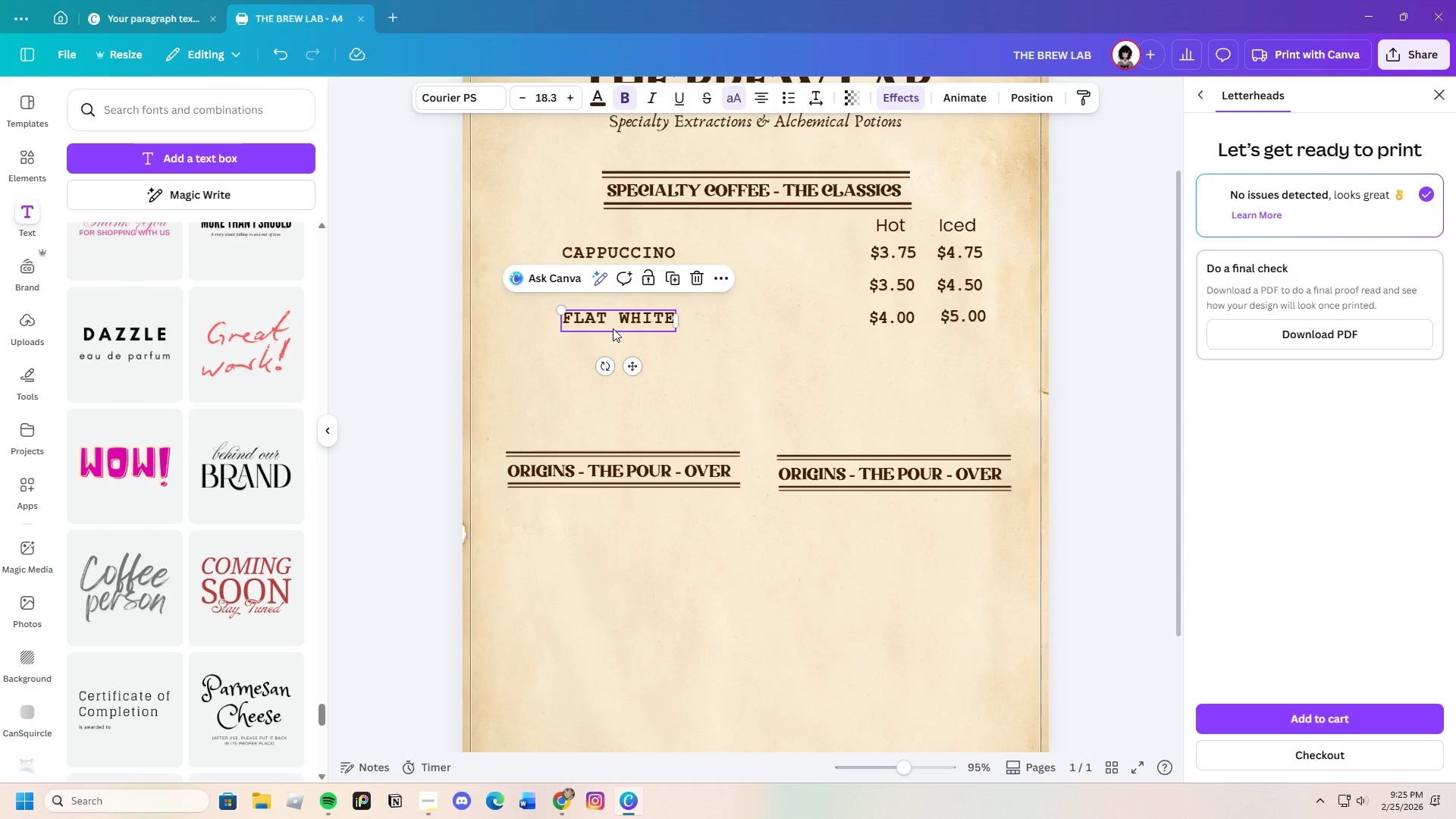 
key(Control+C)
 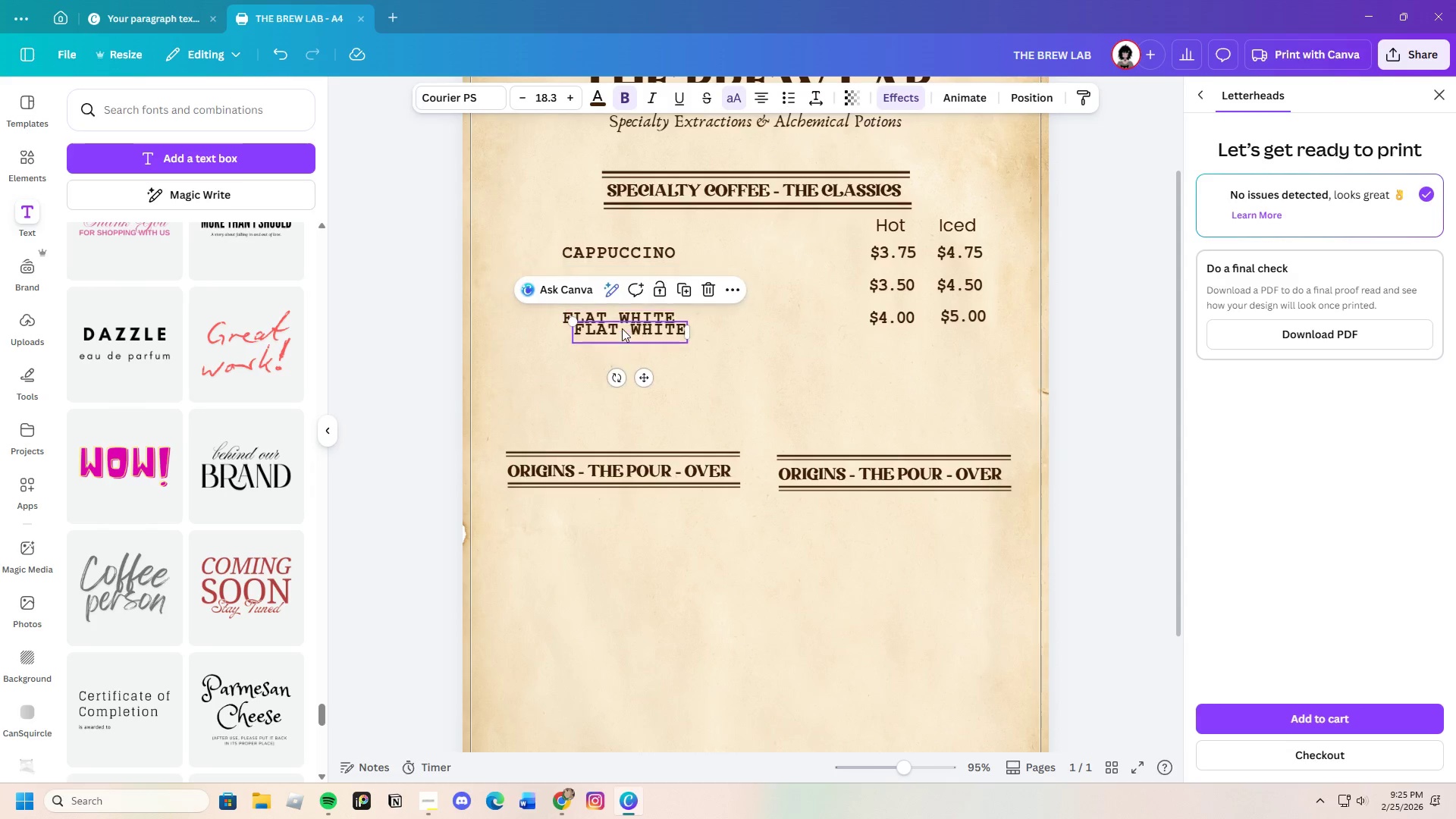 
key(Control+V)
 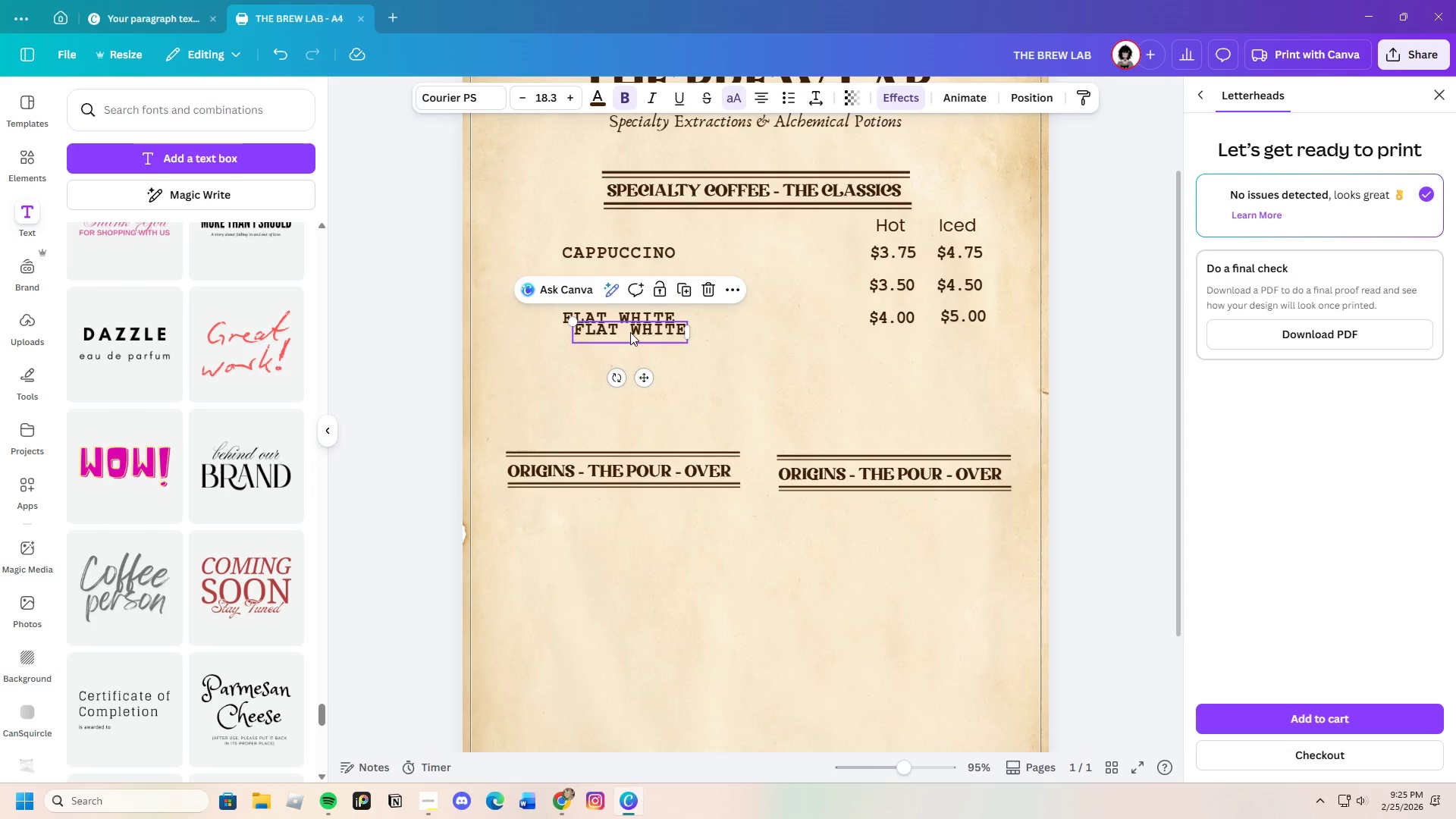 
left_click_drag(start_coordinate=[631, 330], to_coordinate=[621, 340])
 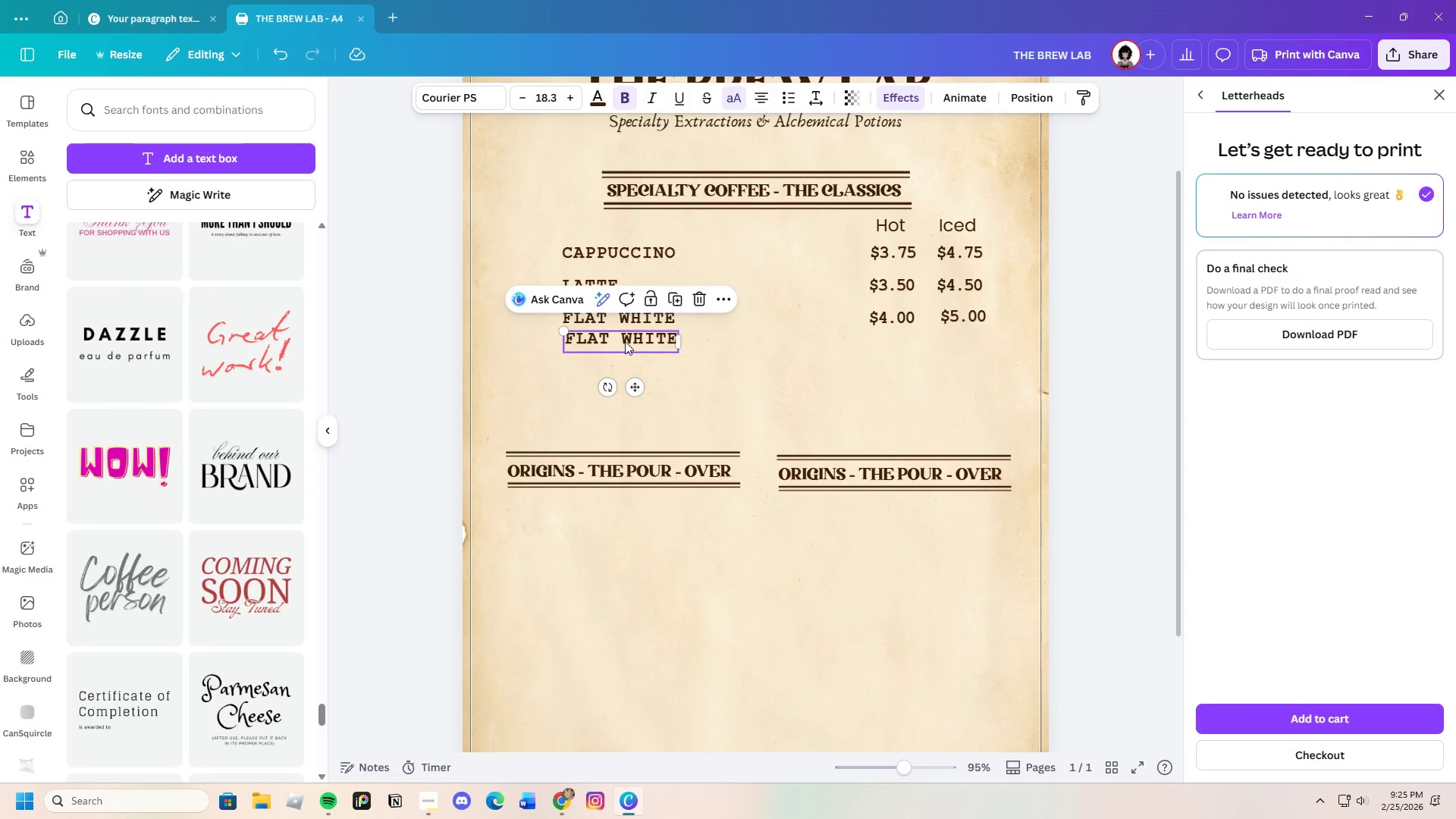 
double_click([625, 341])
 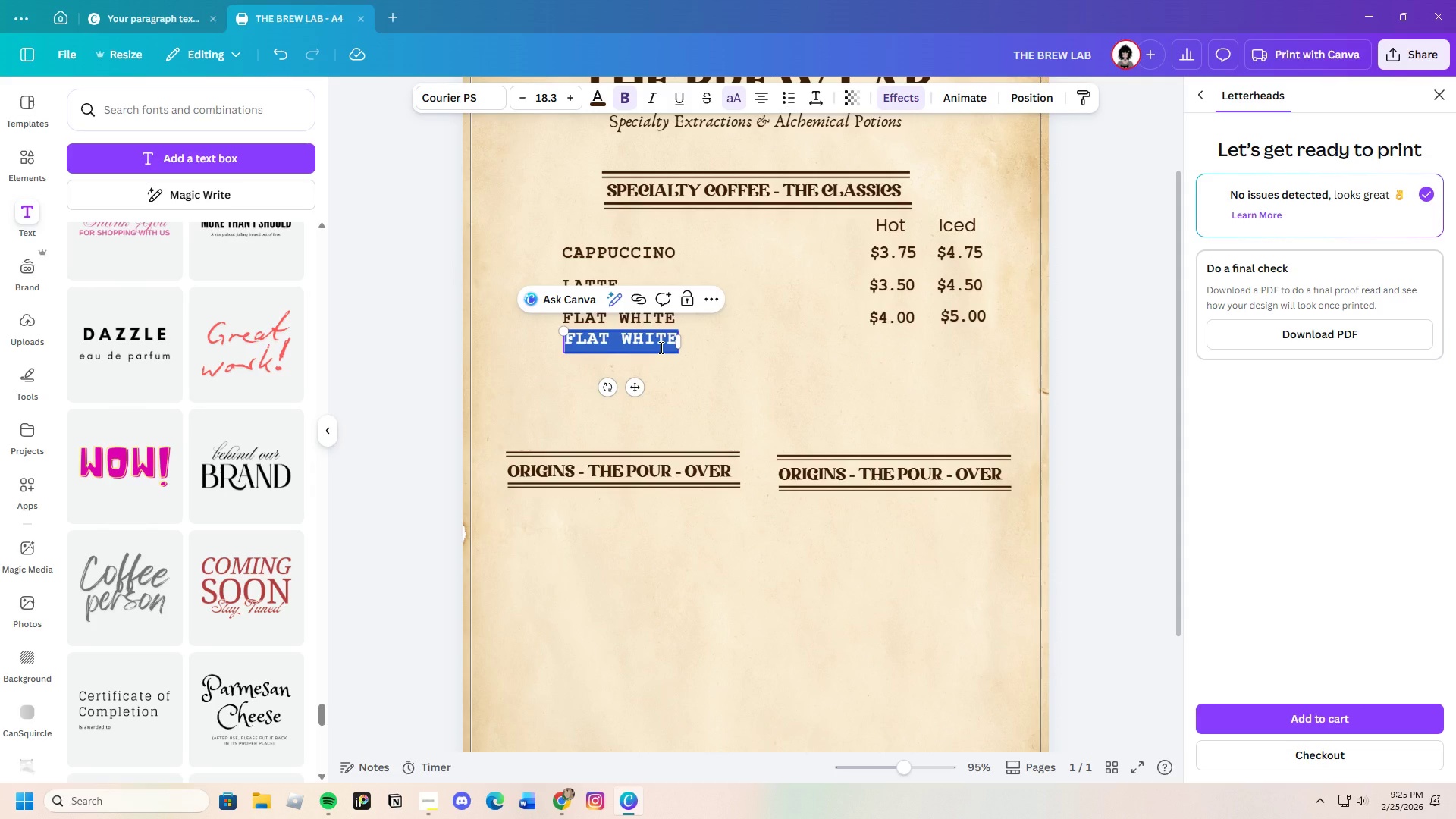 
key(Backspace)
type(DOPIO)
 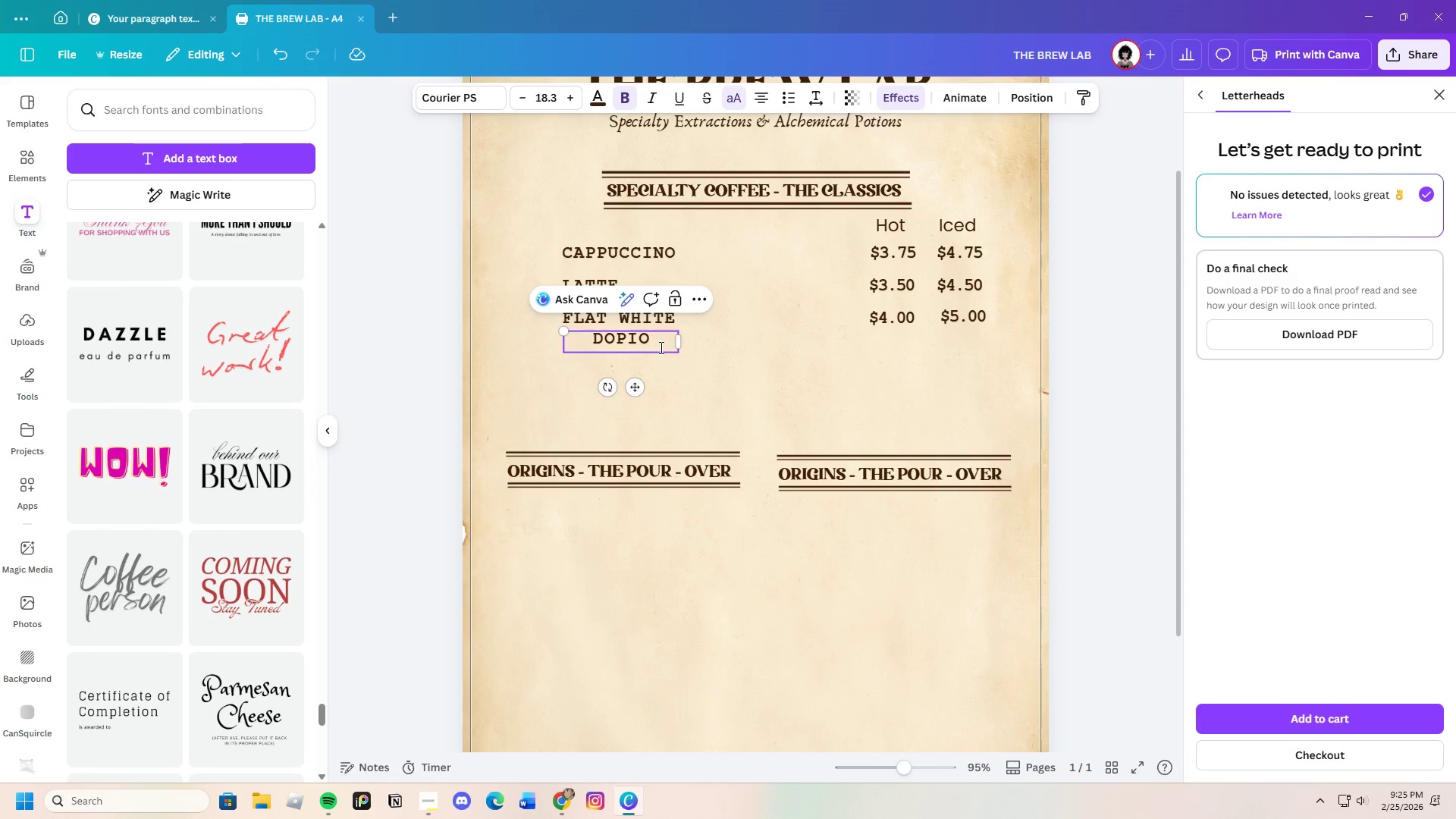 
left_click_drag(start_coordinate=[679, 342], to_coordinate=[621, 338])
 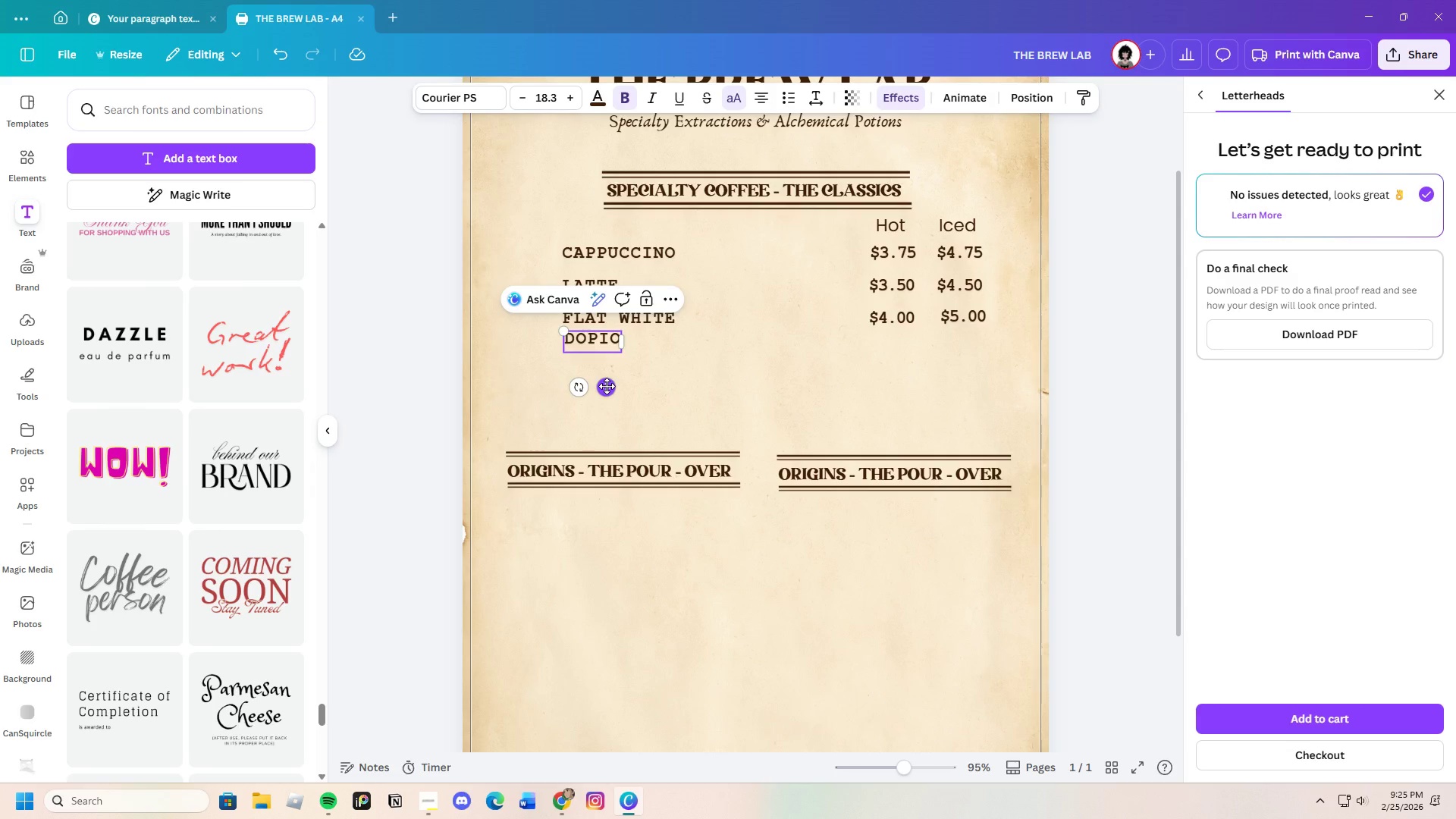 
left_click_drag(start_coordinate=[606, 386], to_coordinate=[604, 391])
 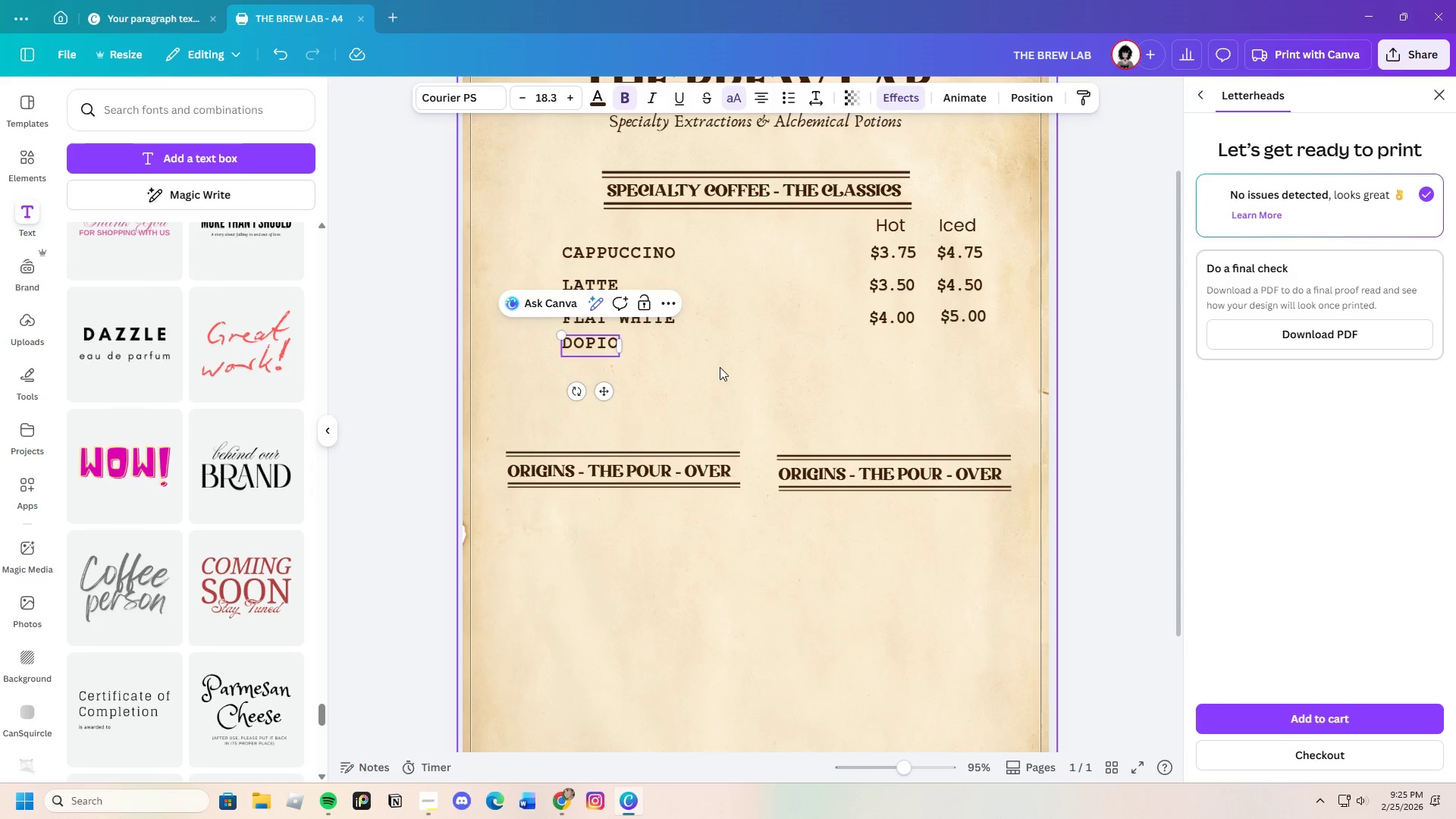 
left_click([720, 367])
 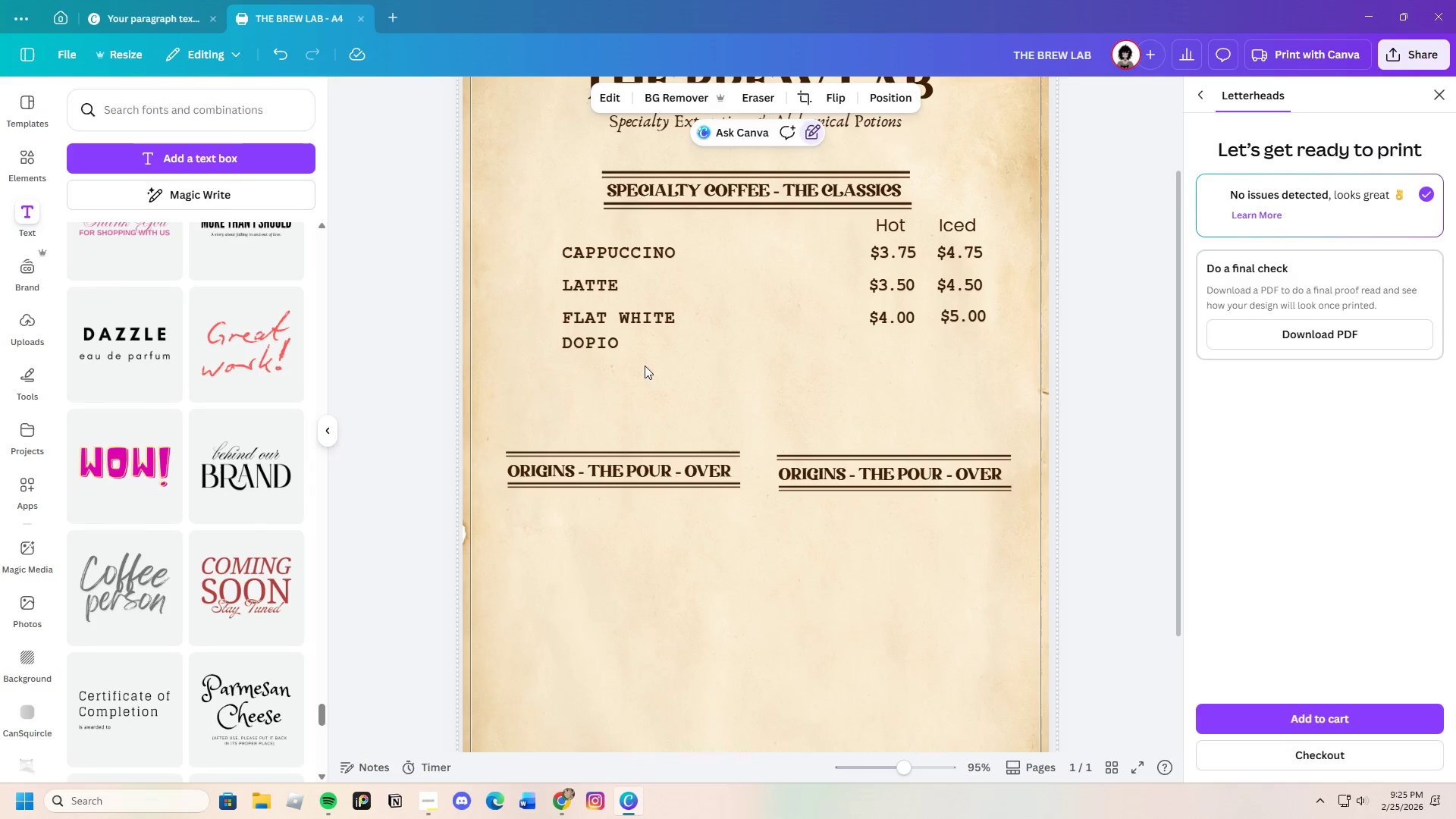 
left_click_drag(start_coordinate=[588, 344], to_coordinate=[590, 347])
 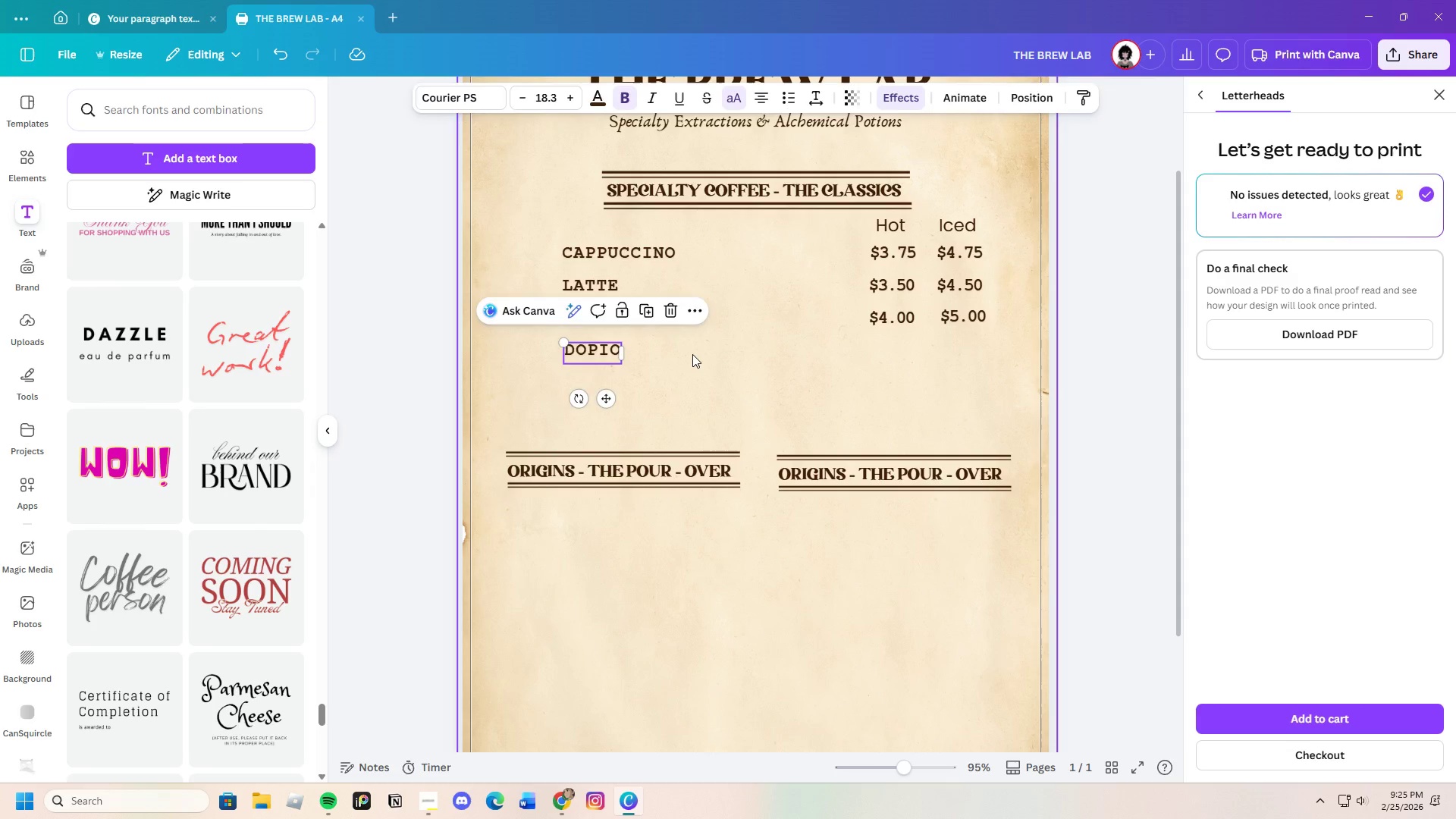 
left_click([692, 354])
 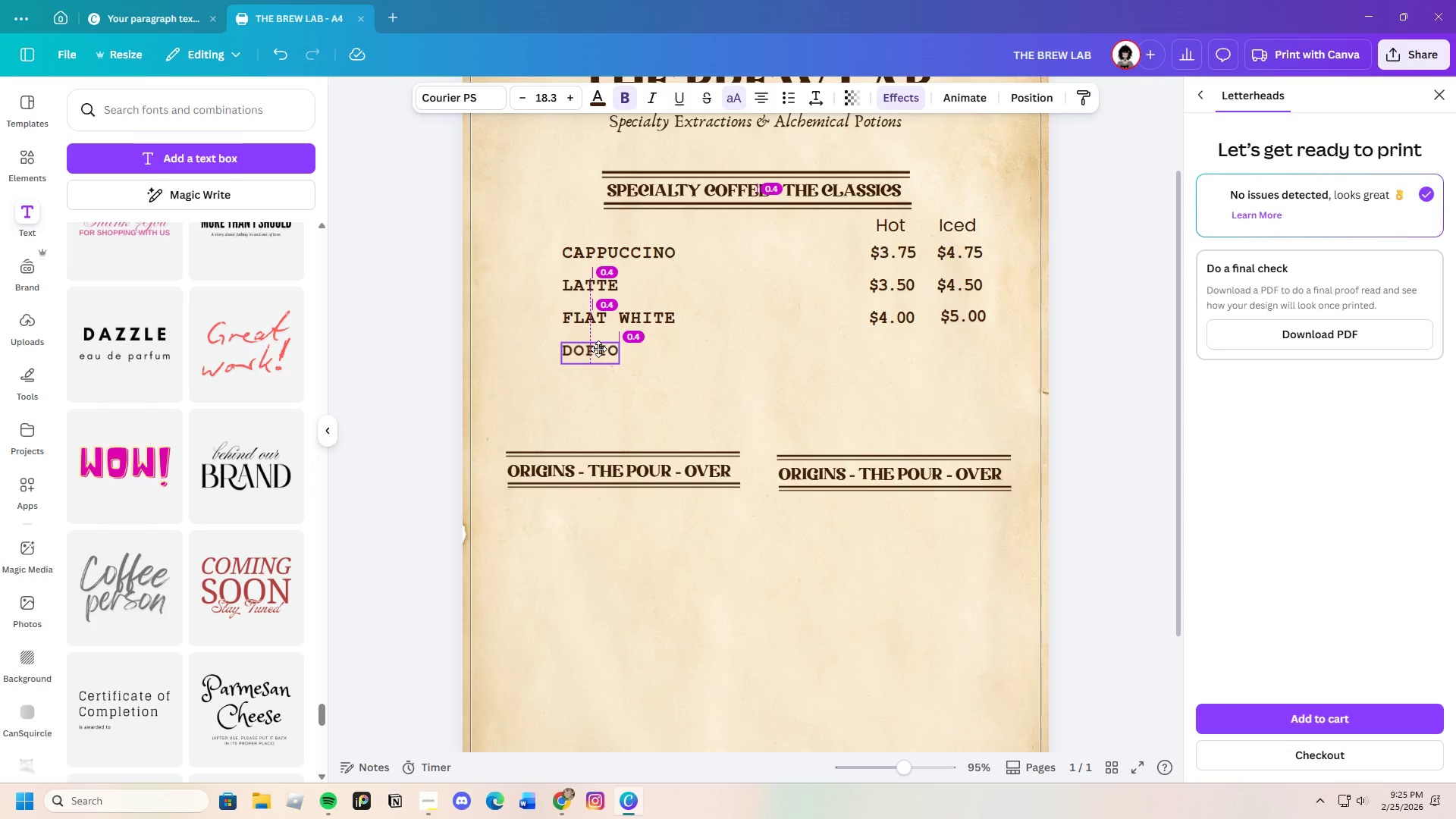 
left_click([667, 349])
 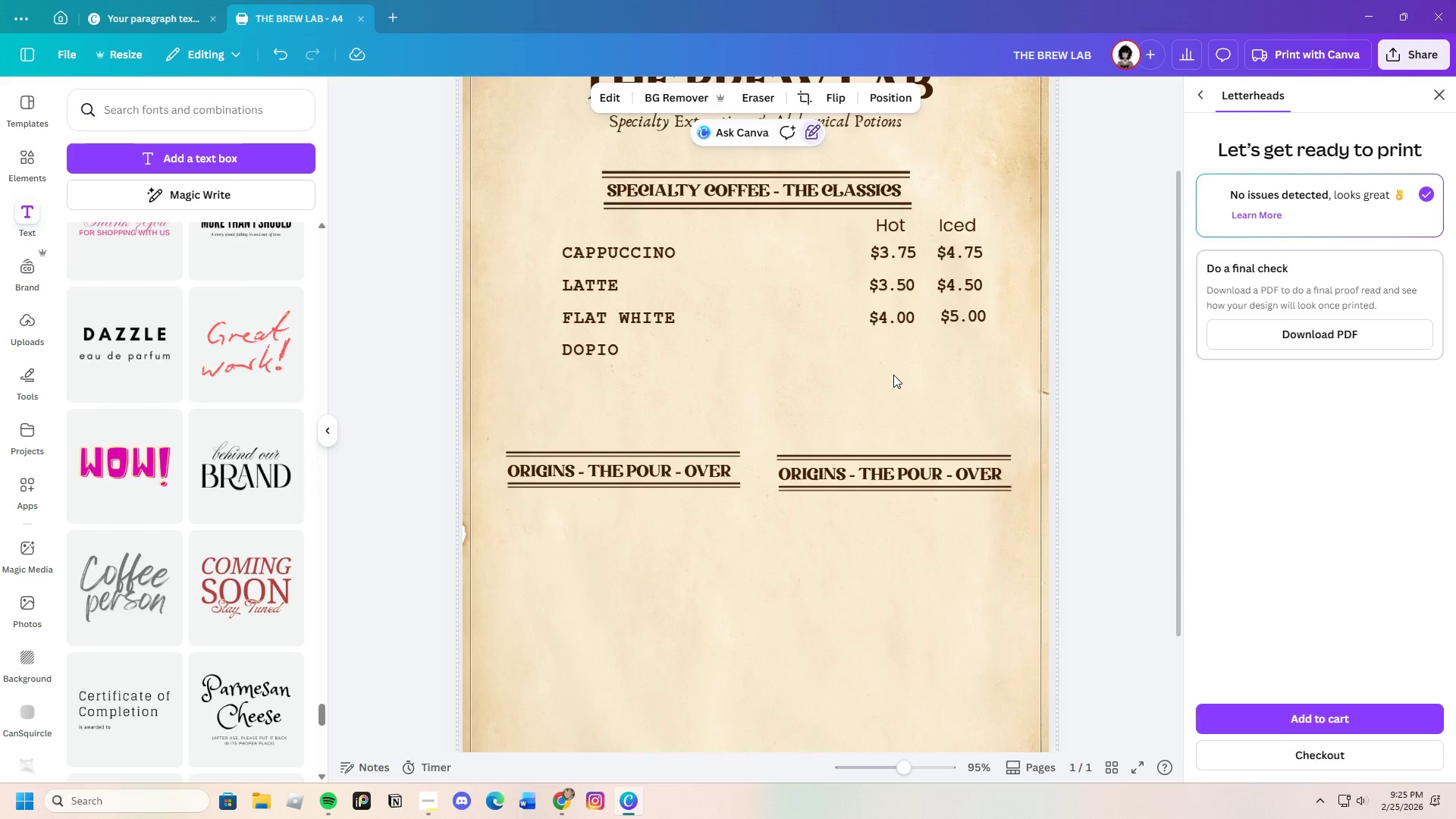 
left_click([893, 322])
 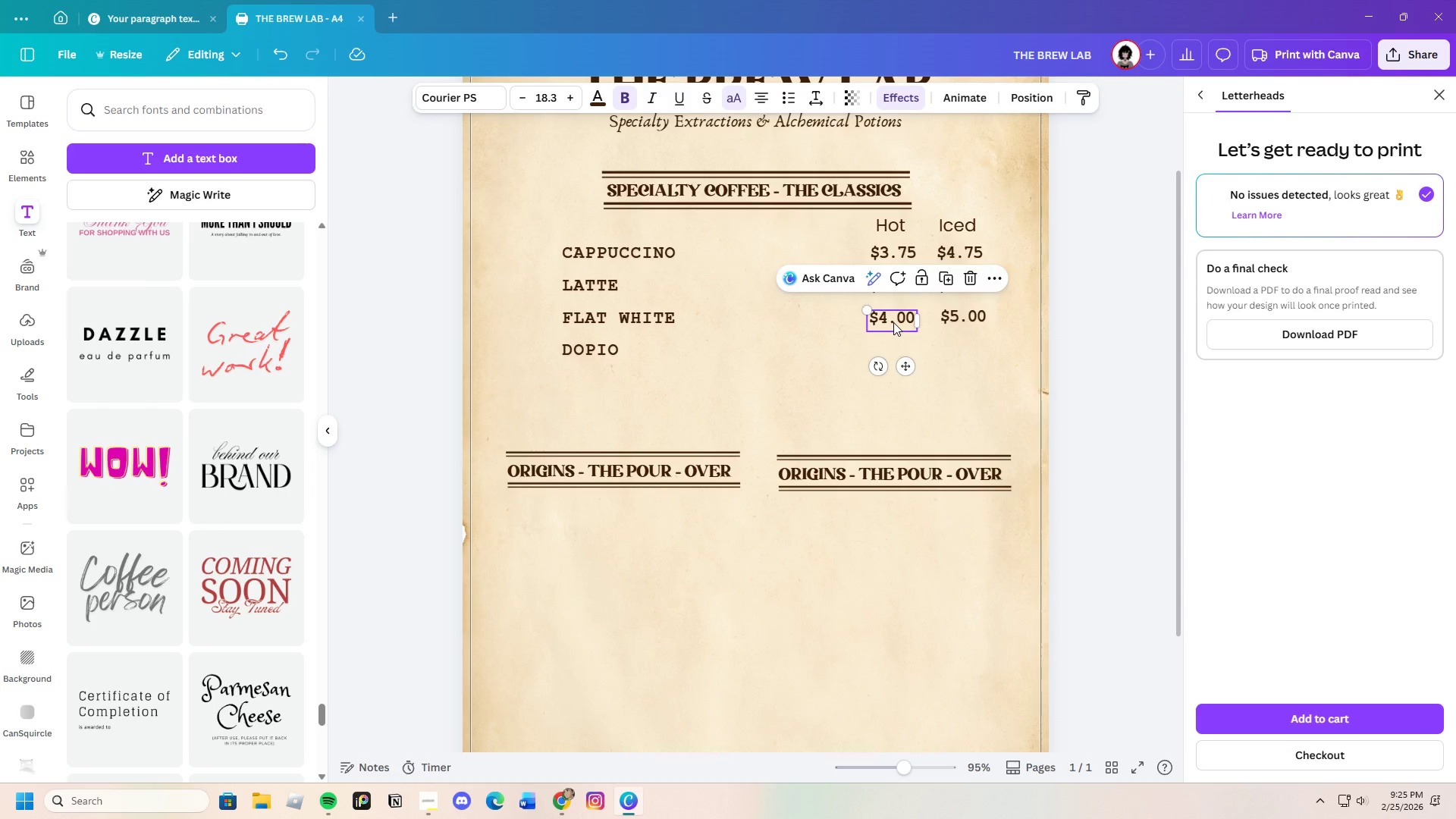 
key(Control+C)
 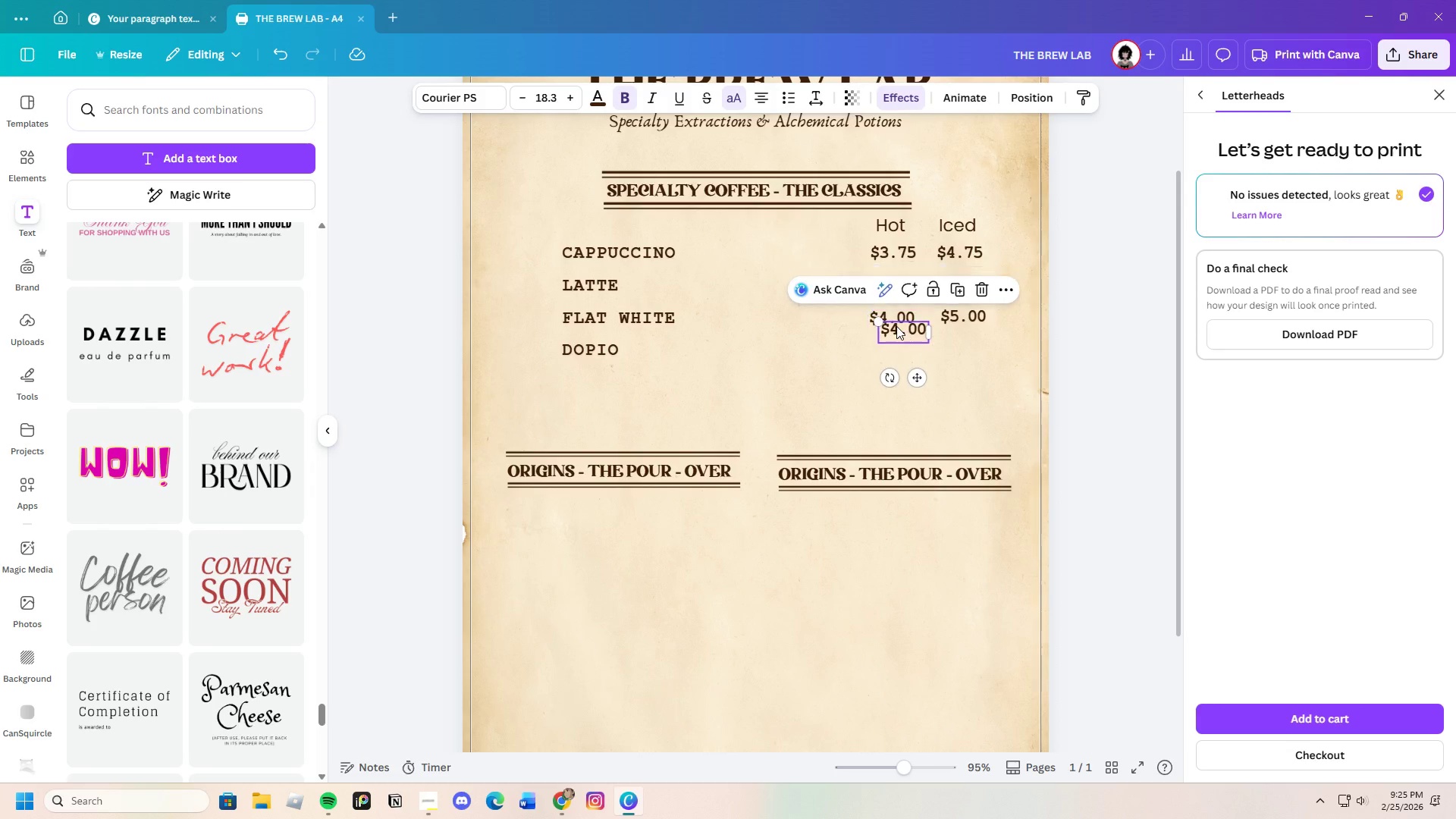 
key(Control+V)
 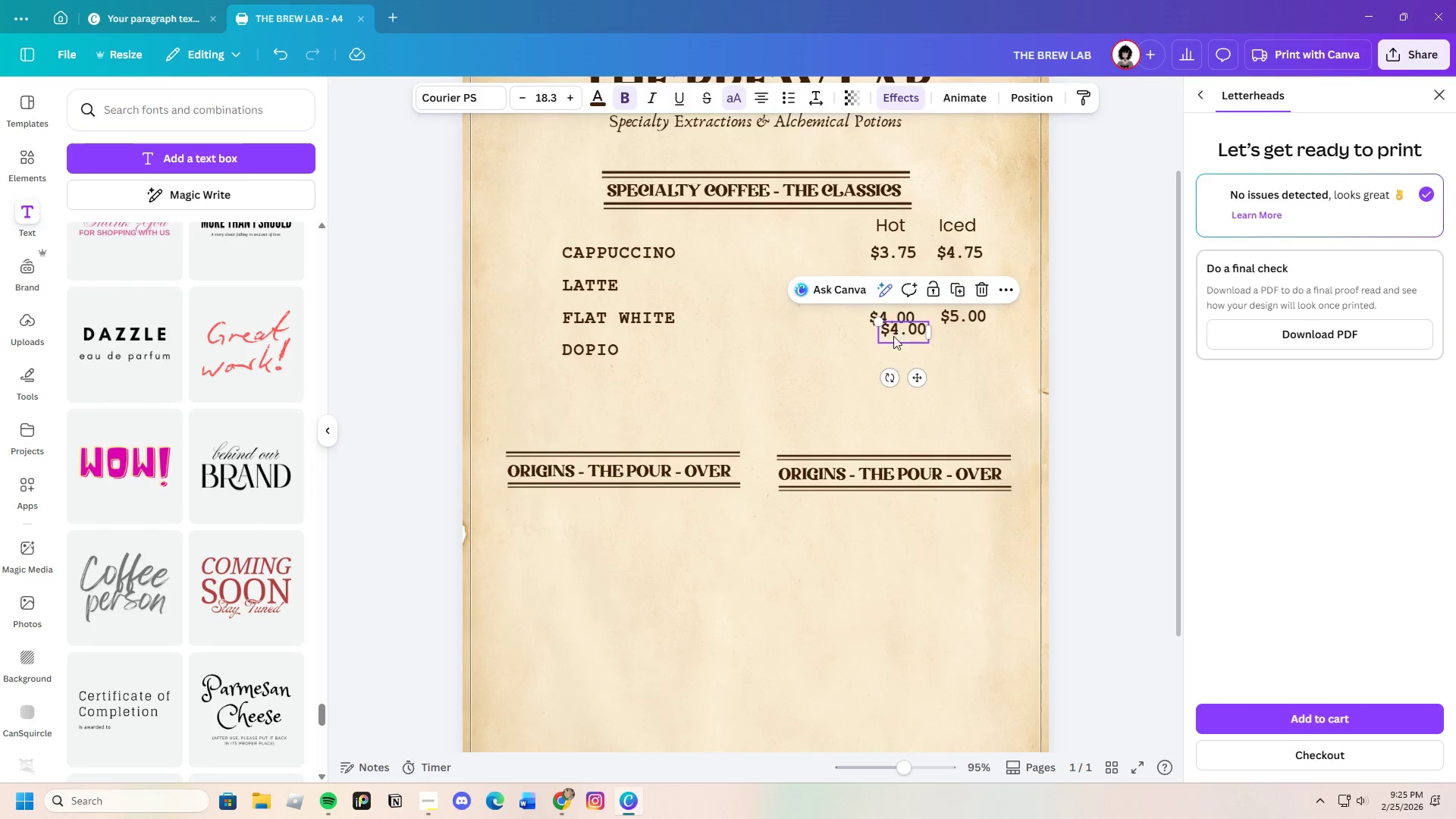 
left_click_drag(start_coordinate=[896, 328], to_coordinate=[889, 344])
 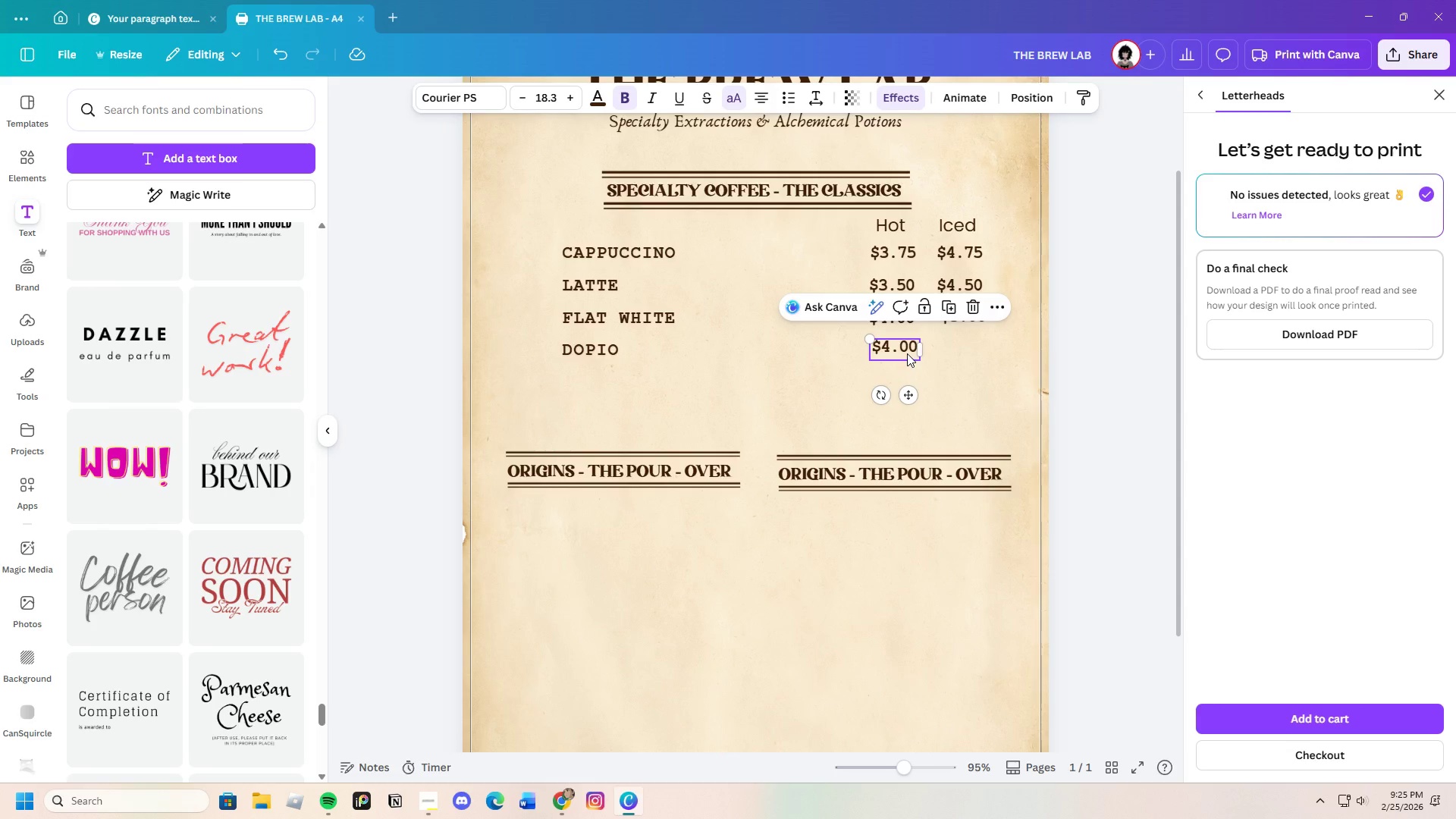 
left_click([907, 353])
 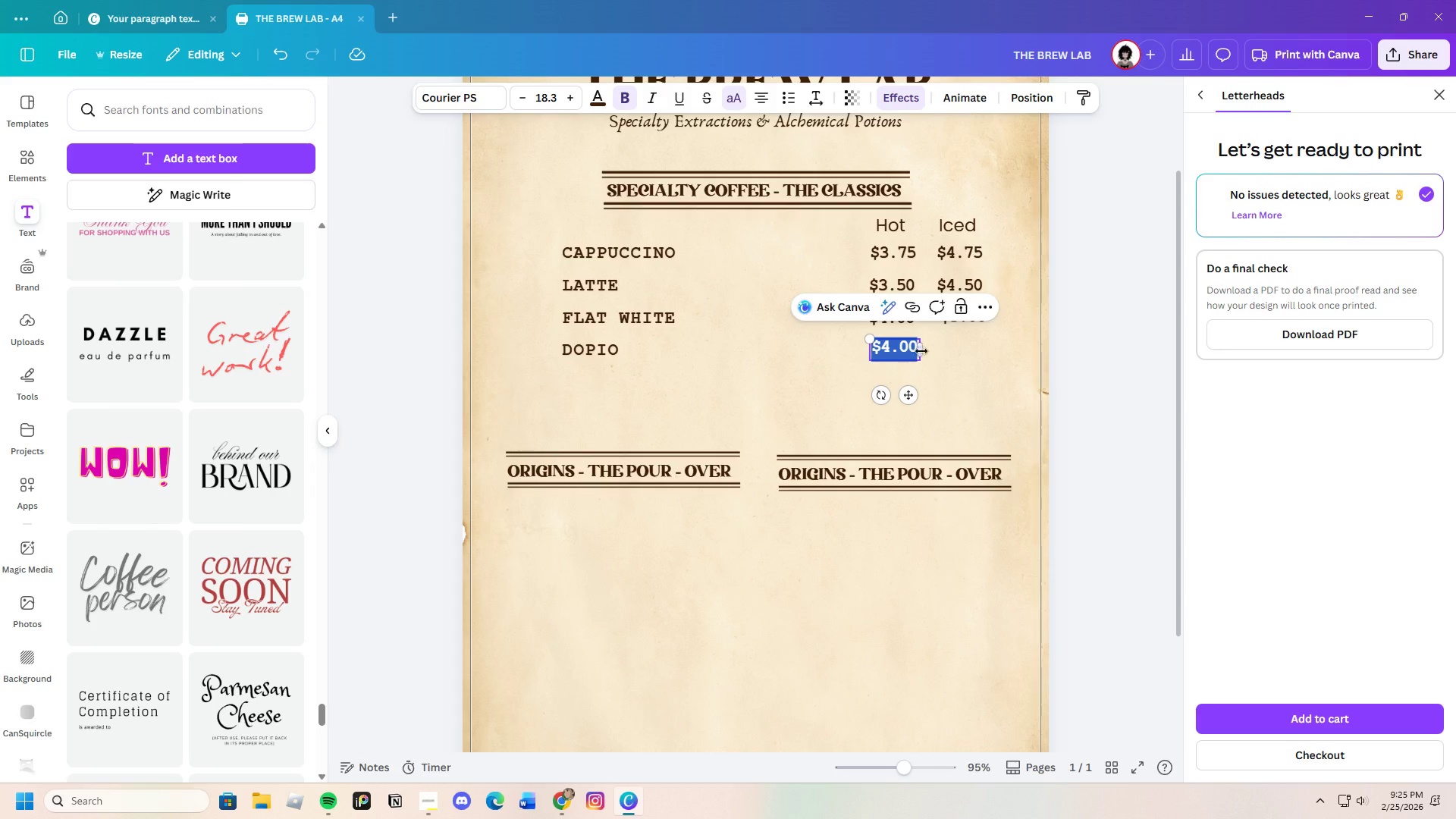 
left_click([941, 348])
 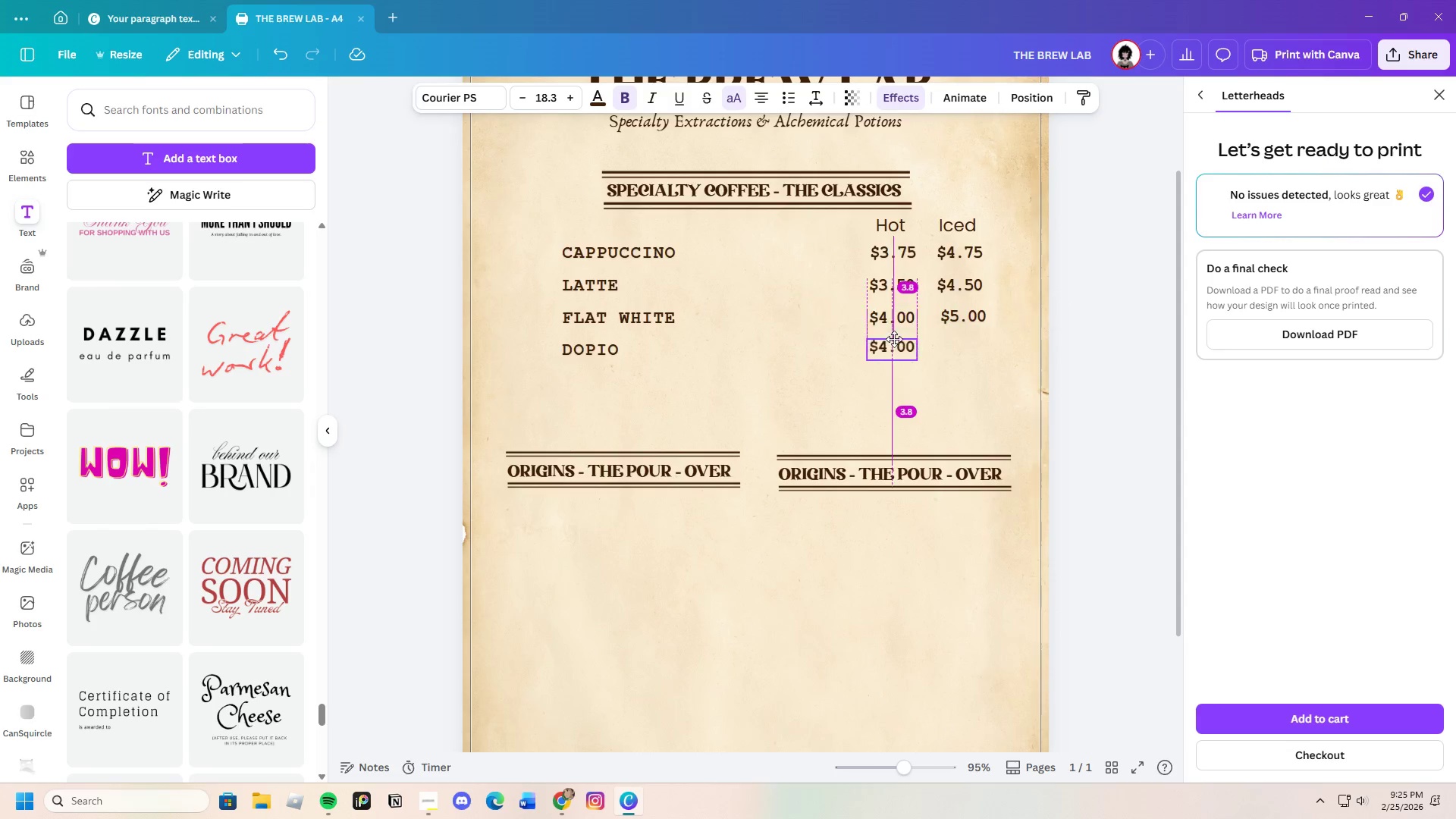 
left_click([957, 350])
 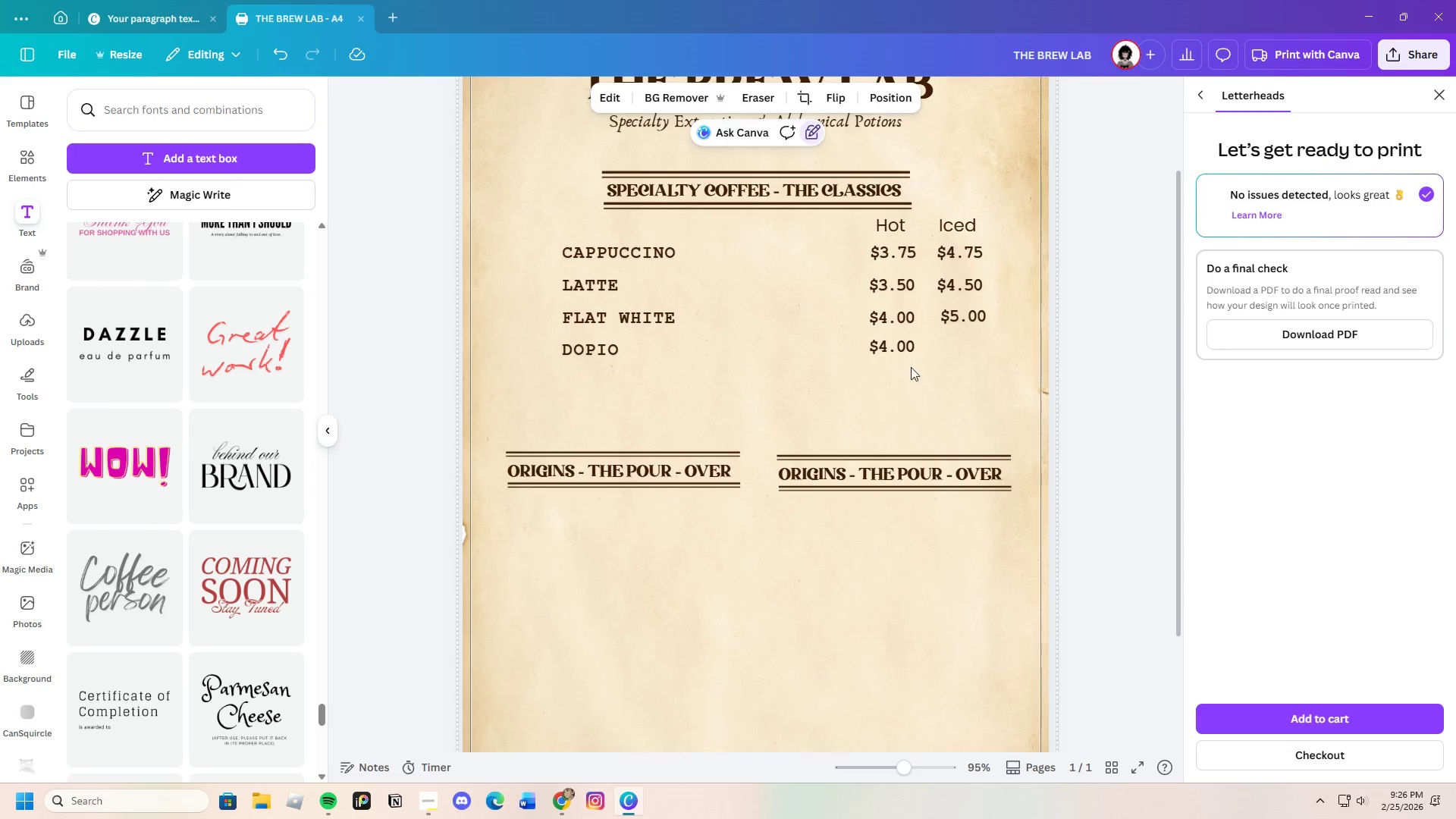 
left_click([889, 351])
 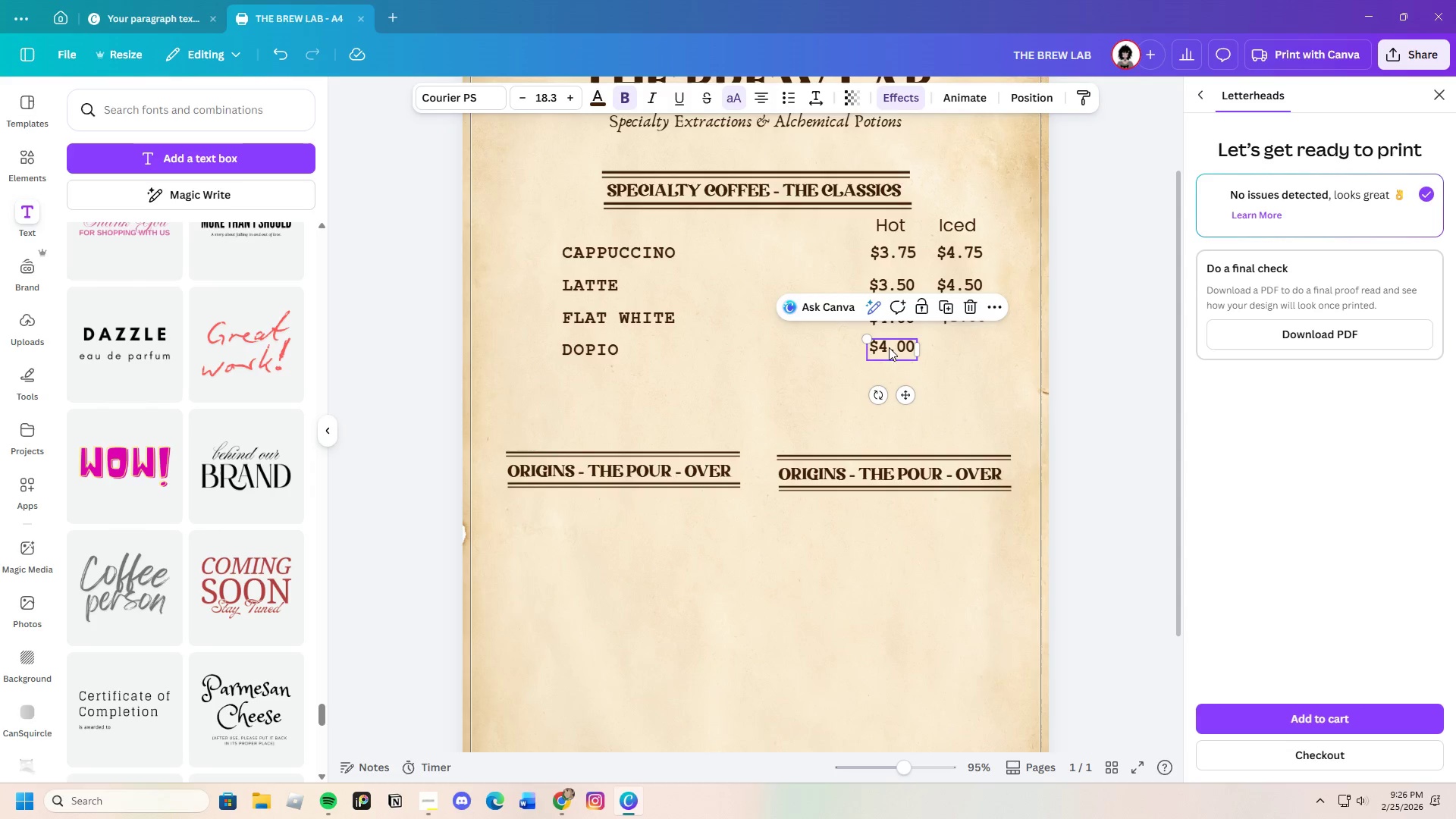 
left_click([887, 347])
 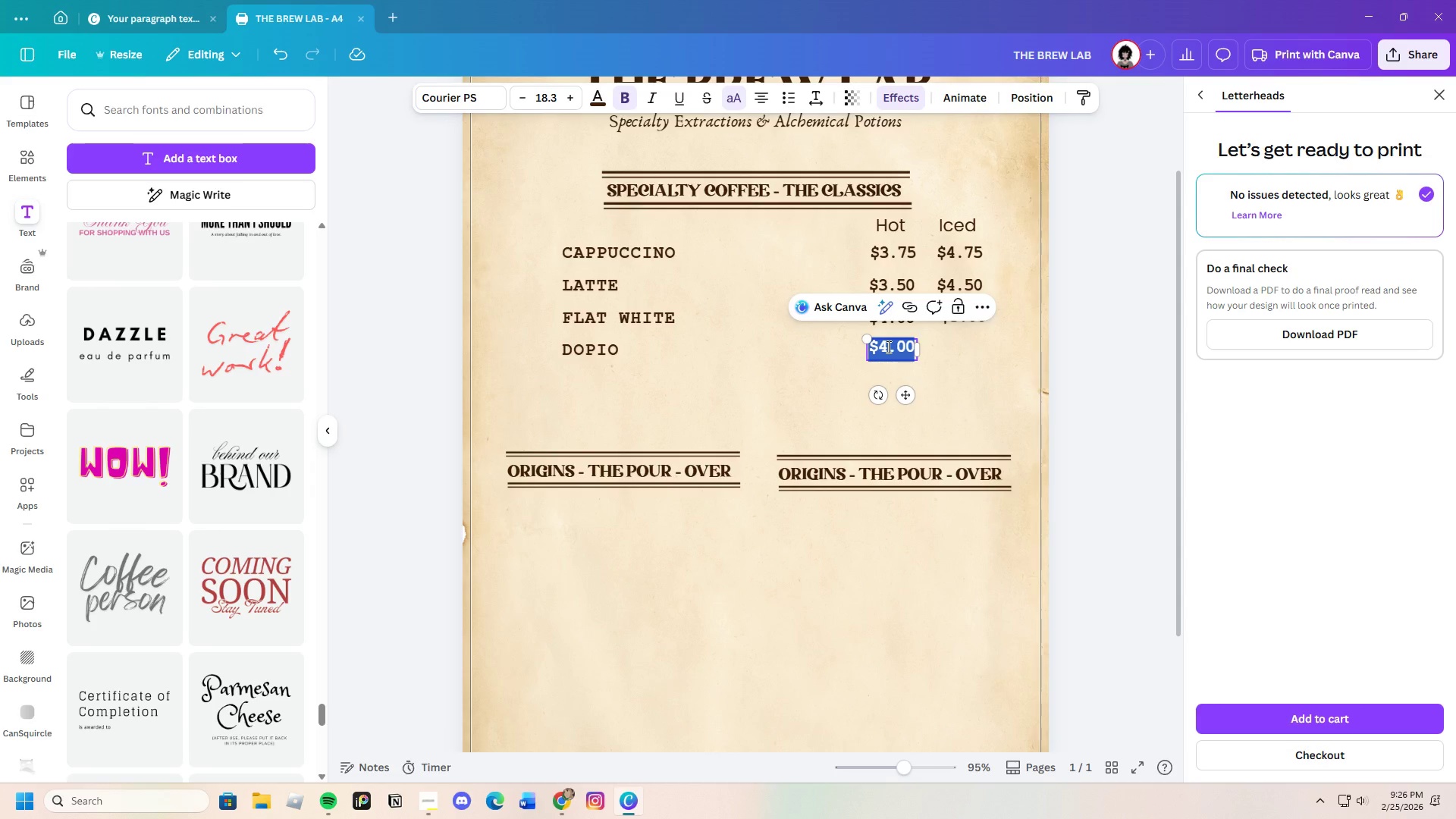 
left_click([887, 347])
 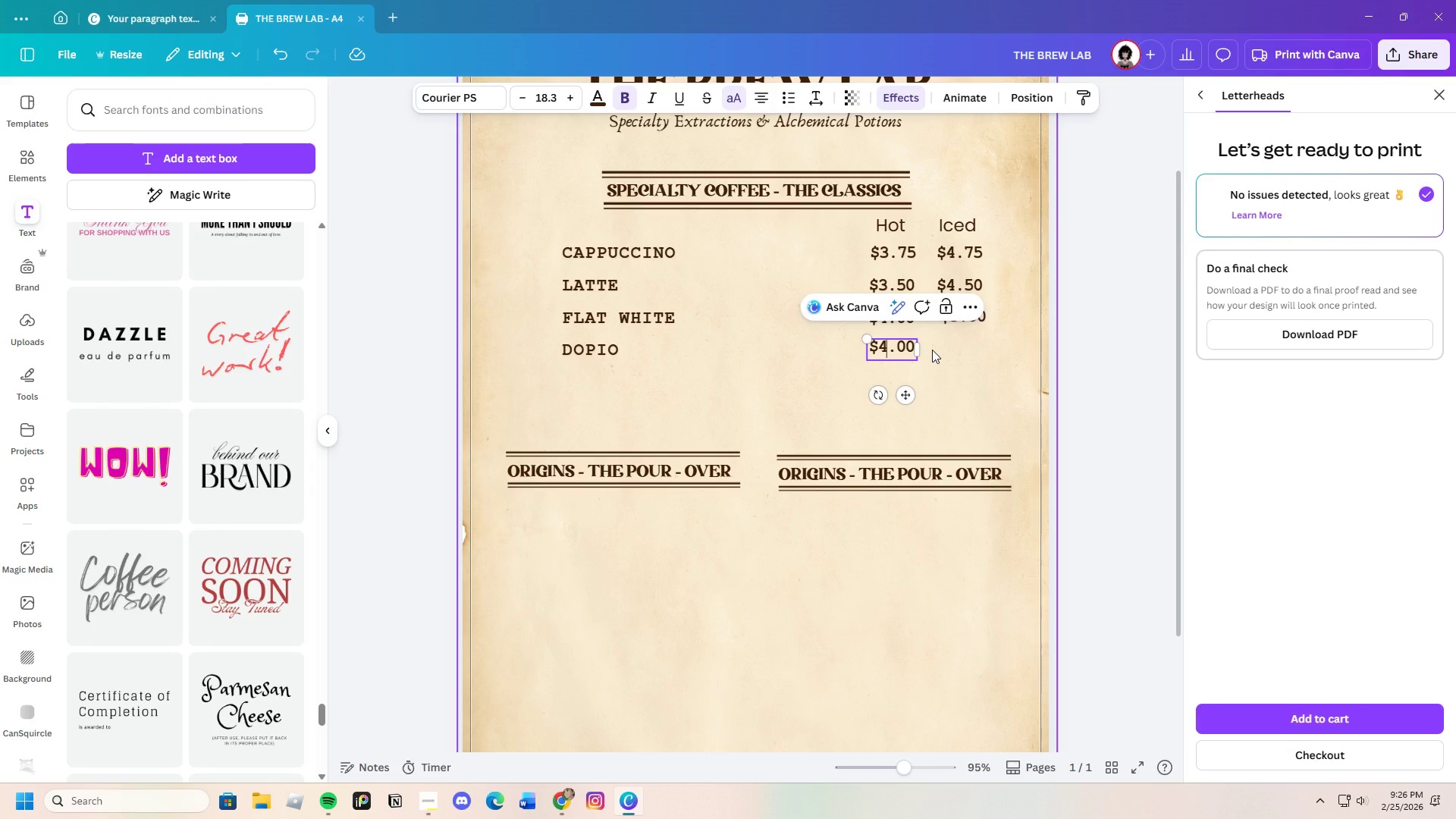 
key(Backspace)
type(2.75)
 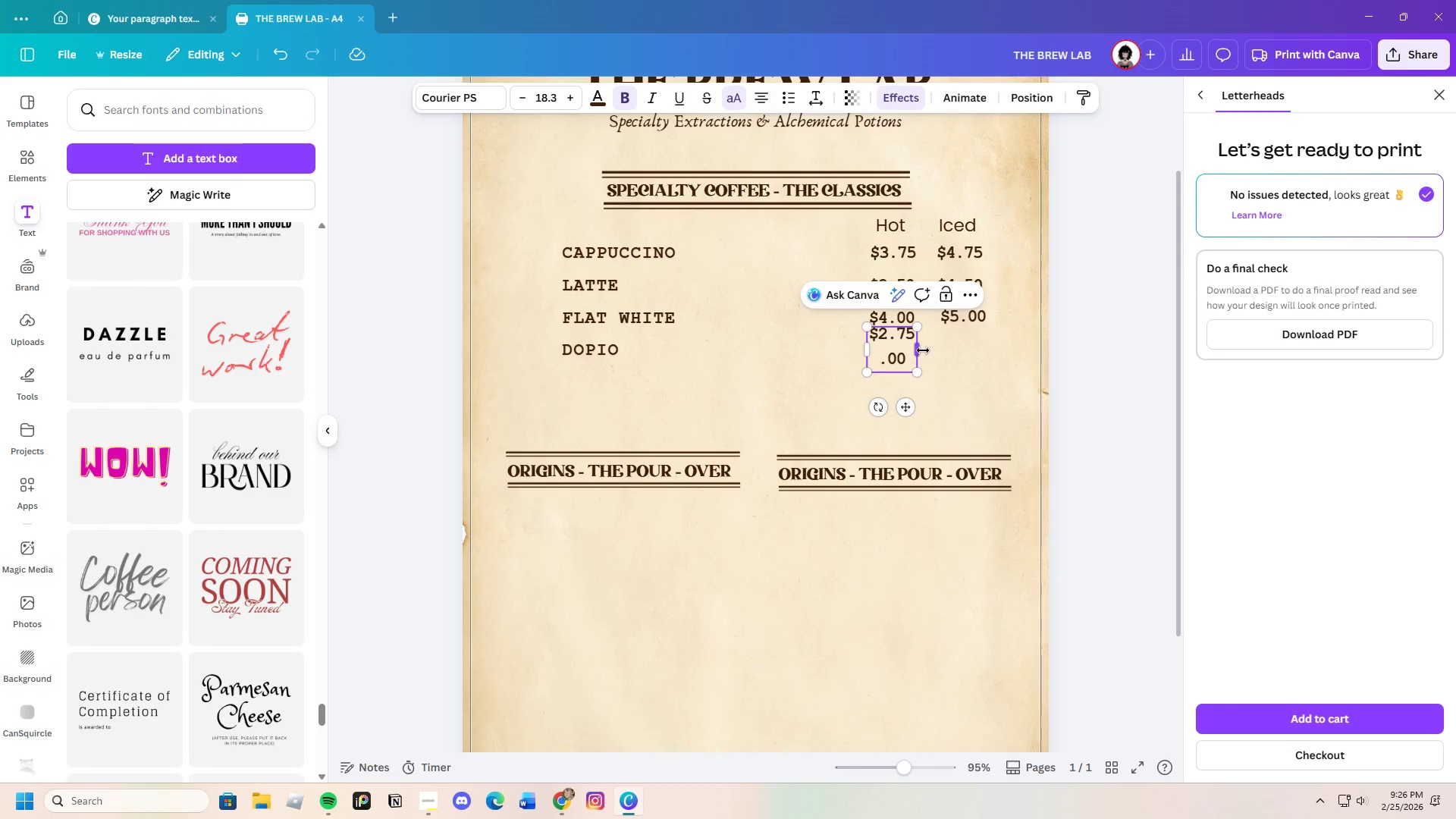 
left_click_drag(start_coordinate=[923, 350], to_coordinate=[930, 352])
 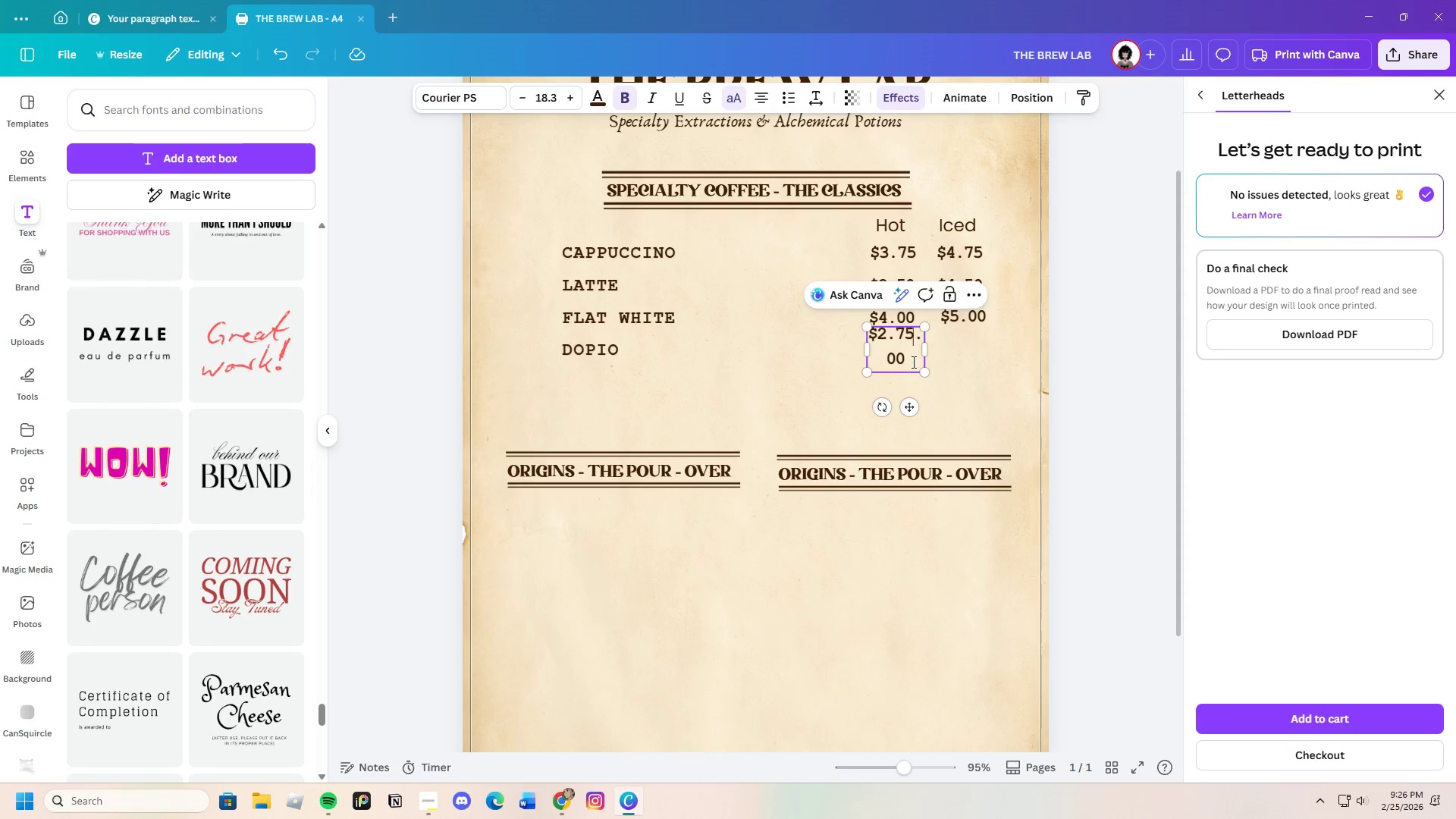 
left_click([912, 362])
 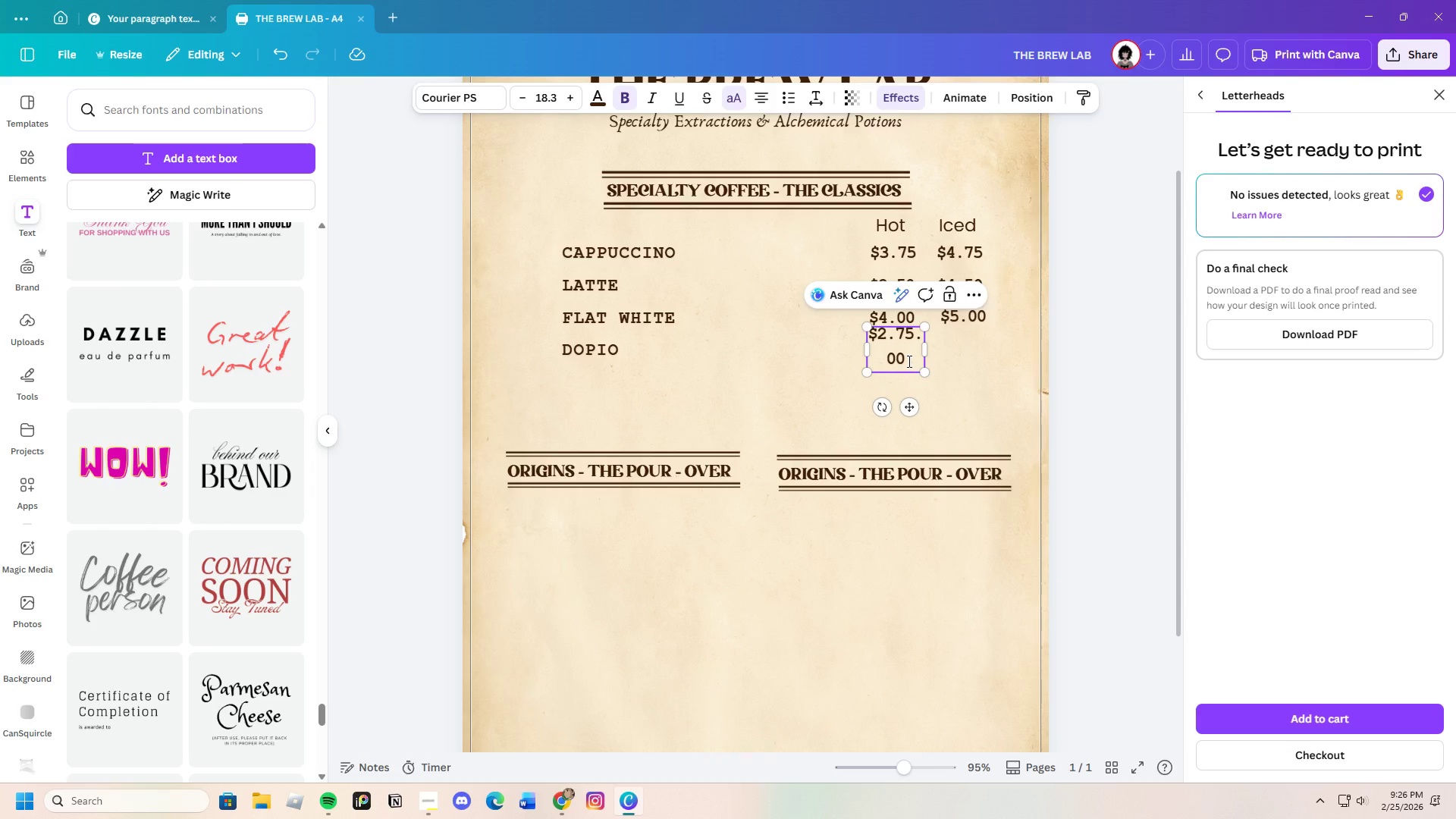 
key(Backspace)
 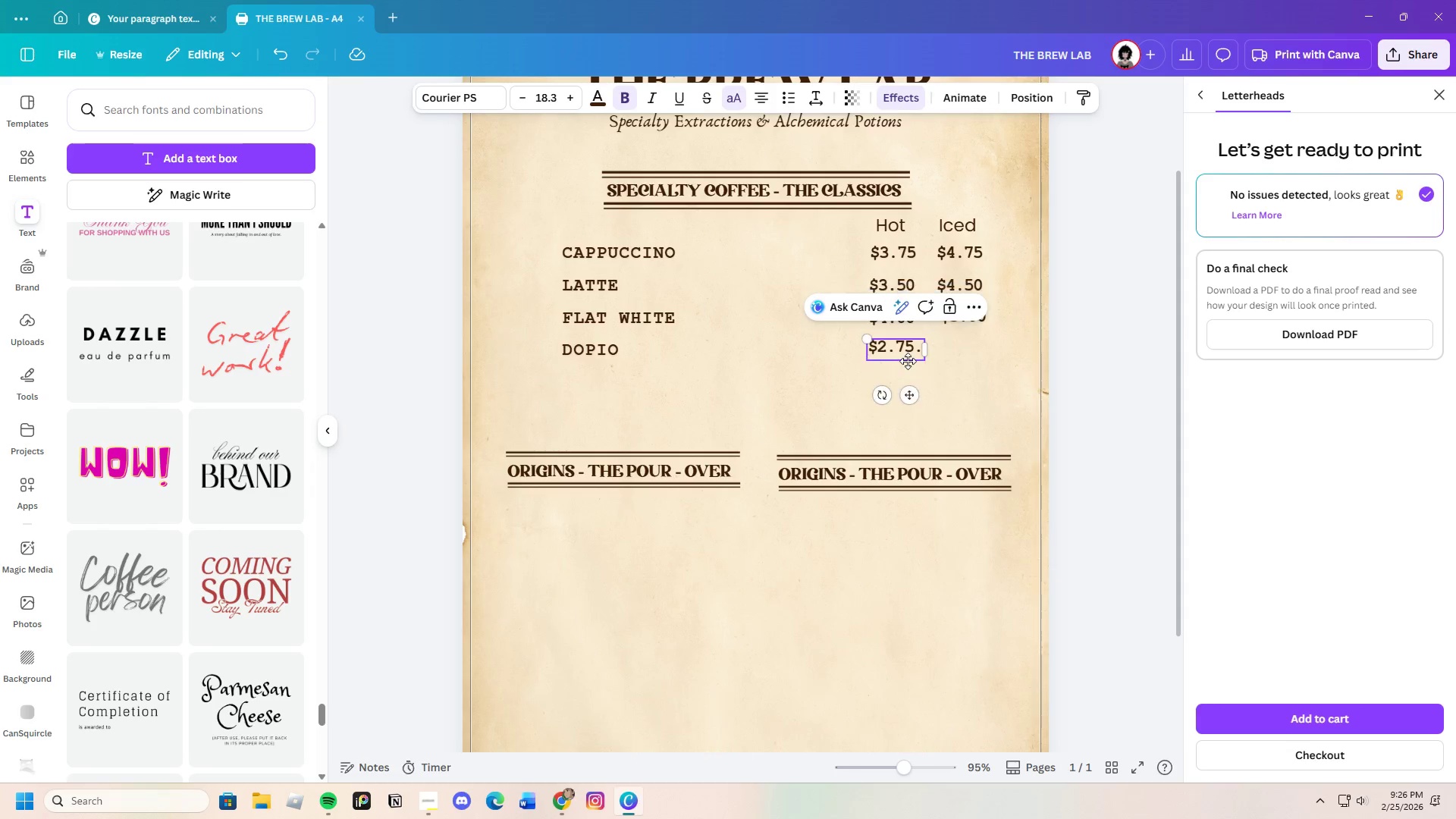 
key(Backspace)
 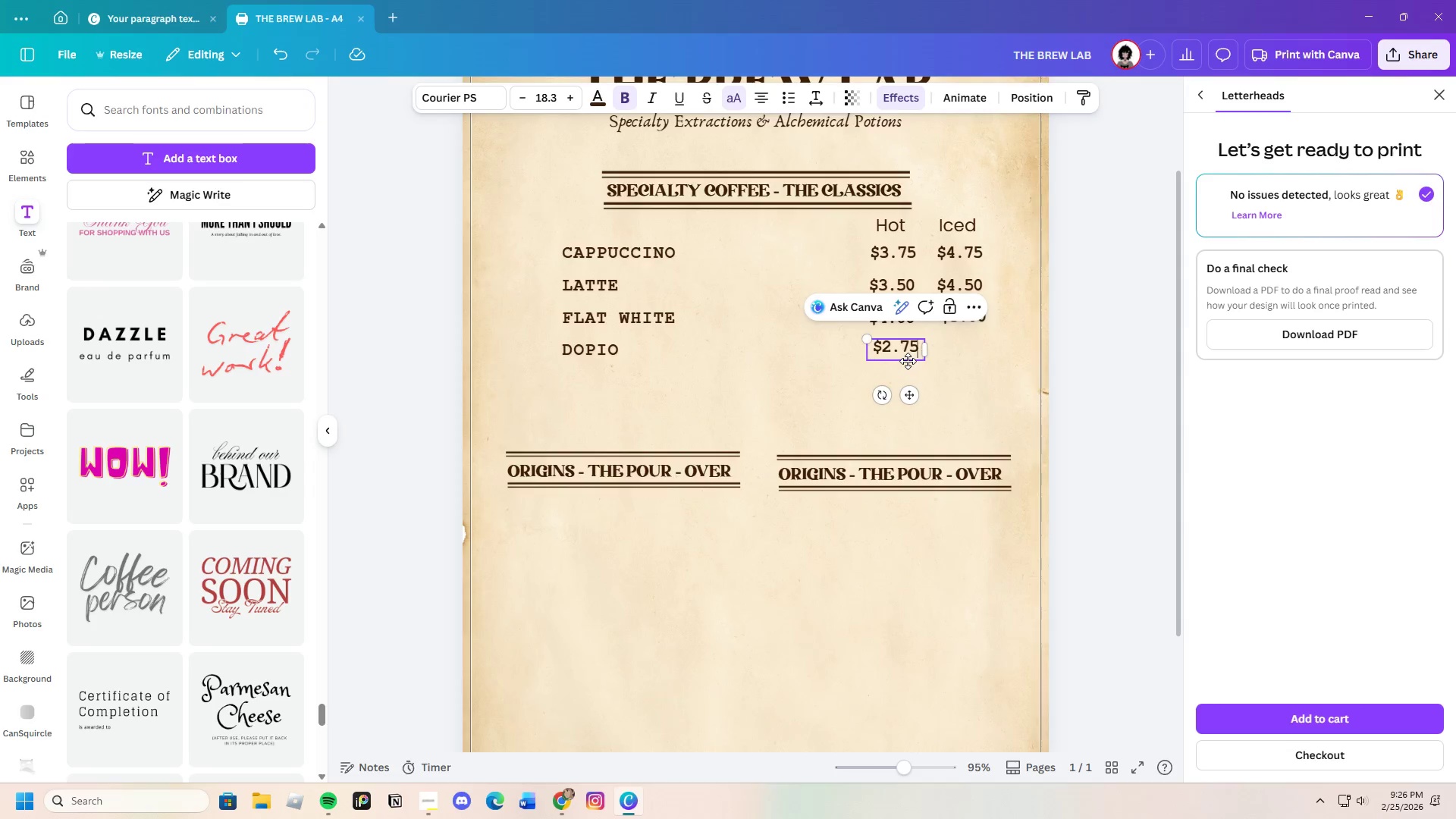 
key(Backspace)
 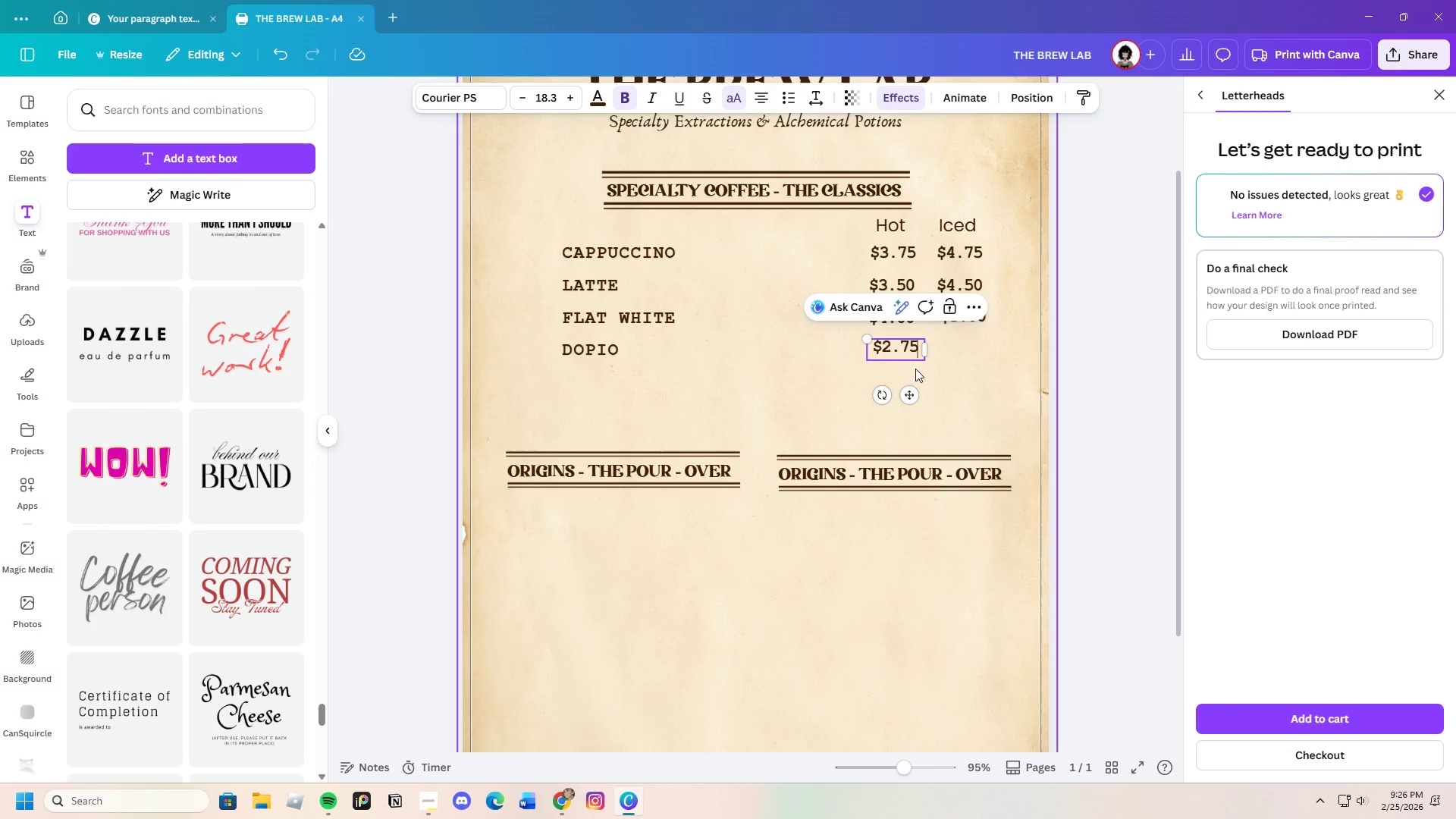 
left_click([946, 363])
 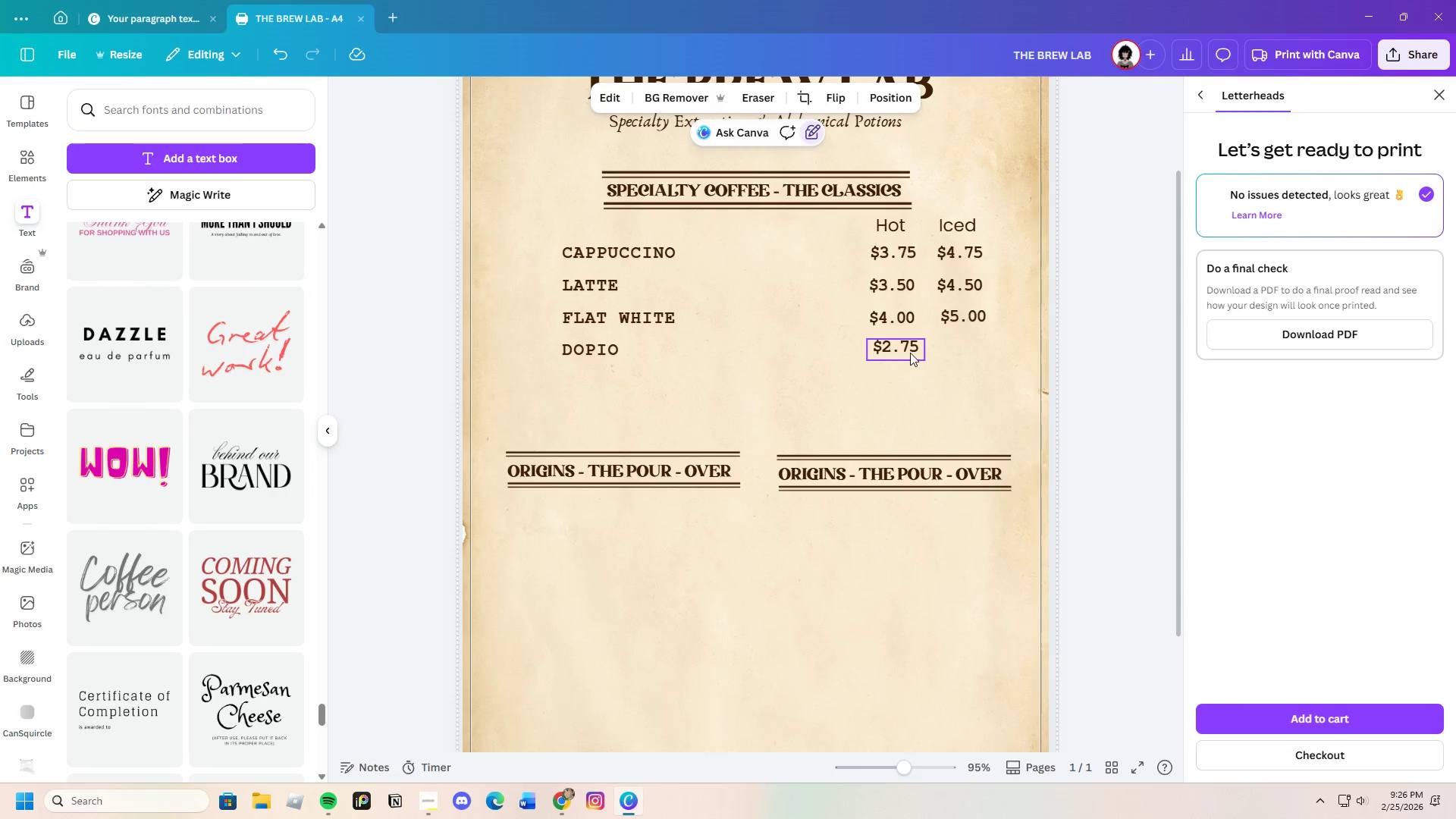 
left_click([910, 353])
 